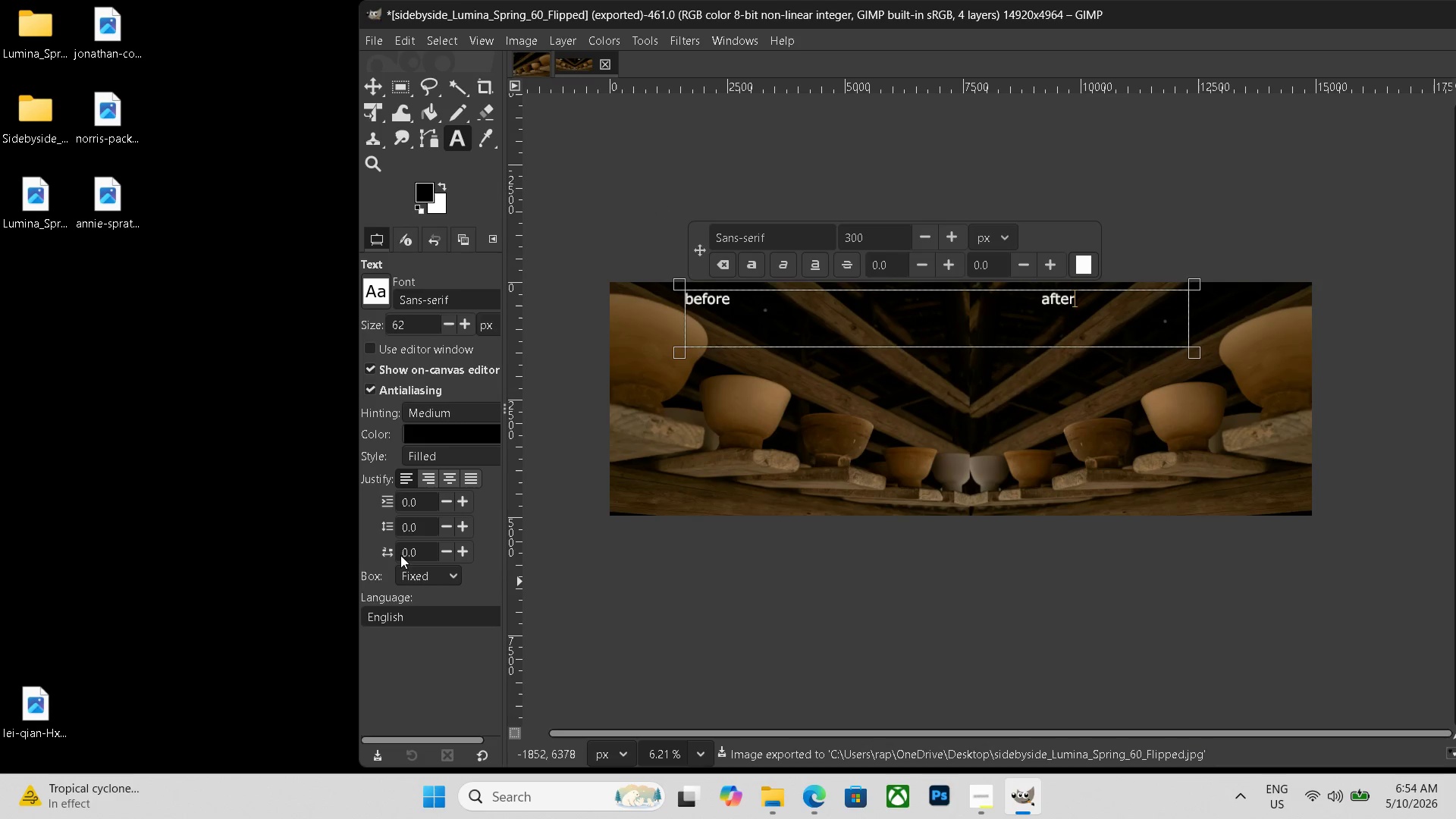 
wait(7.36)
 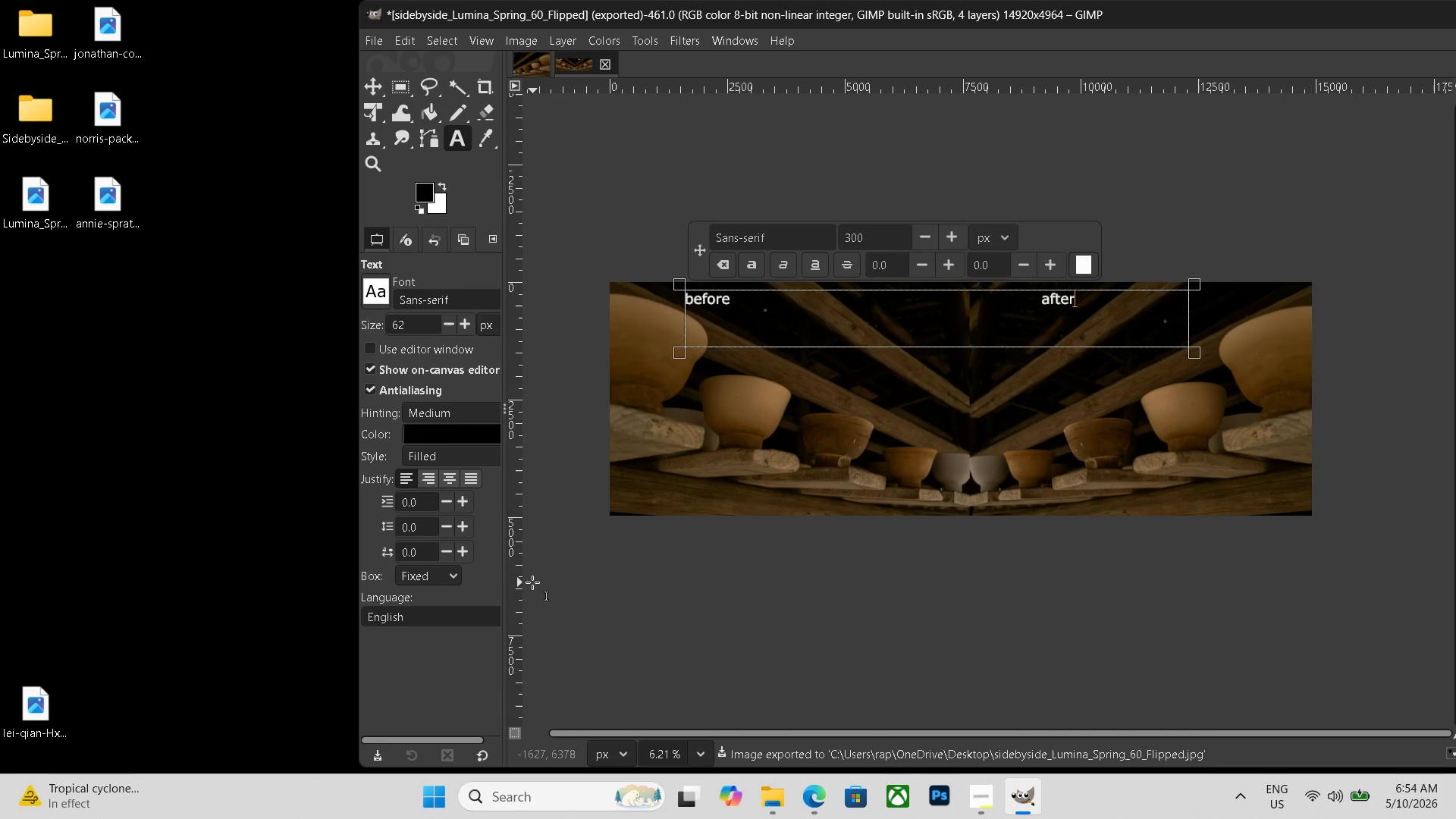 
key(F5)
 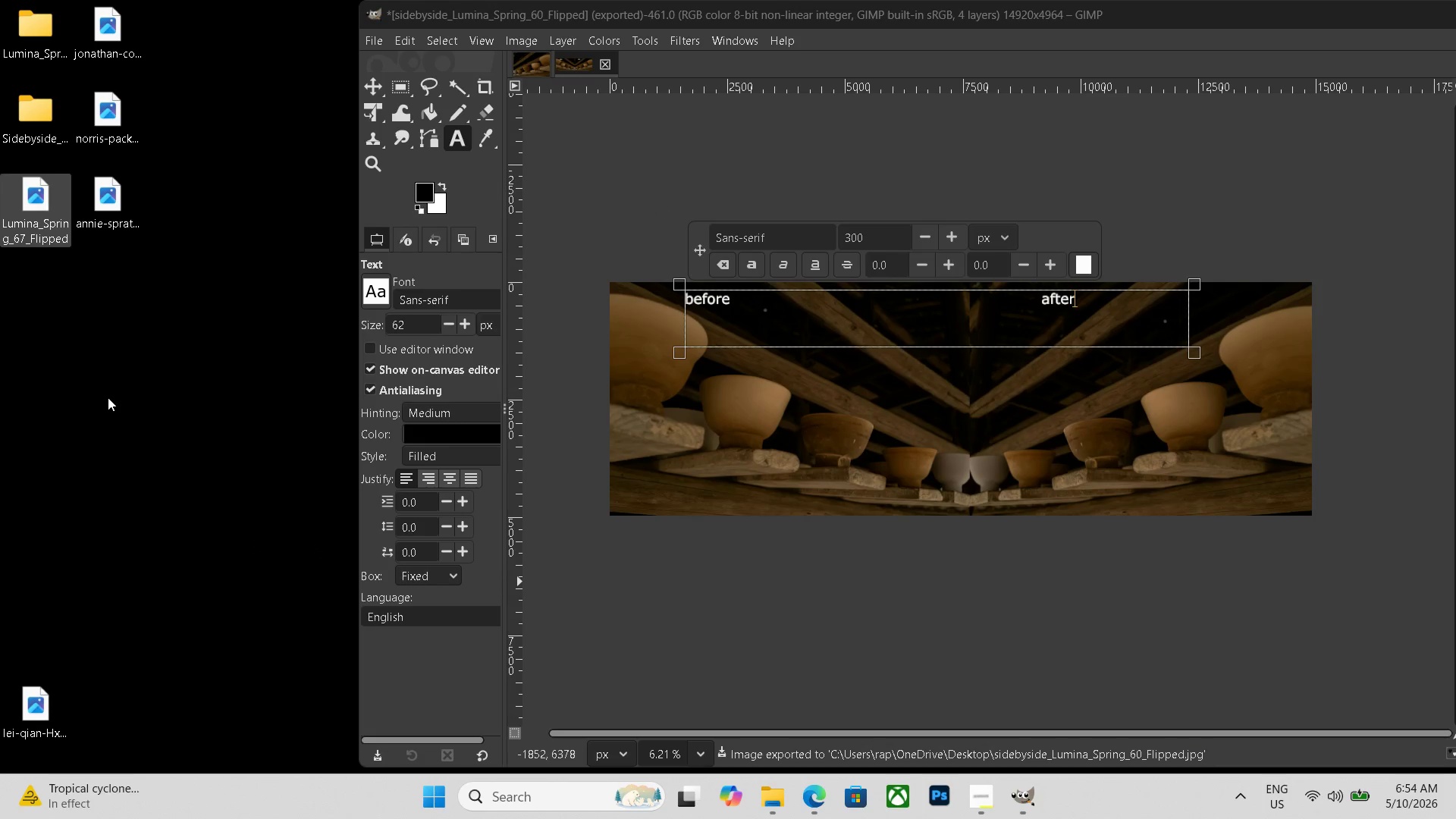 
key(F5)
 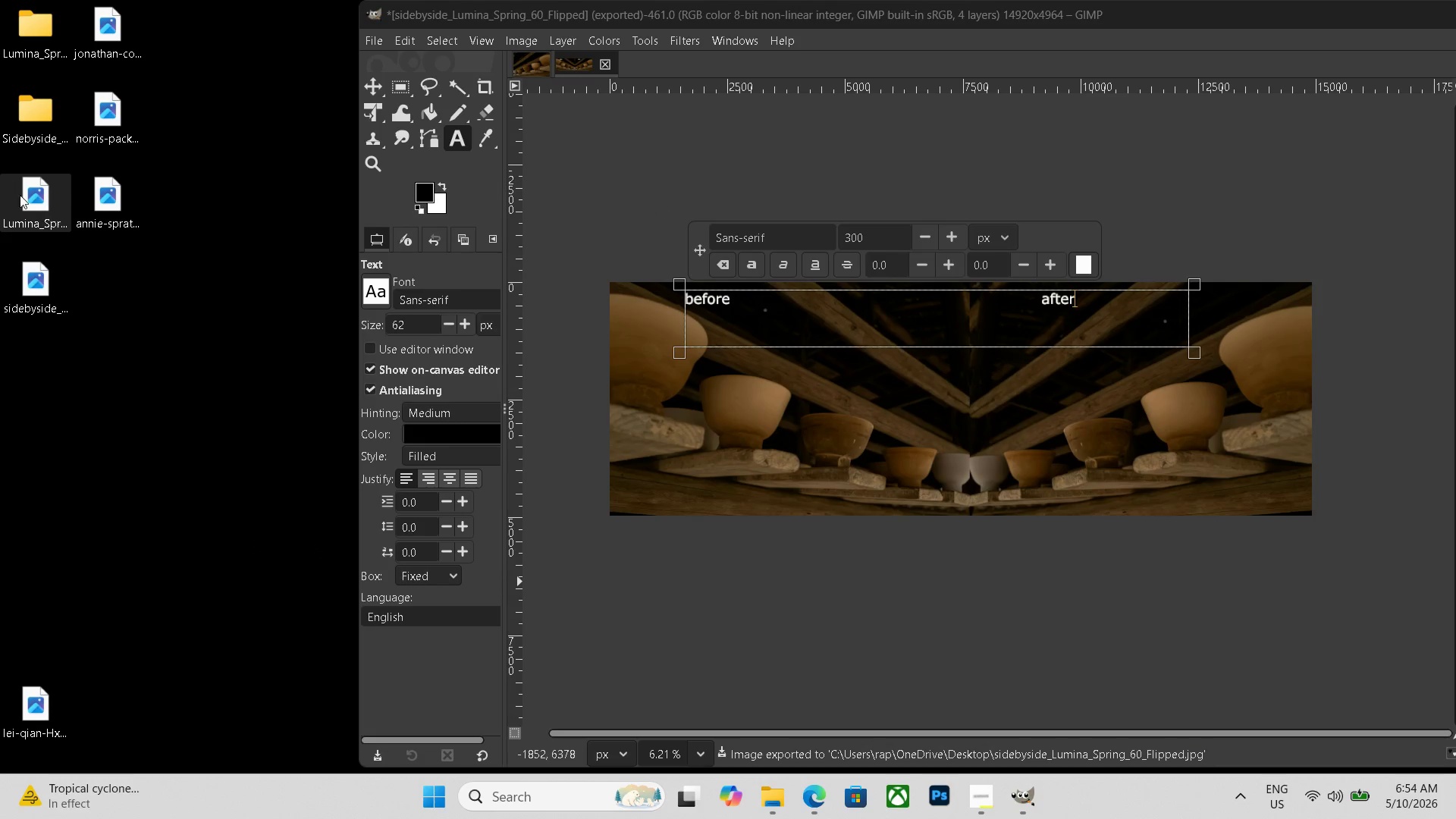 
left_click_drag(start_coordinate=[28, 199], to_coordinate=[34, 47])
 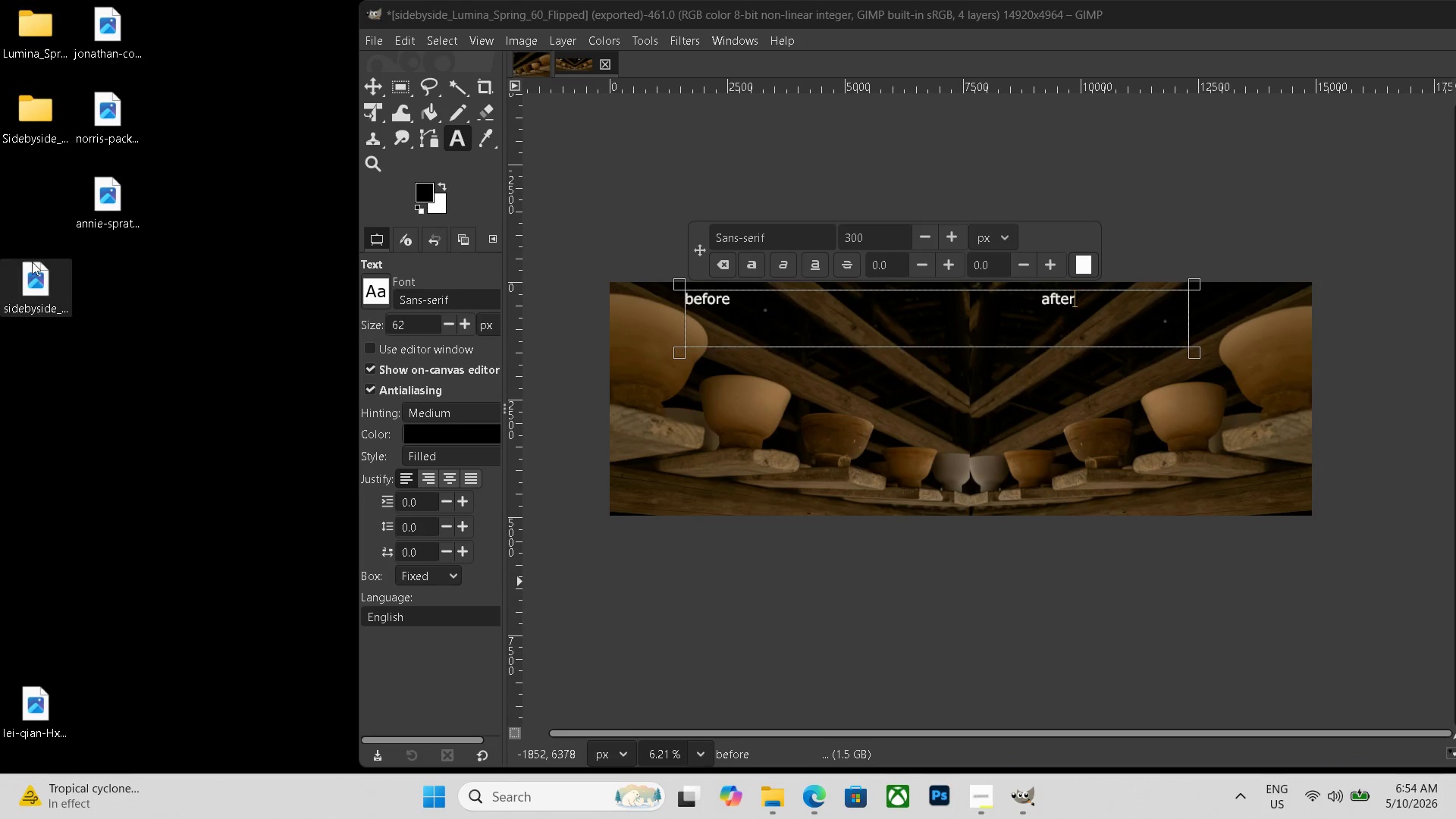 
left_click_drag(start_coordinate=[38, 274], to_coordinate=[42, 124])
 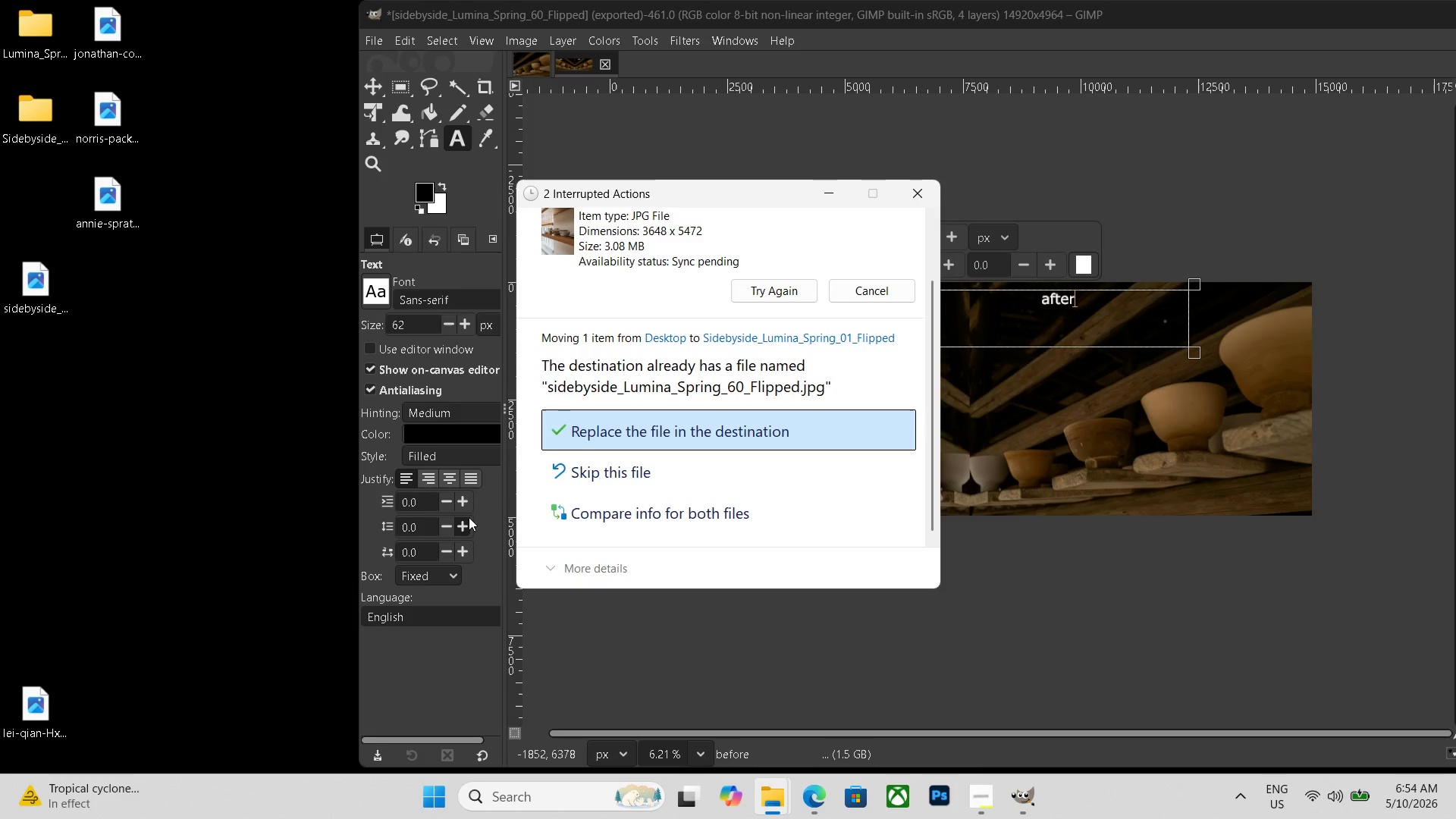 
left_click([926, 192])
 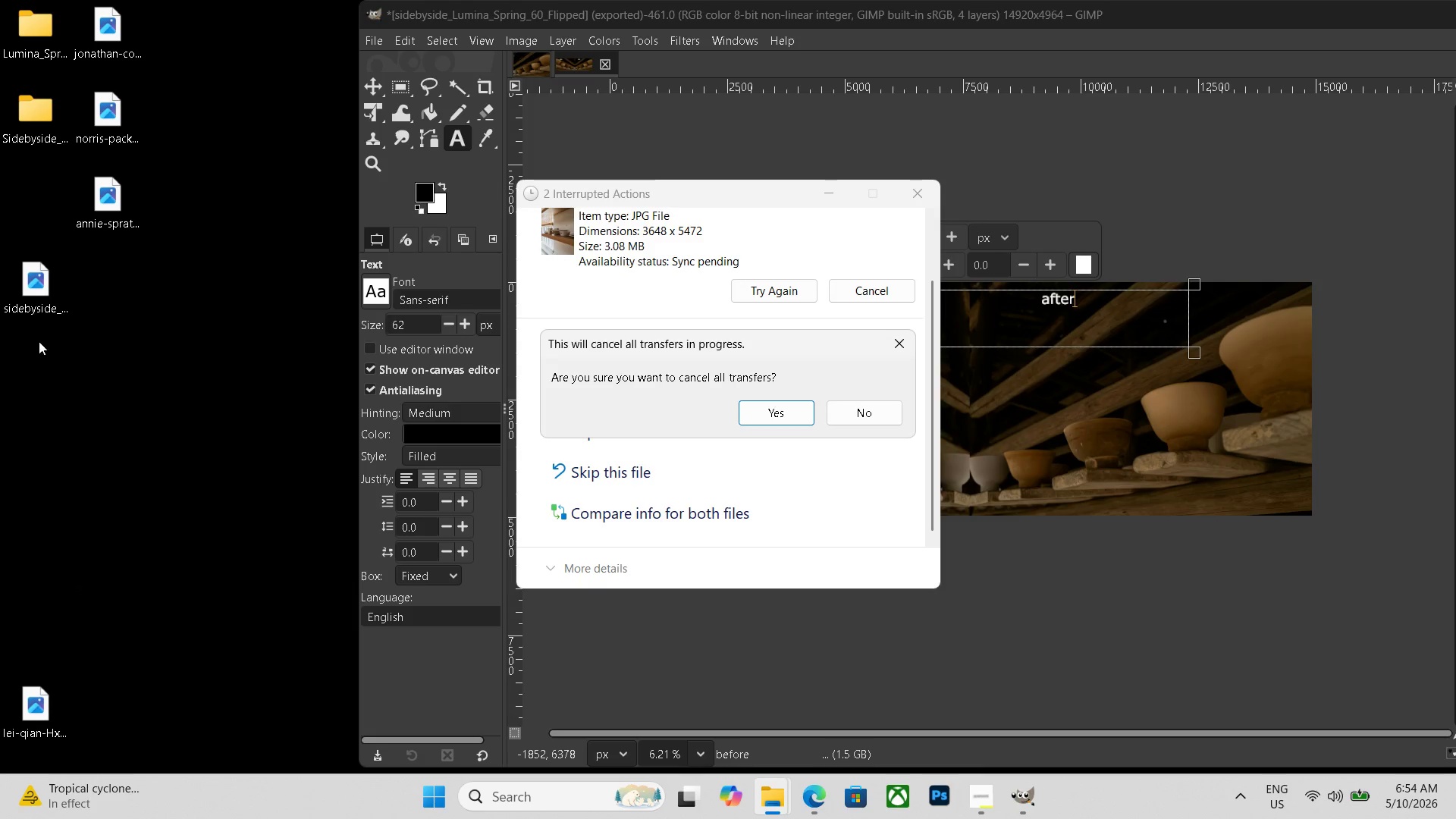 
left_click([33, 303])
 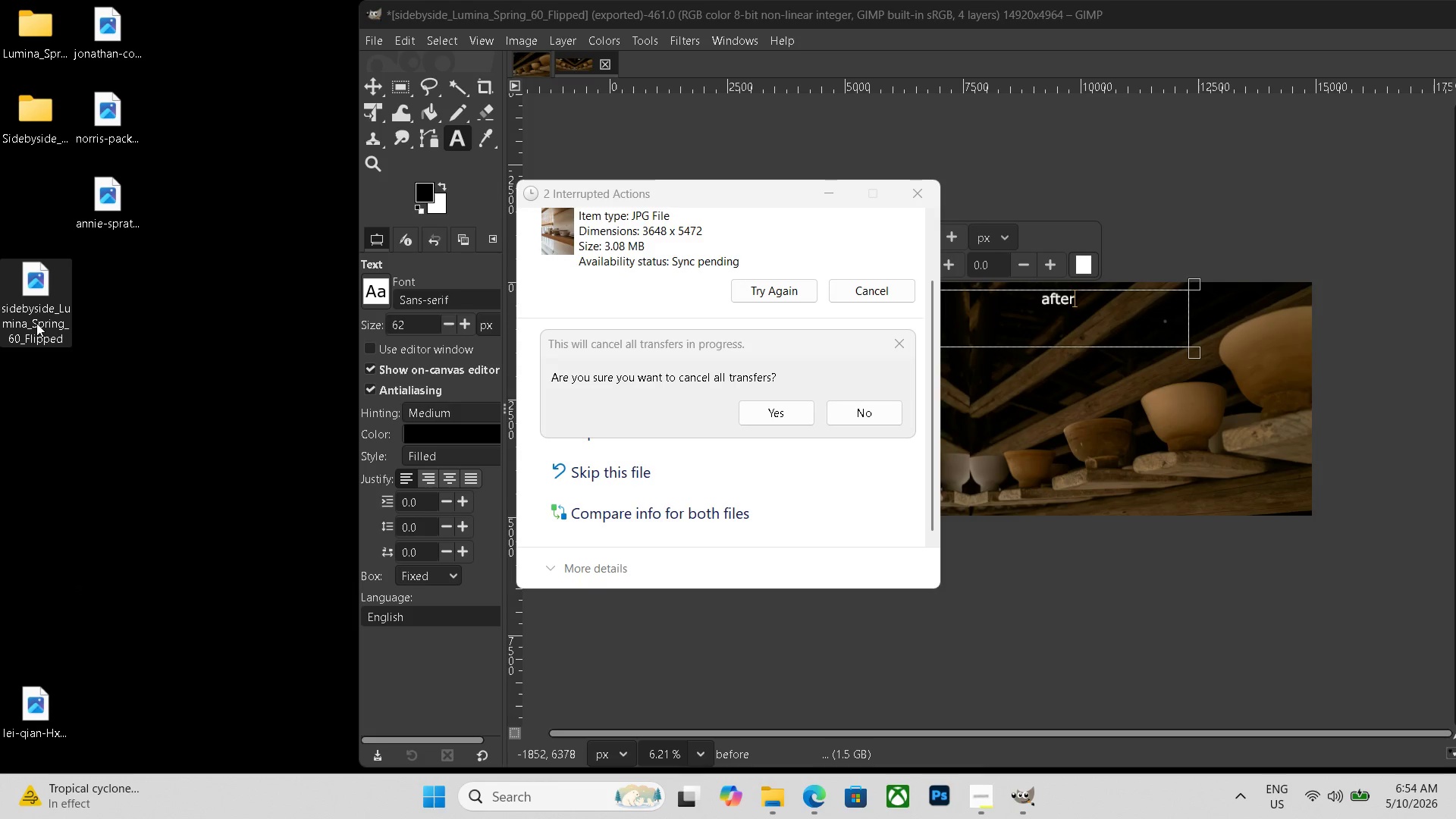 
left_click([37, 323])
 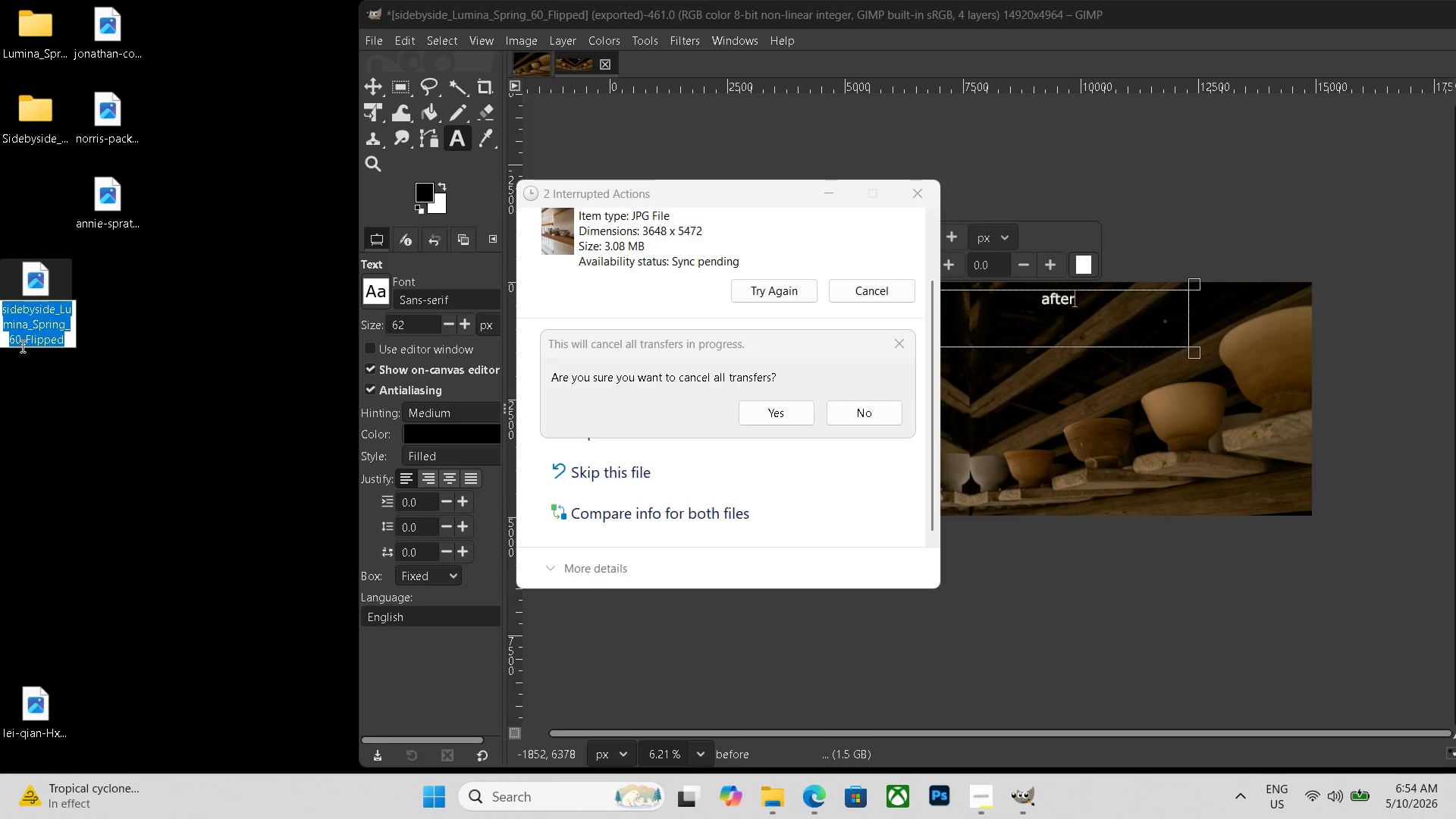 
left_click([20, 337])
 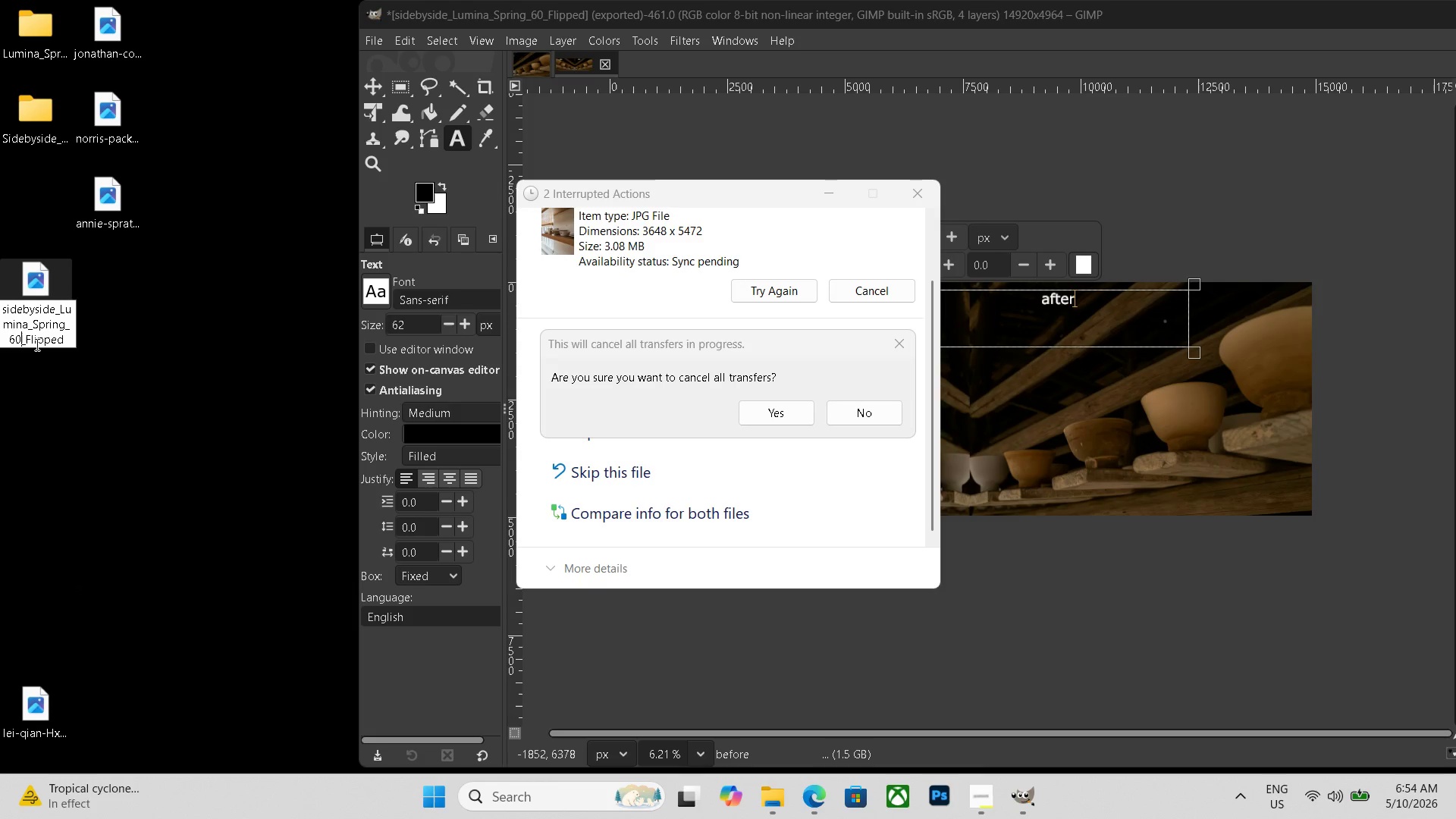 
key(Backspace)
 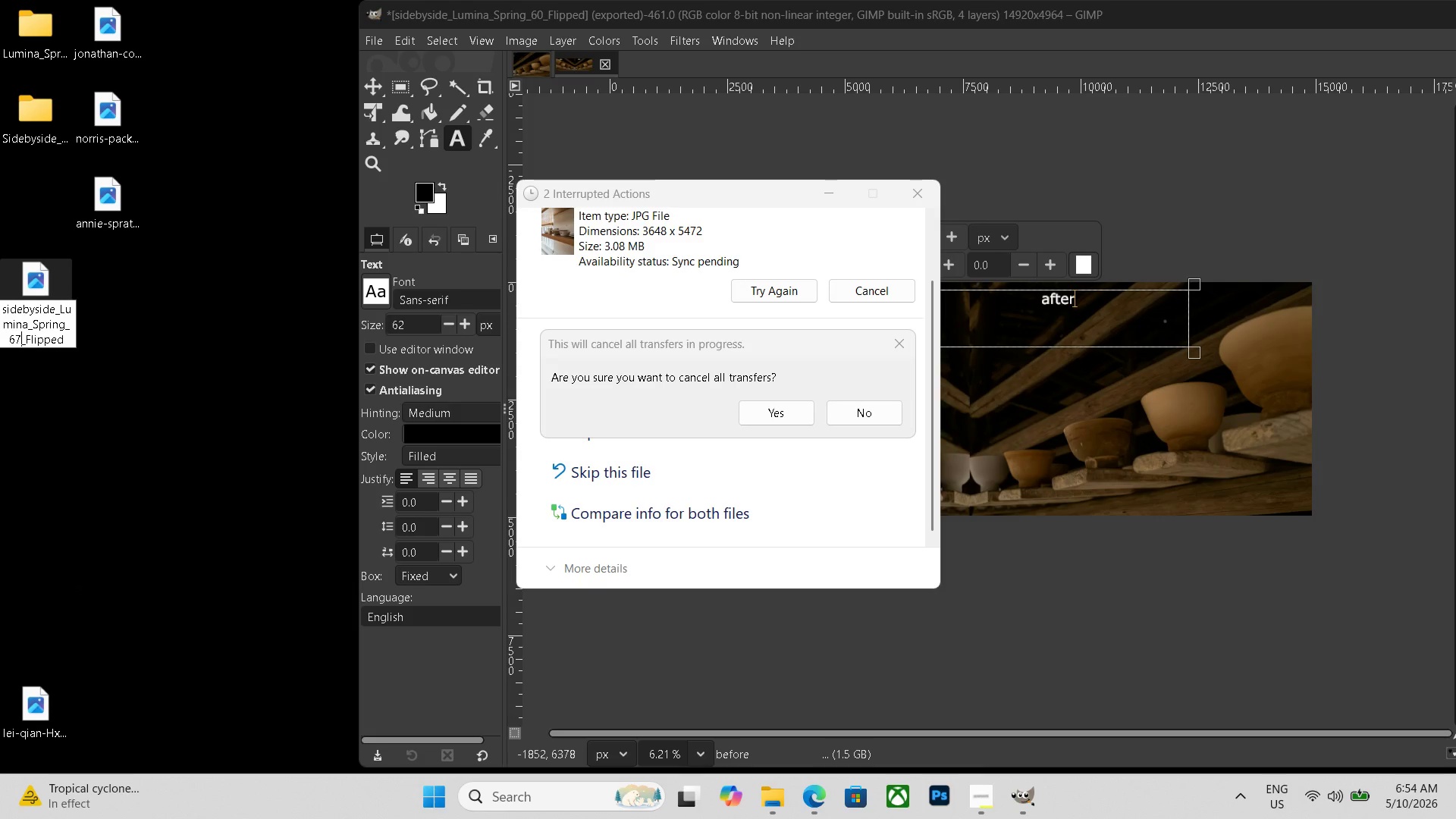 
key(Numpad7)
 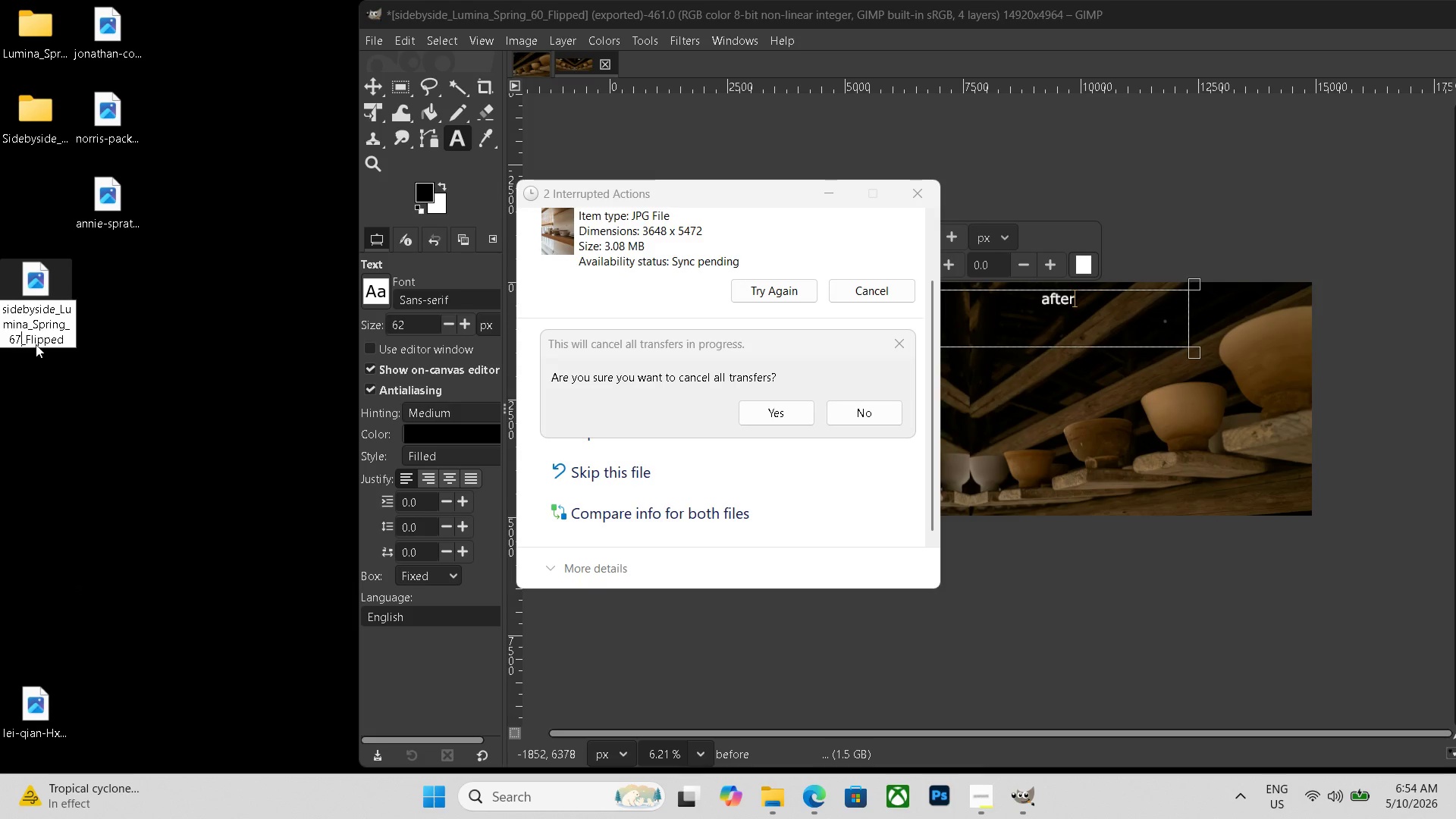 
key(Enter)
 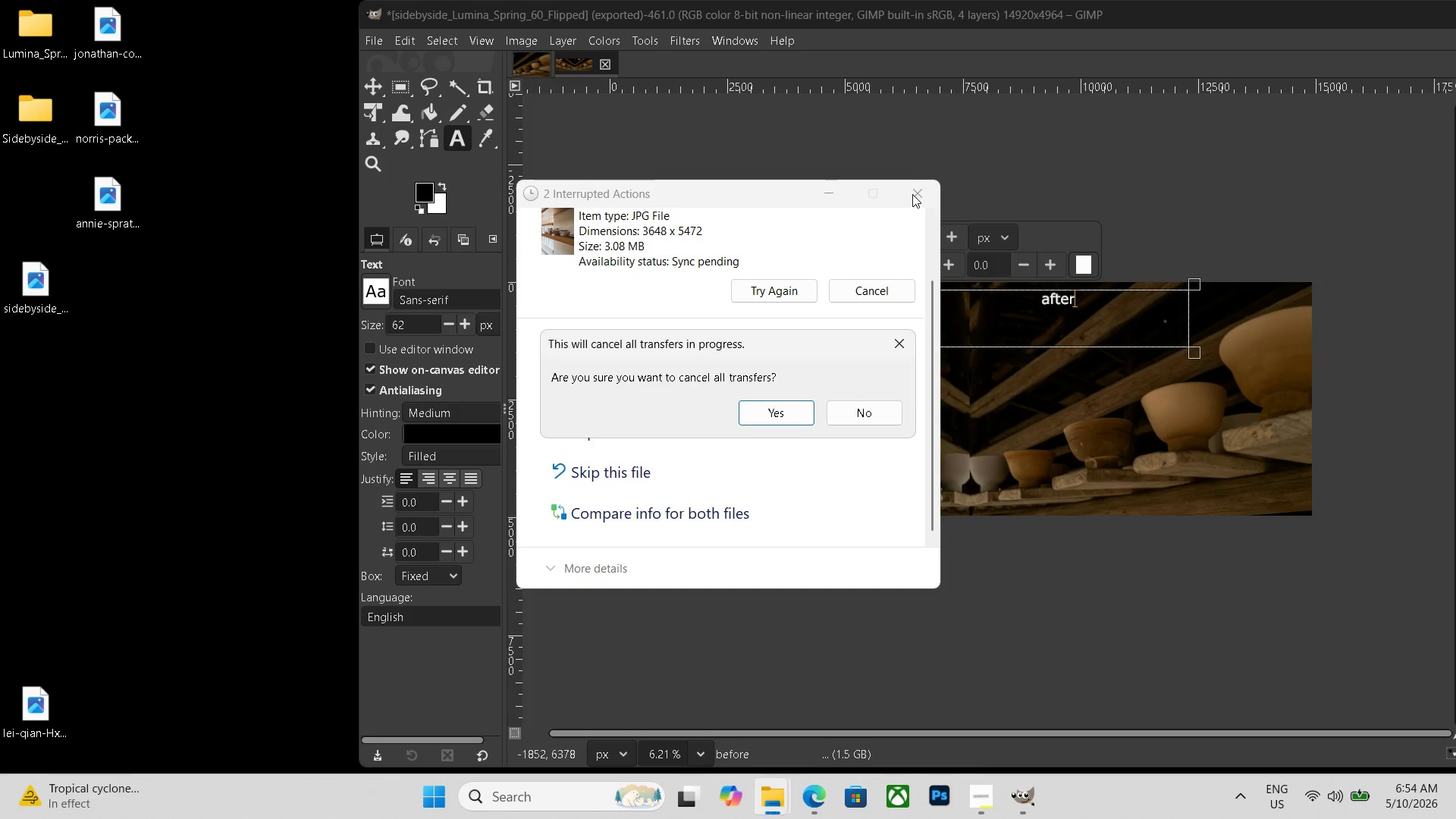 
left_click([869, 287])
 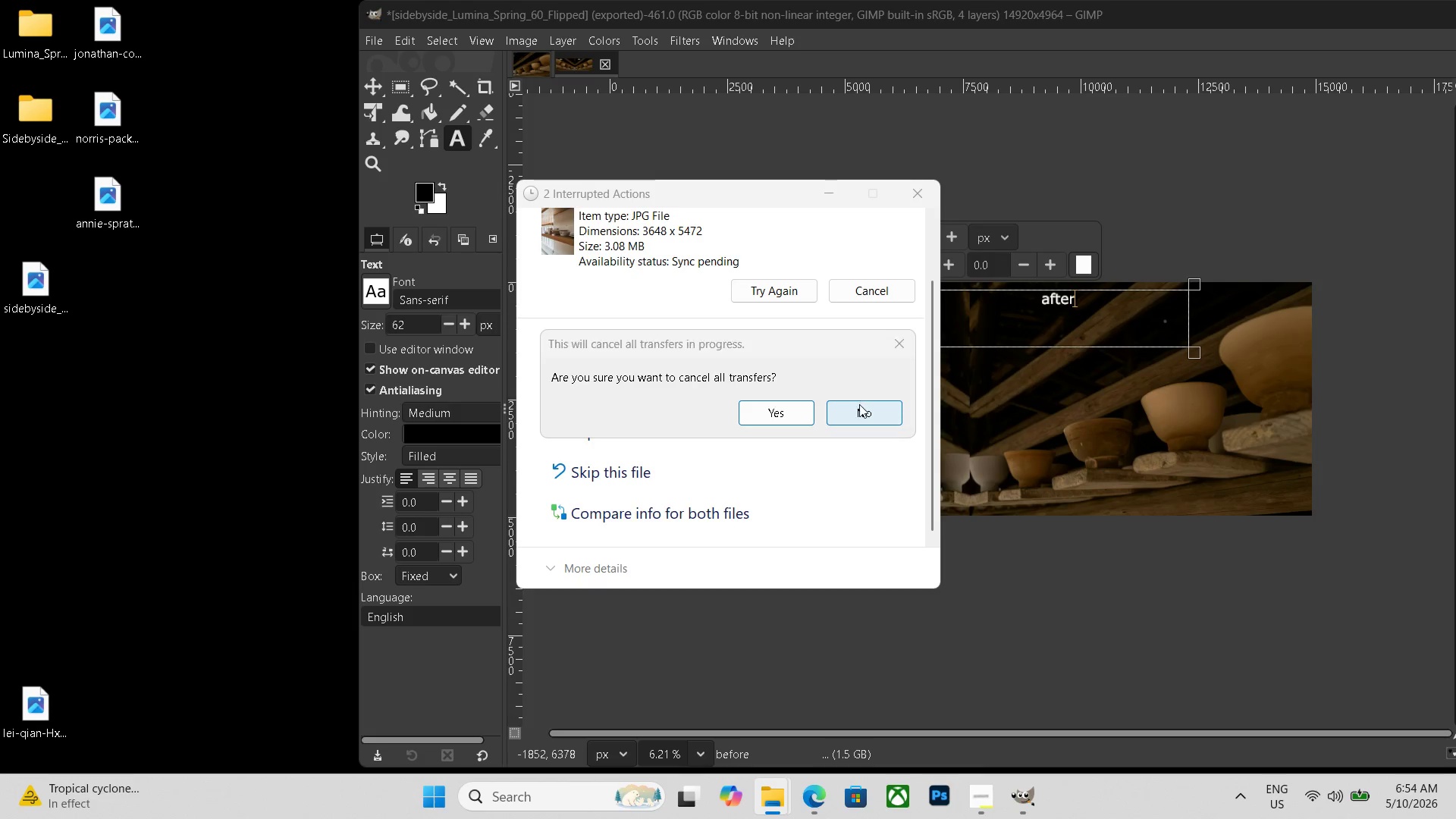 
left_click([858, 413])
 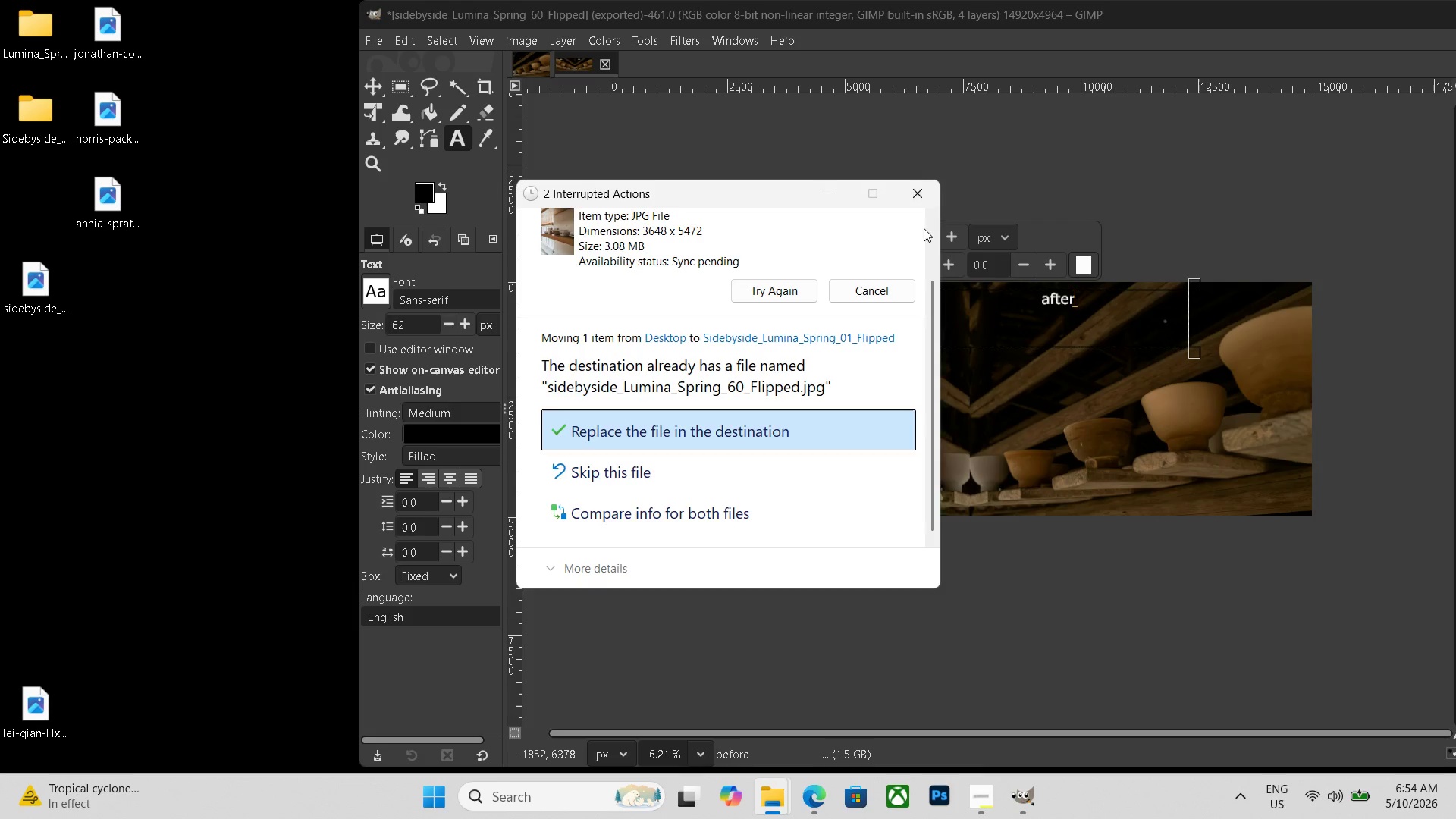 
left_click([937, 192])
 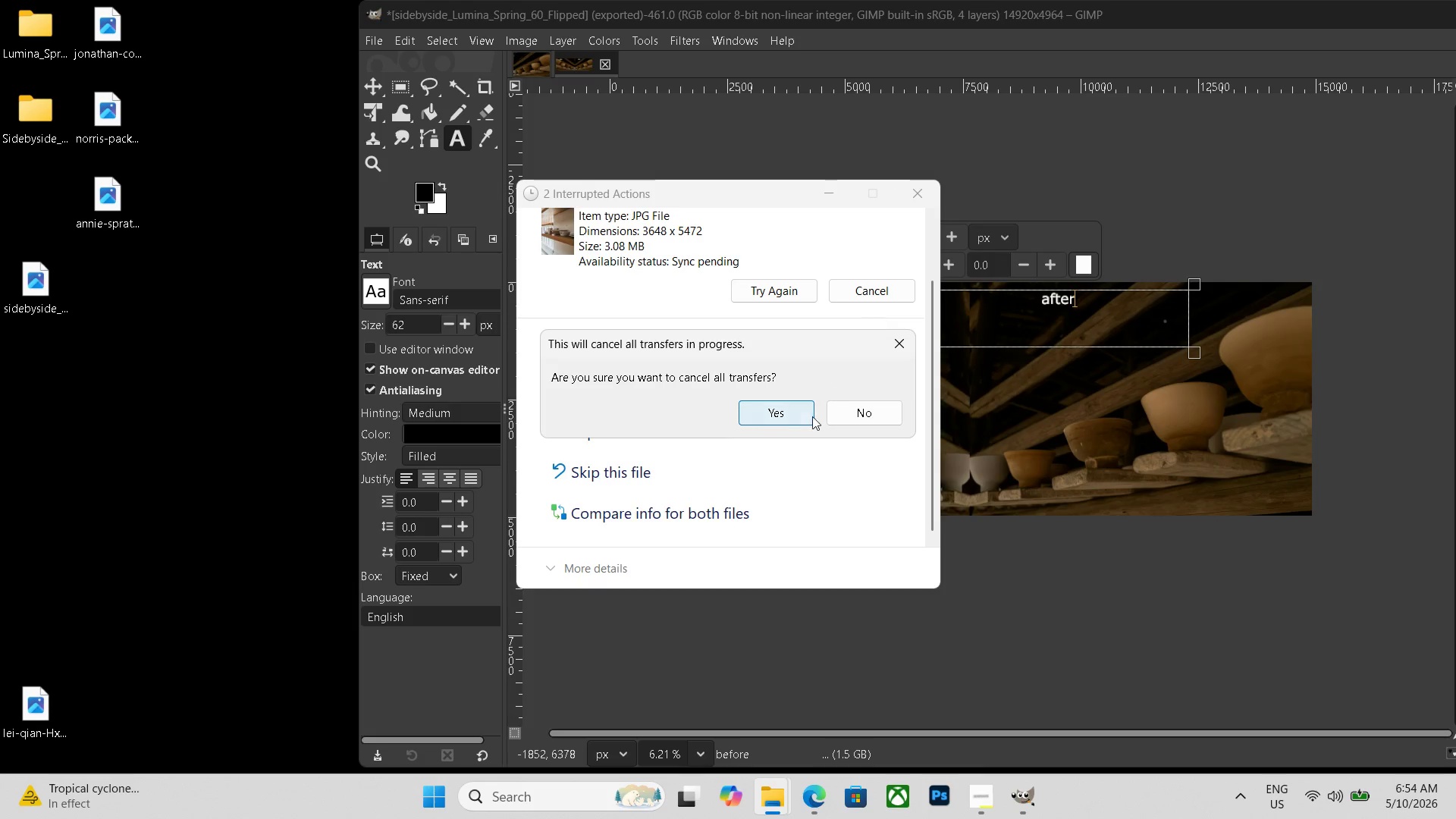 
left_click([788, 414])
 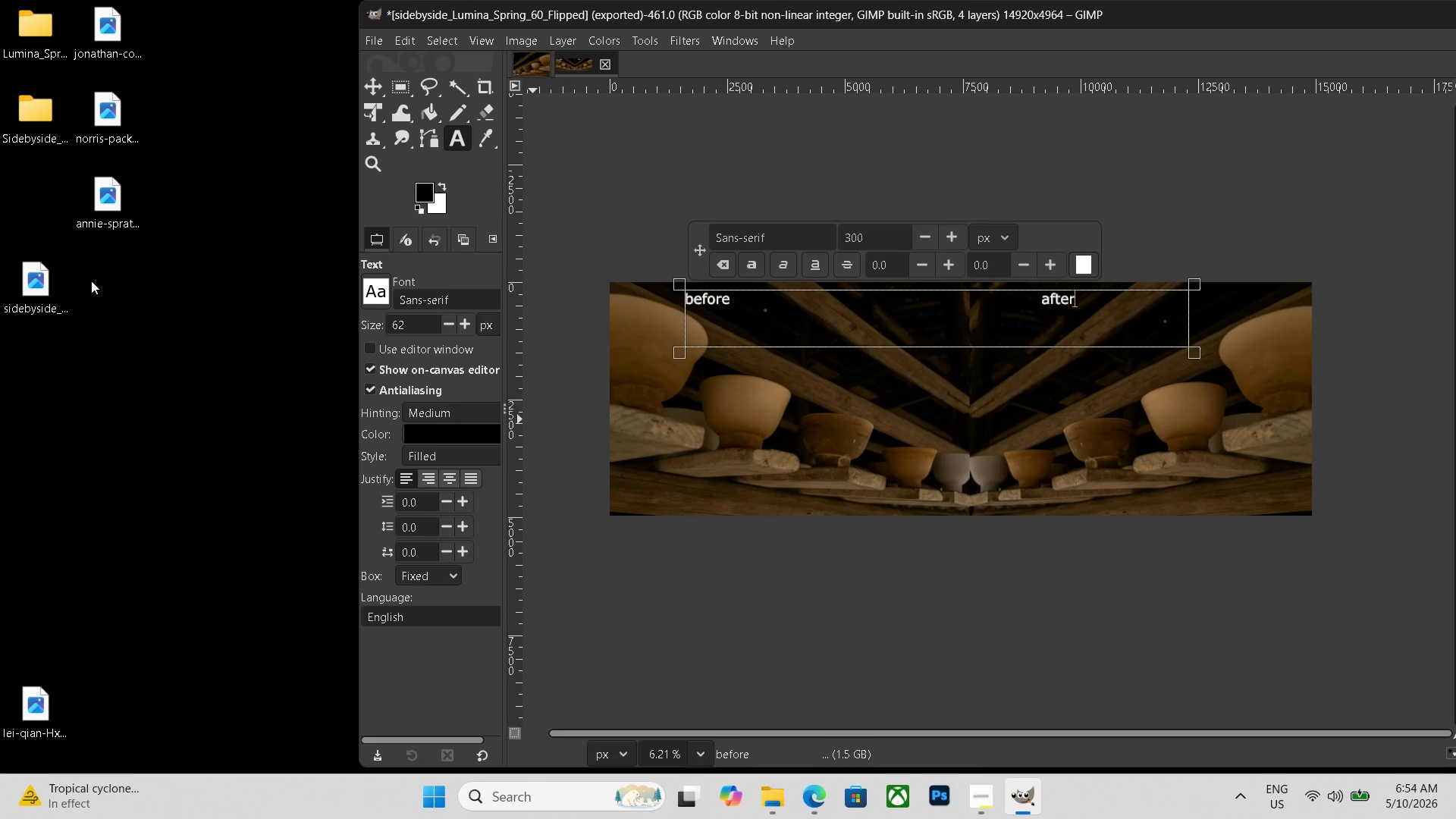 
left_click([40, 287])
 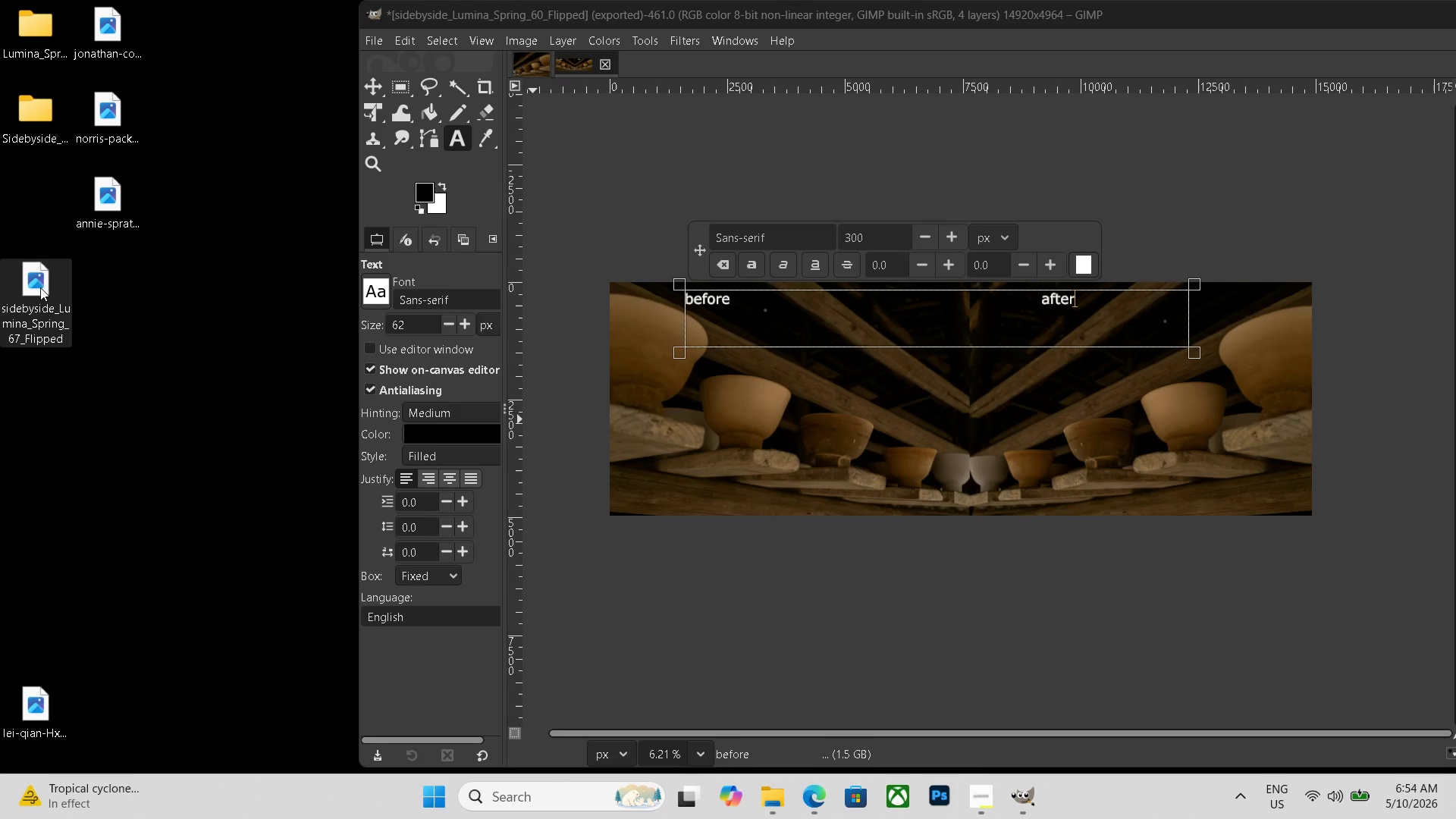 
left_click_drag(start_coordinate=[40, 287], to_coordinate=[24, 135])
 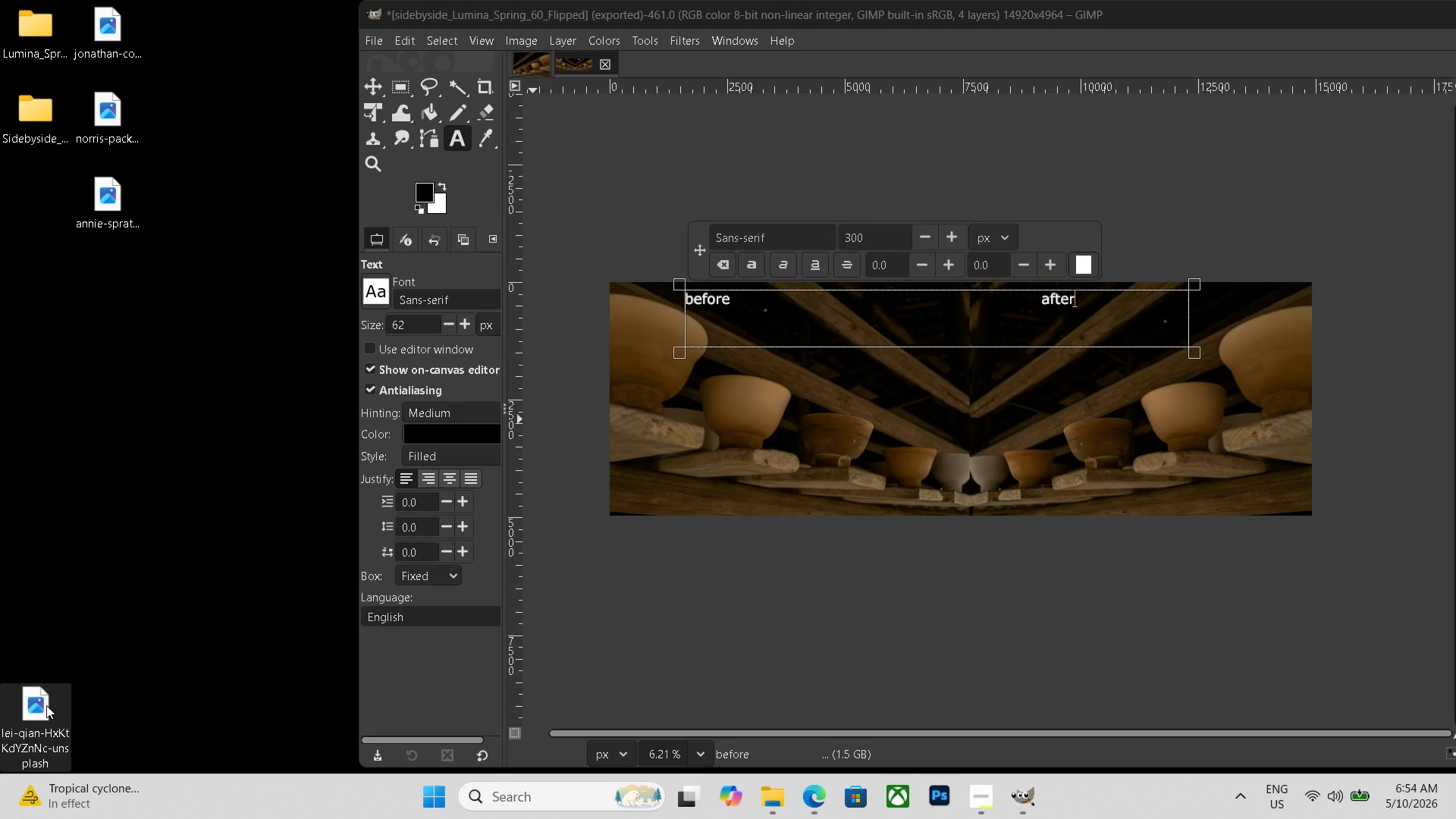 
key(Delete)
 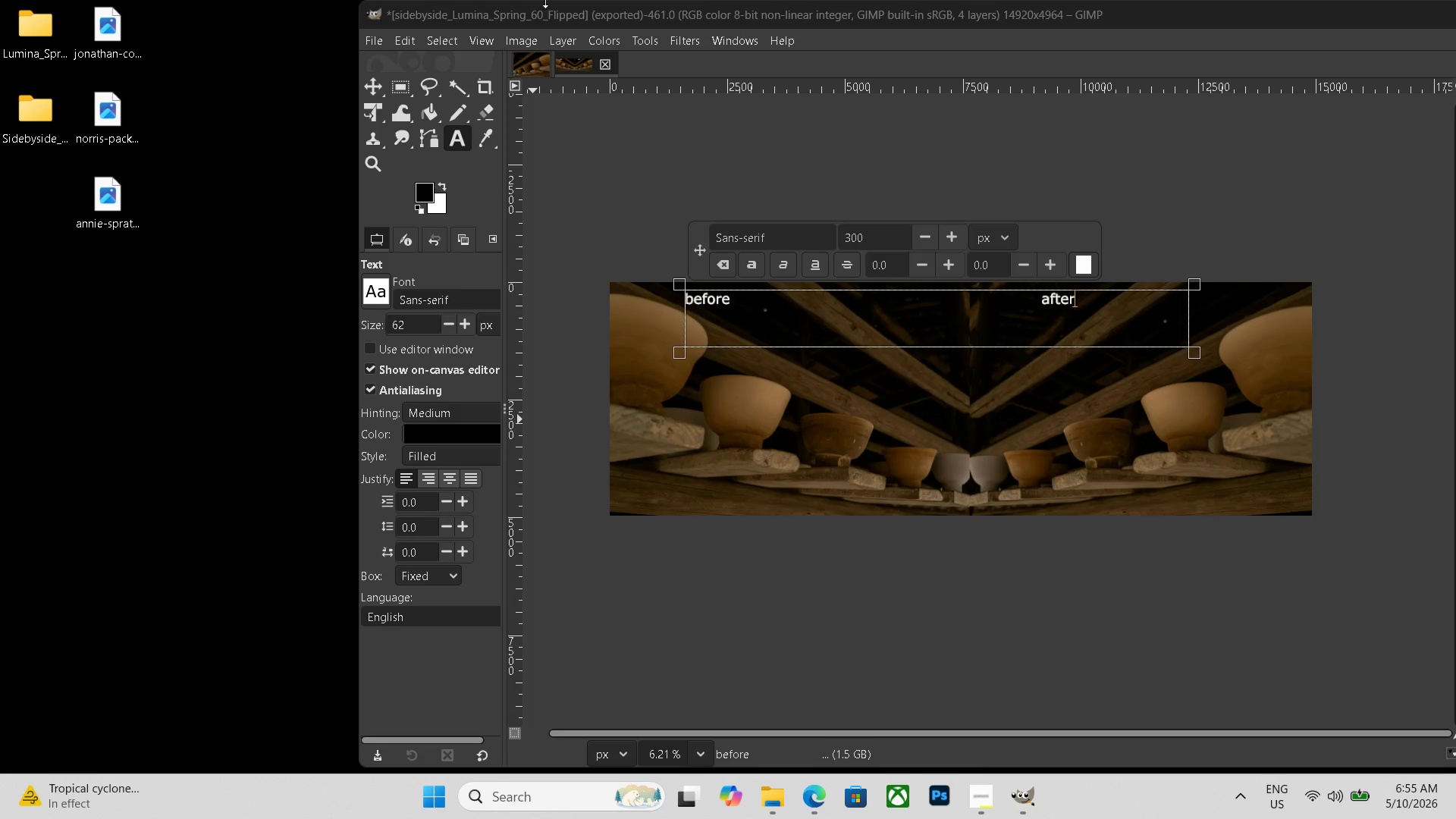 
left_click([603, 63])
 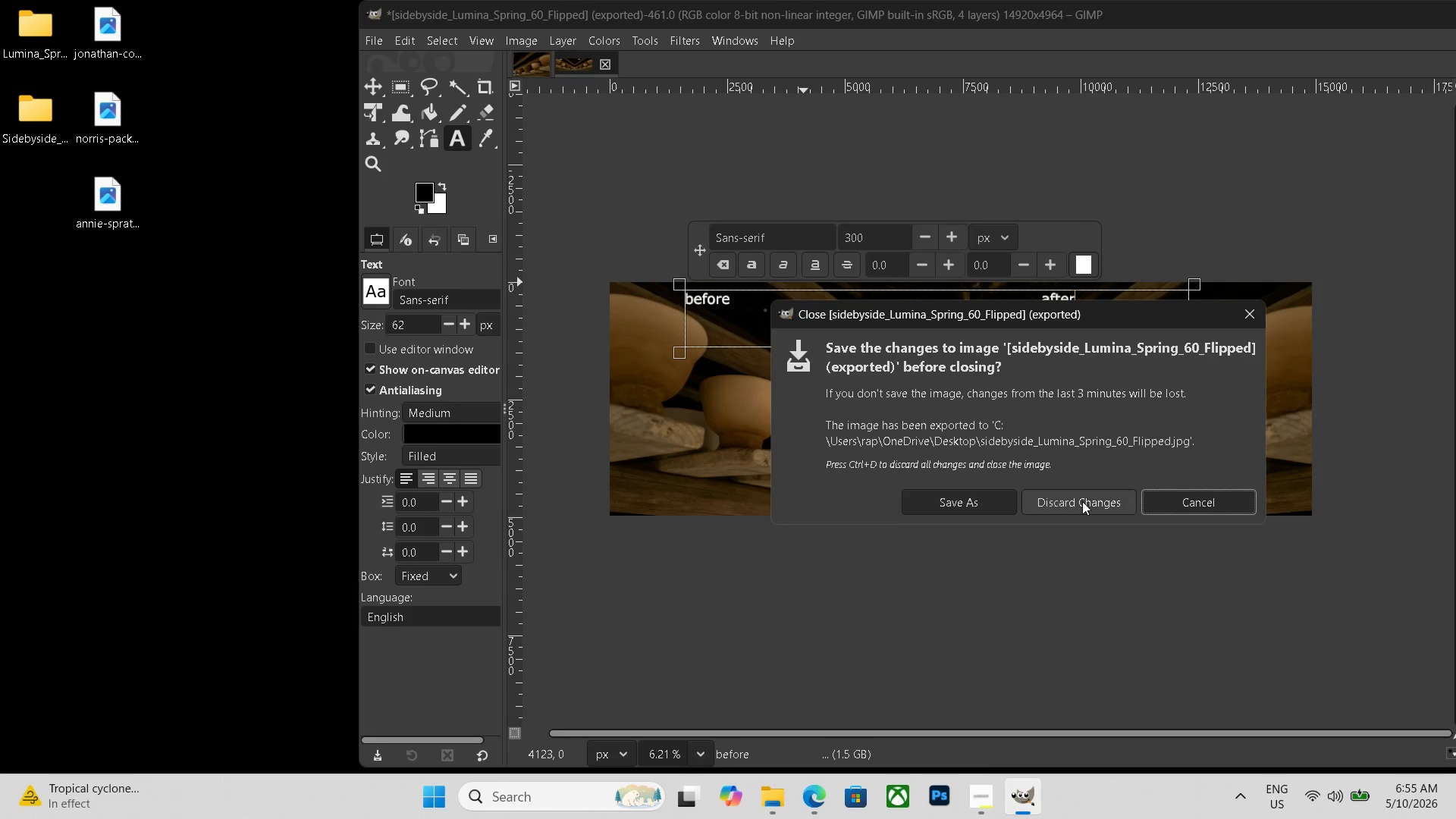 
left_click([1072, 502])
 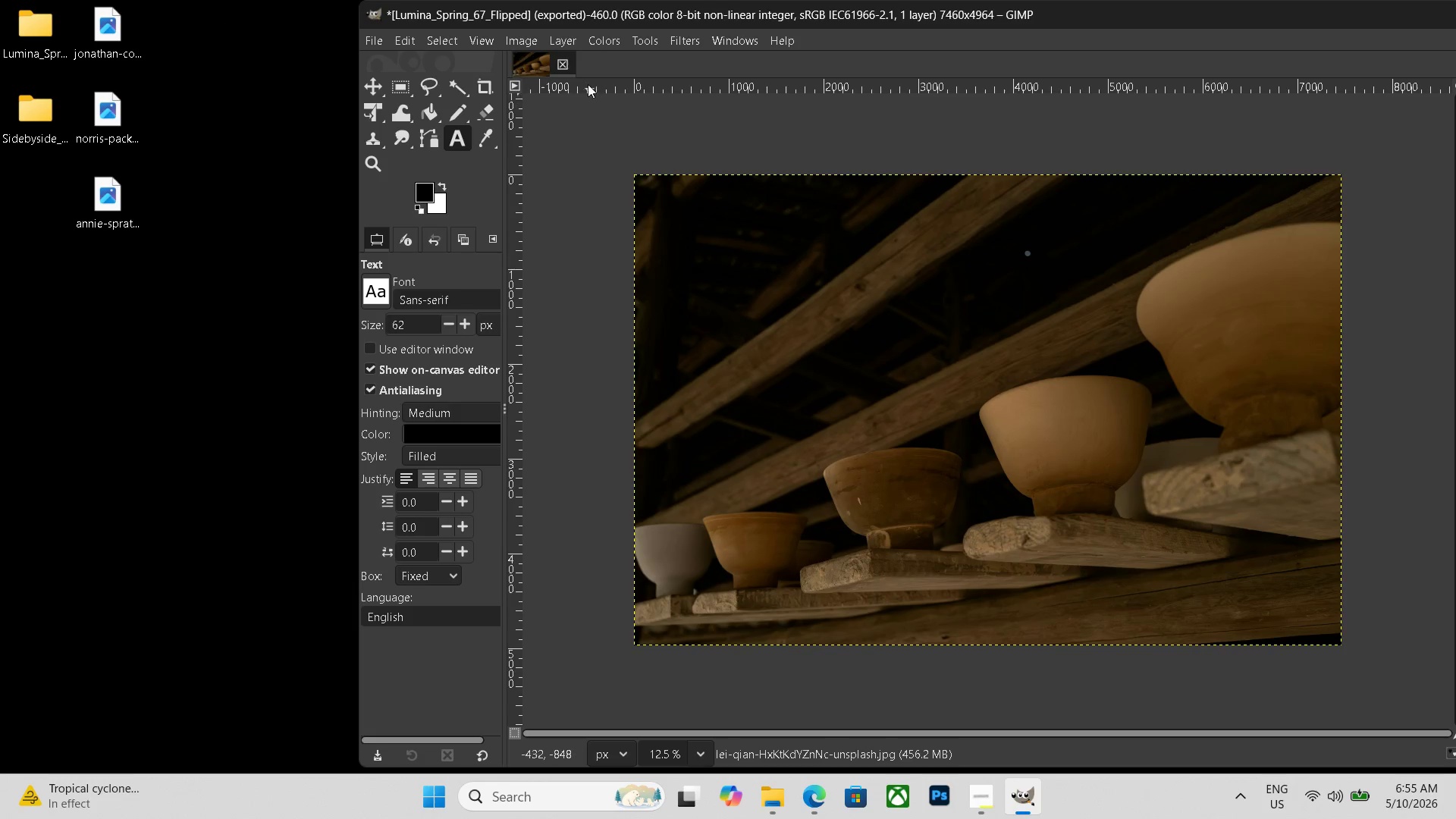 
left_click([559, 58])
 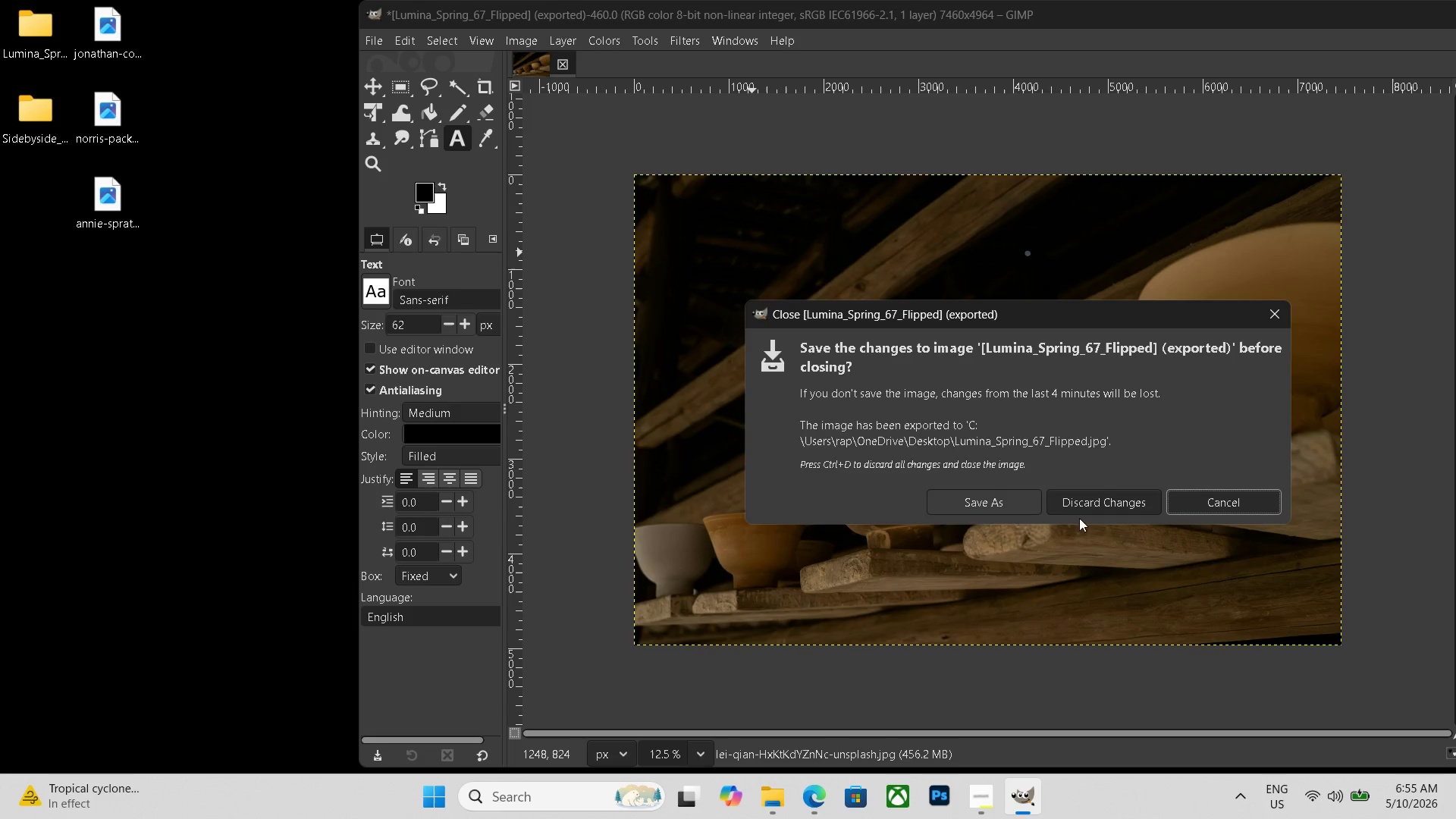 
left_click([1094, 507])
 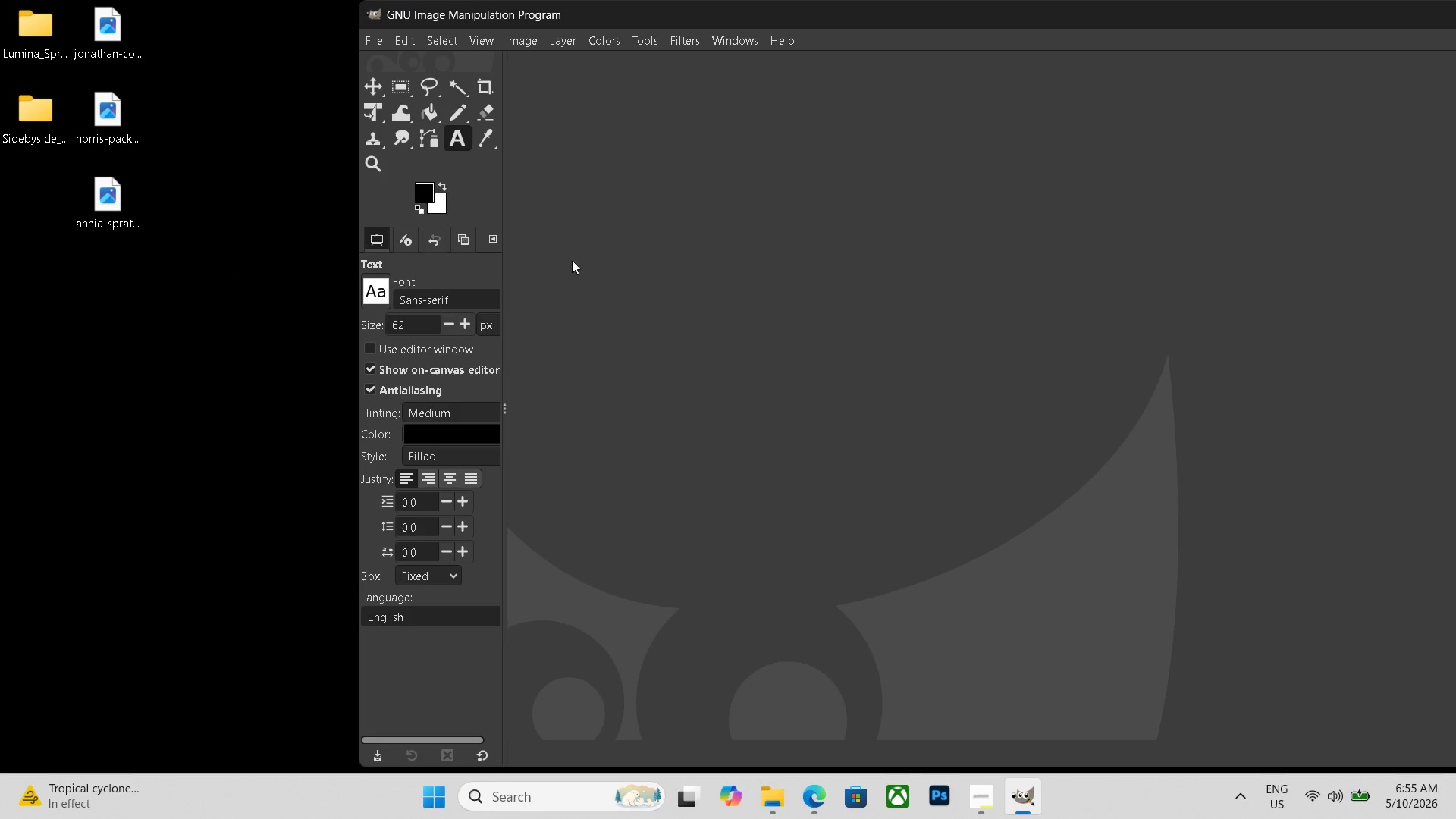 
key(Control+ControlLeft)
 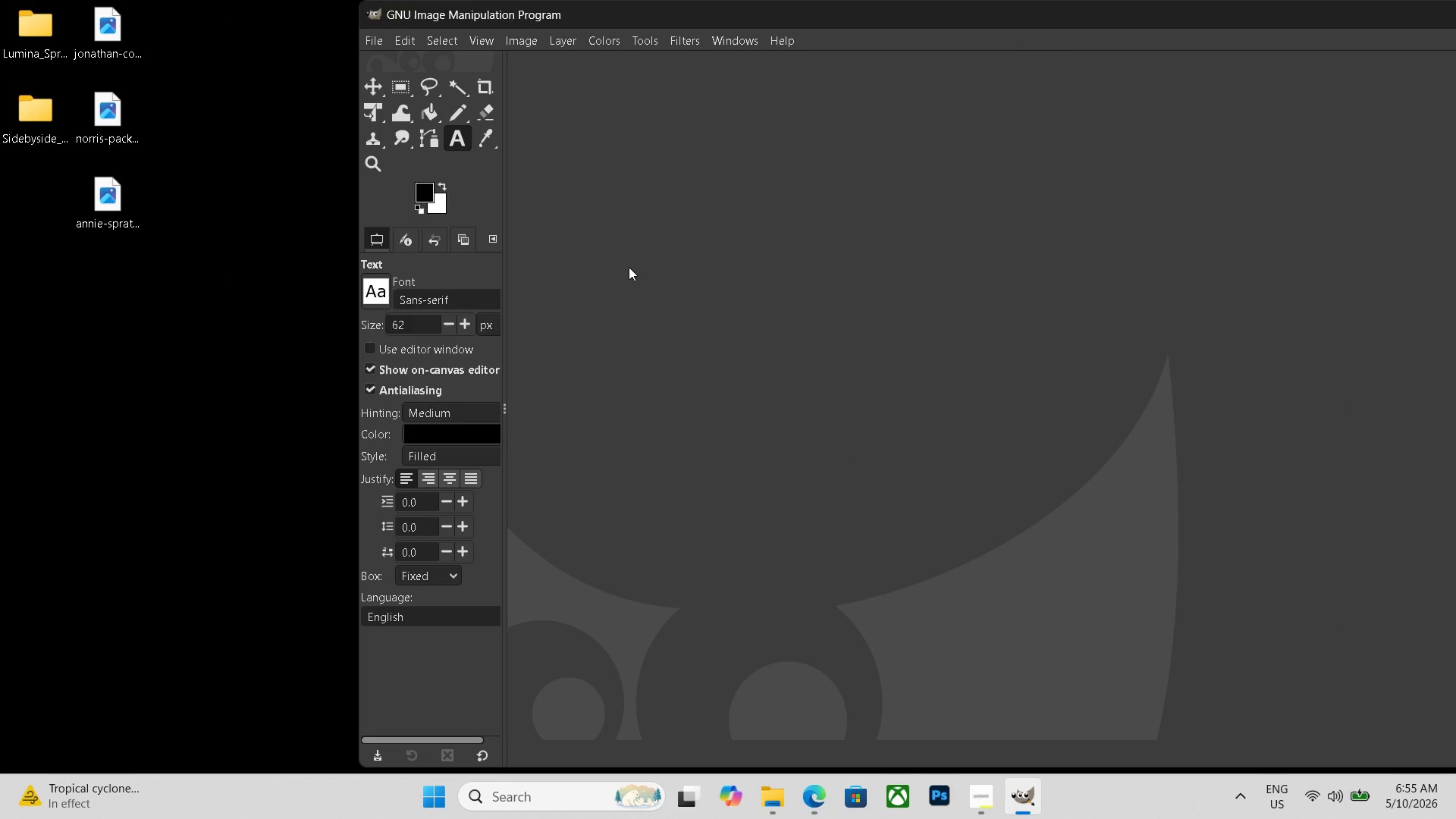 
key(Control+N)
 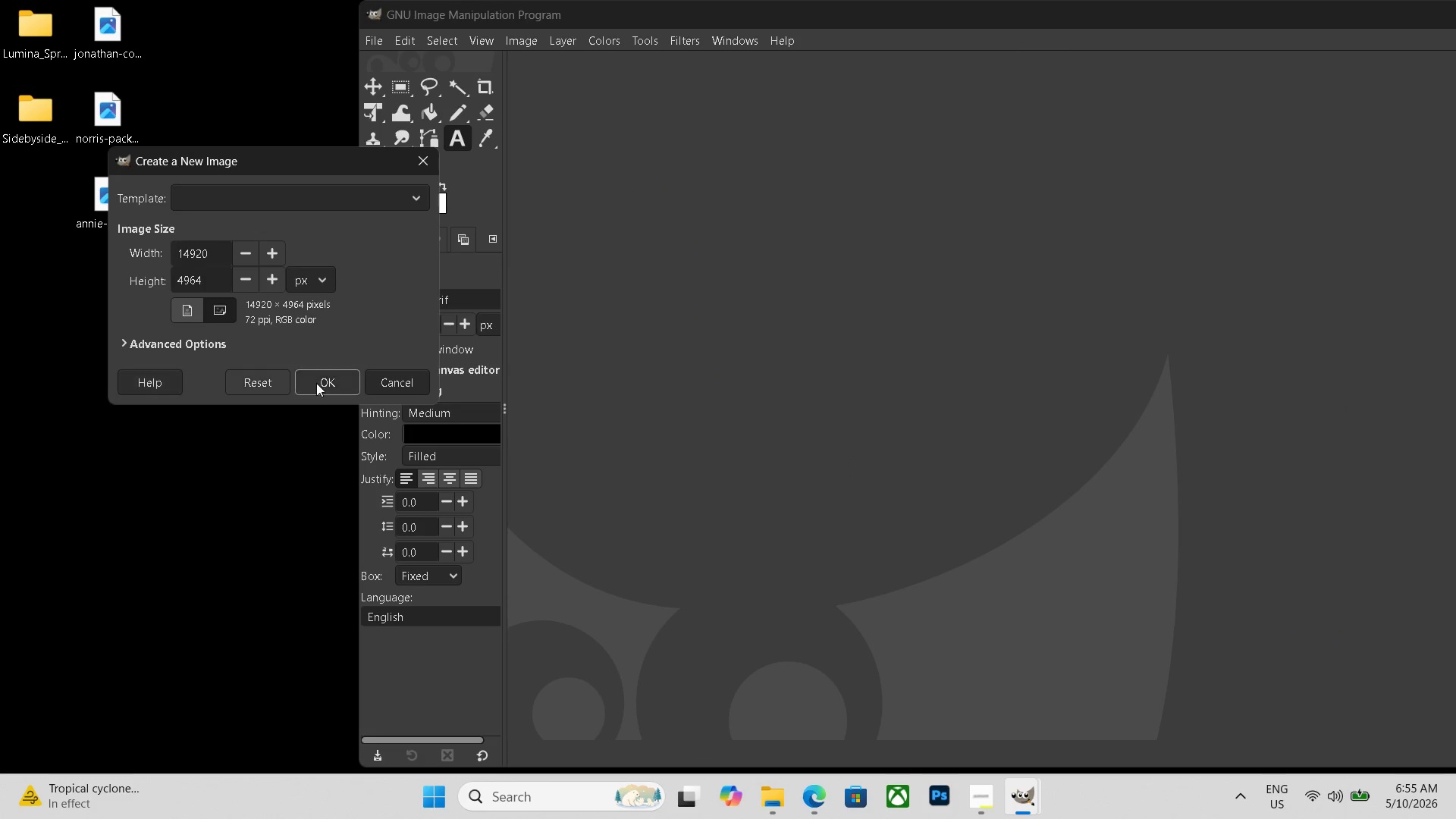 
left_click([385, 383])
 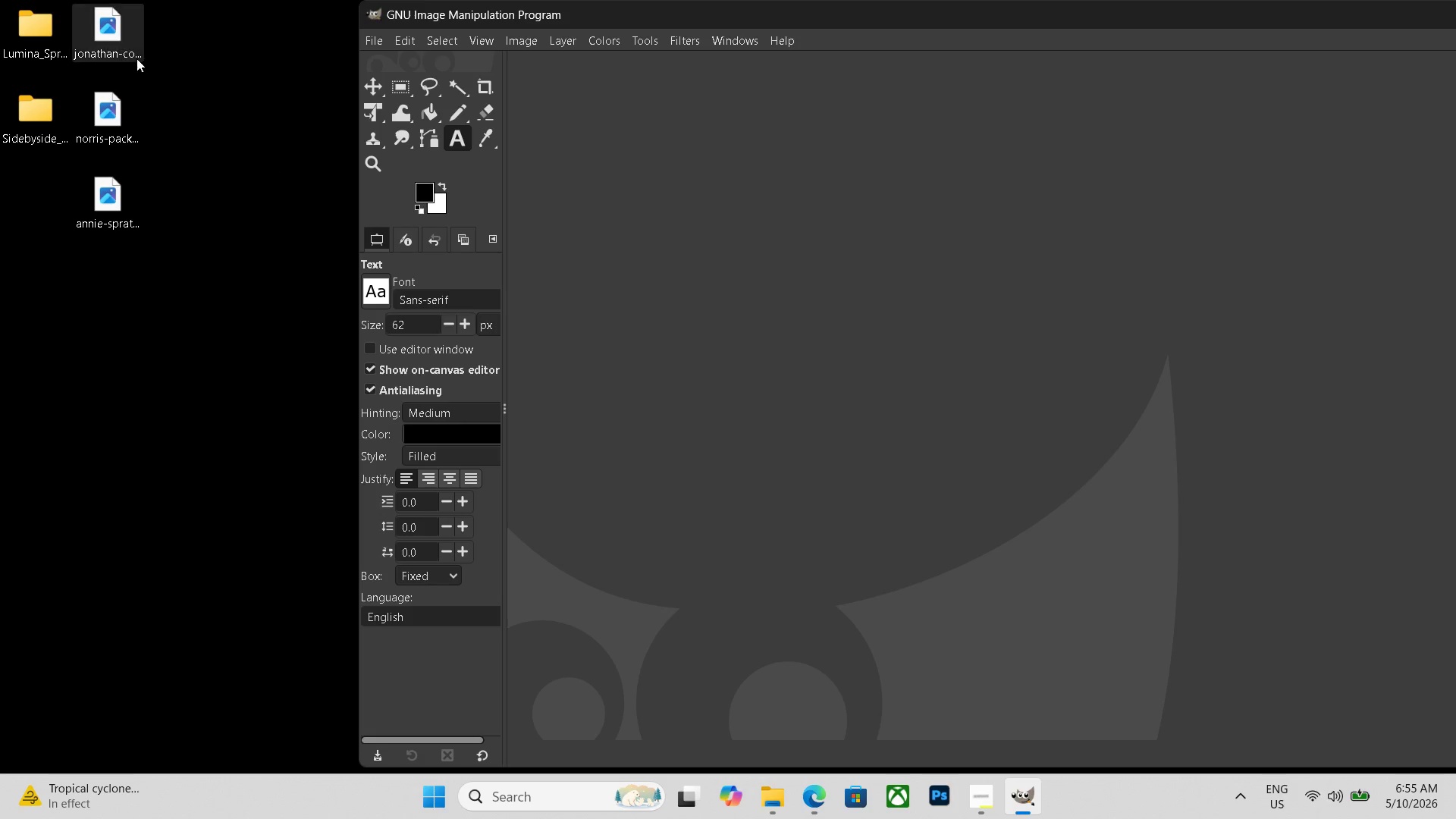 
left_click_drag(start_coordinate=[118, 51], to_coordinate=[723, 217])
 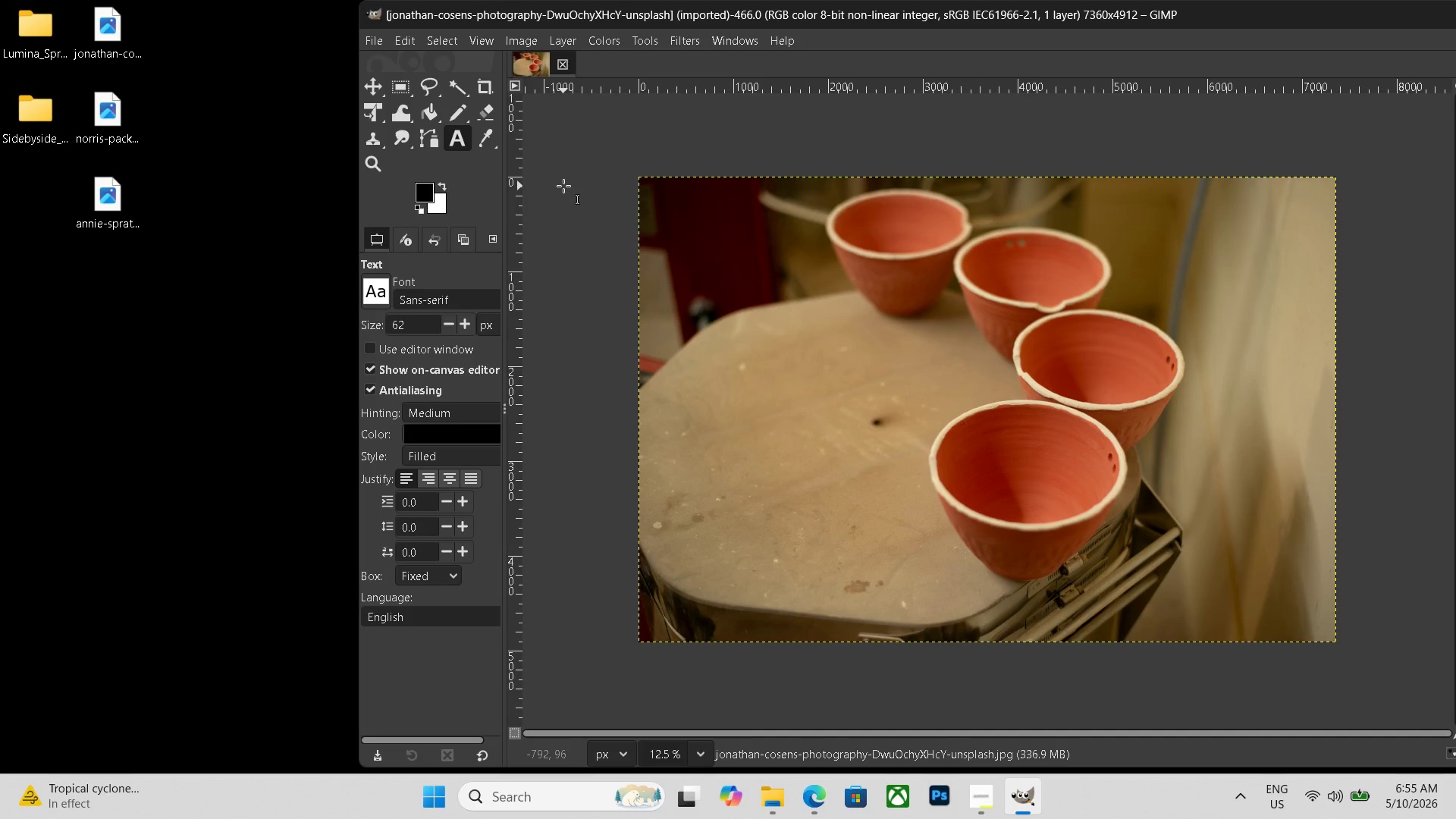 
wait(17.62)
 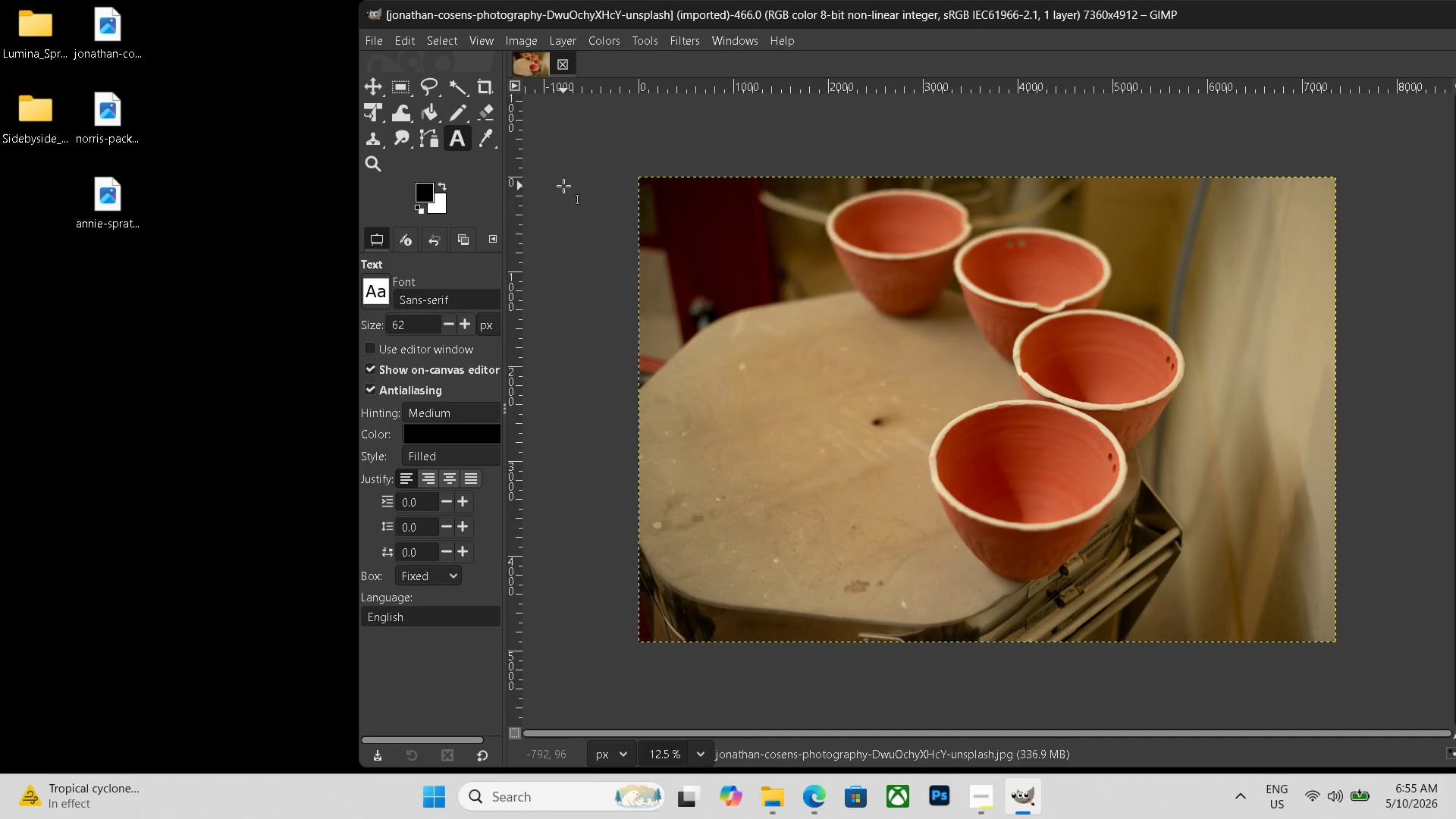 
left_click([566, 39])
 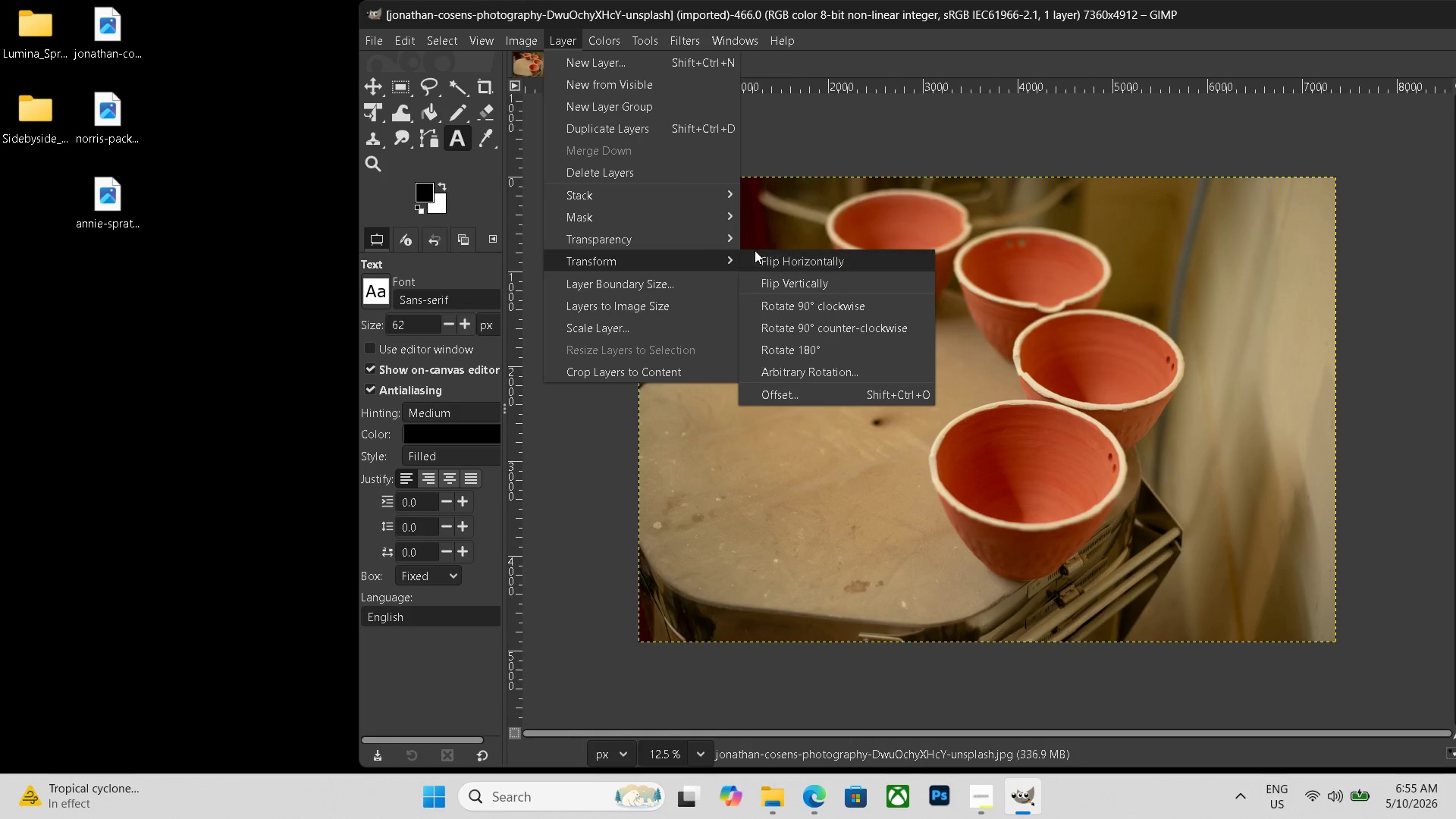 
left_click([761, 253])
 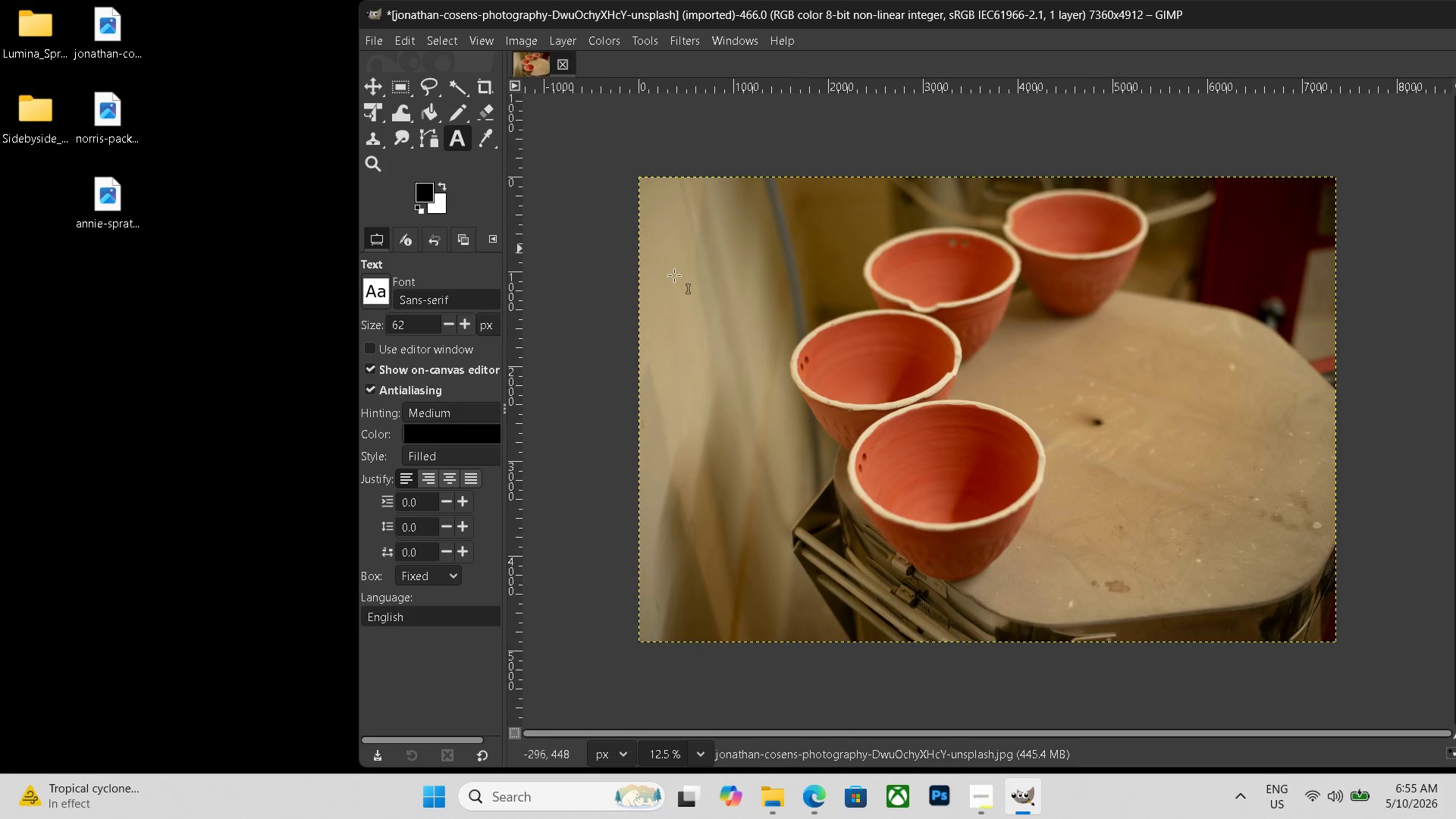 
key(Control+ControlLeft)
 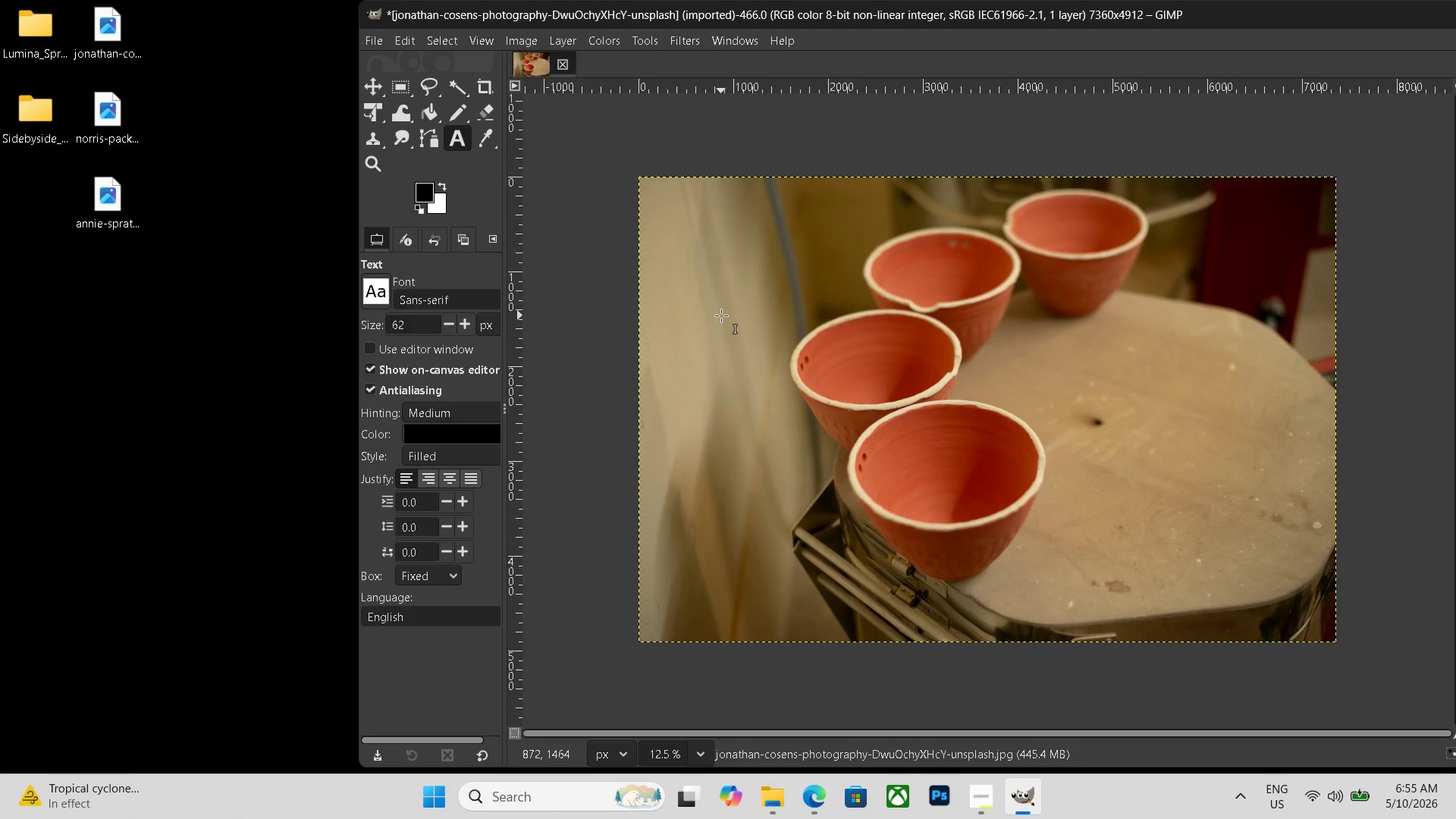 
key(Control+N)
 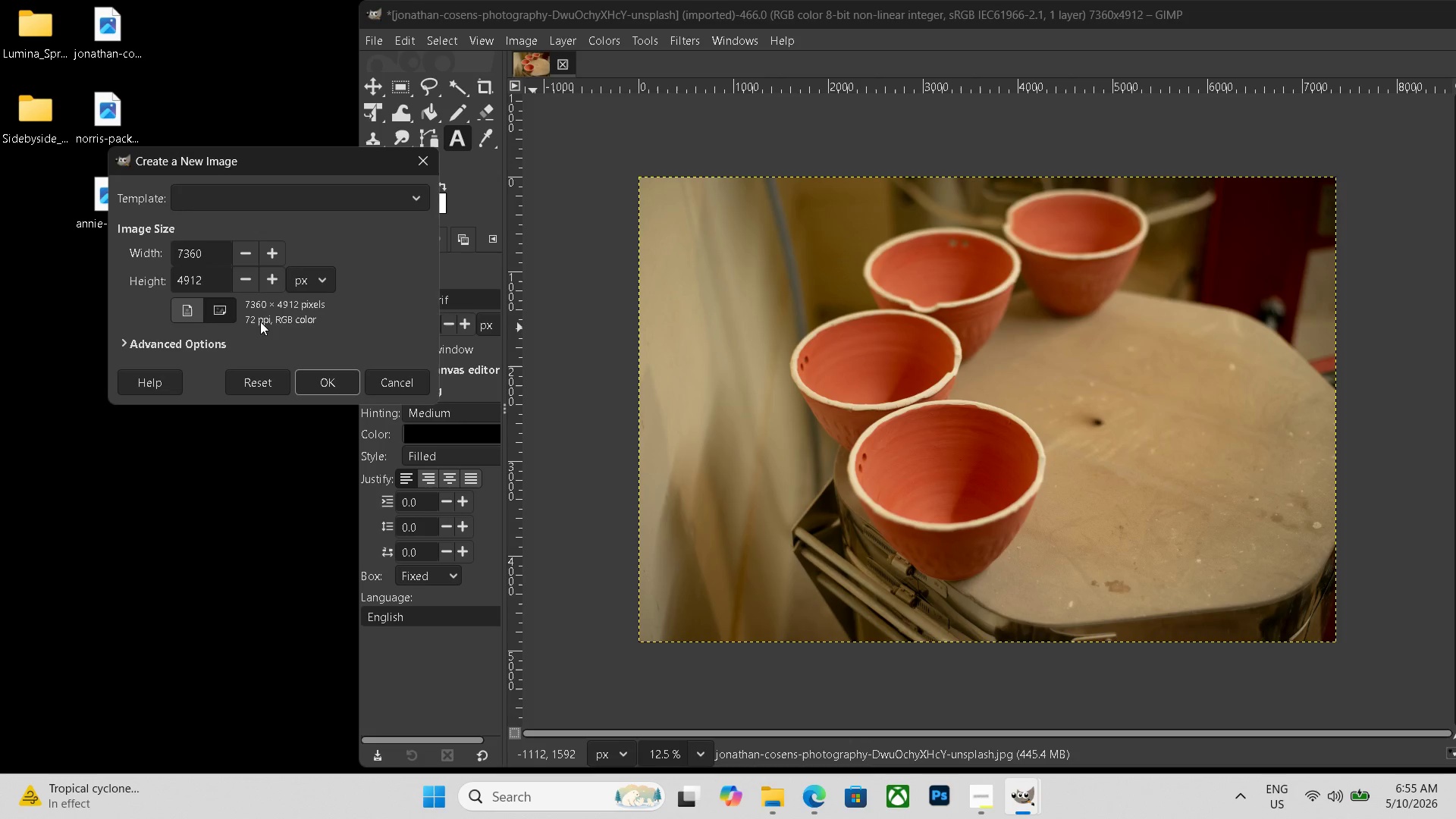 
wait(9.5)
 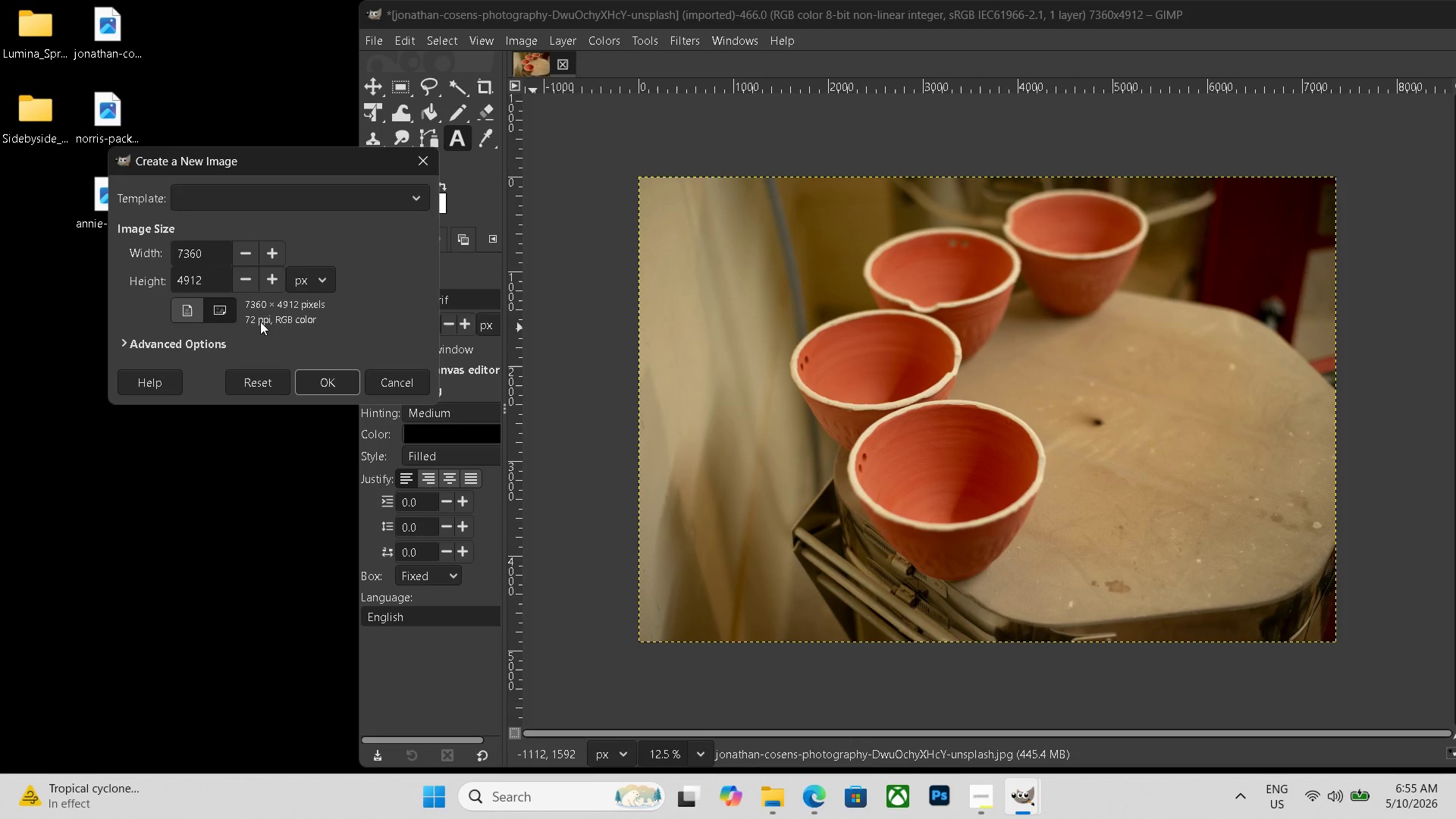 
left_click_drag(start_coordinate=[212, 252], to_coordinate=[64, 244])
 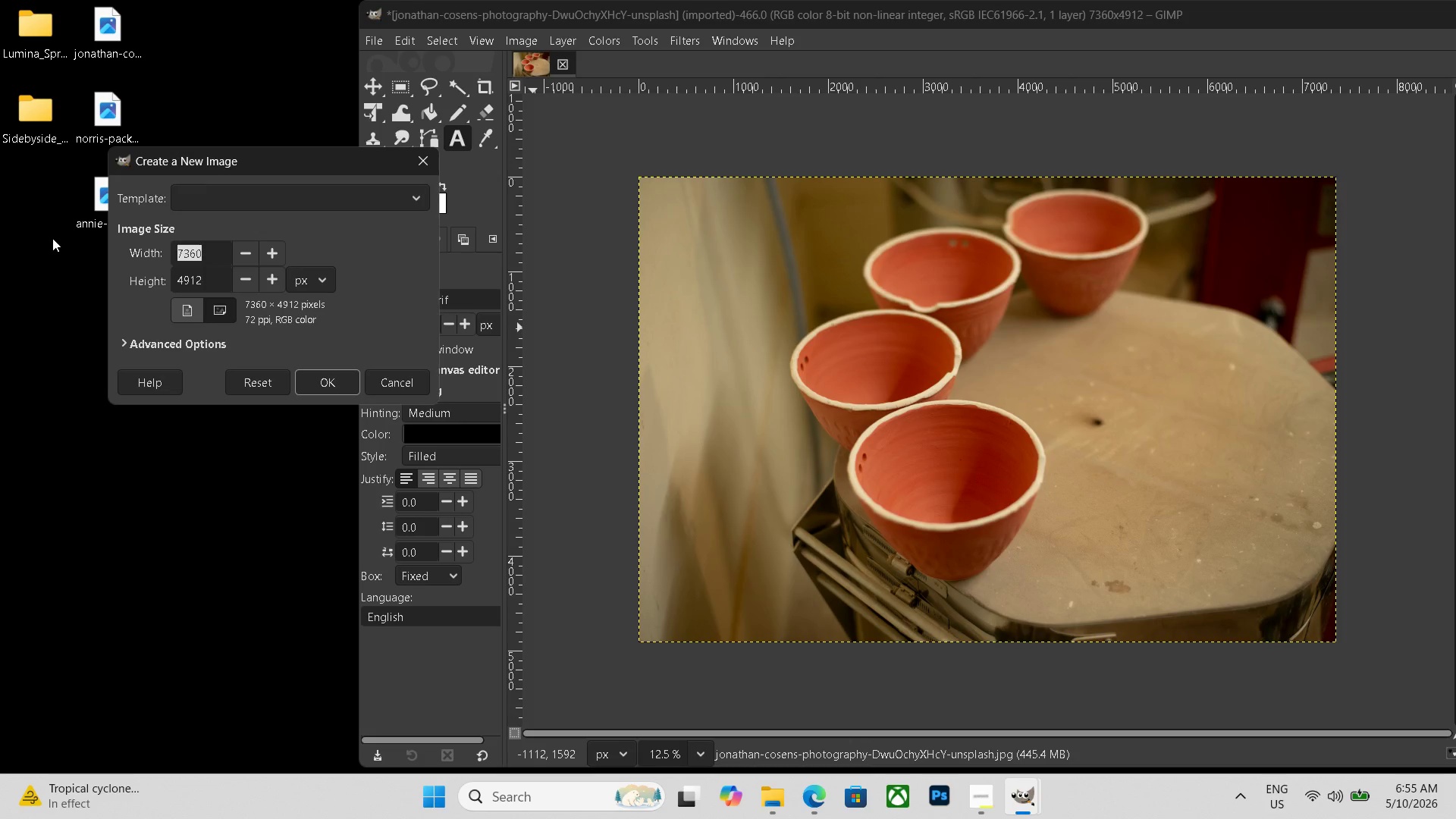 
key(Backspace)
 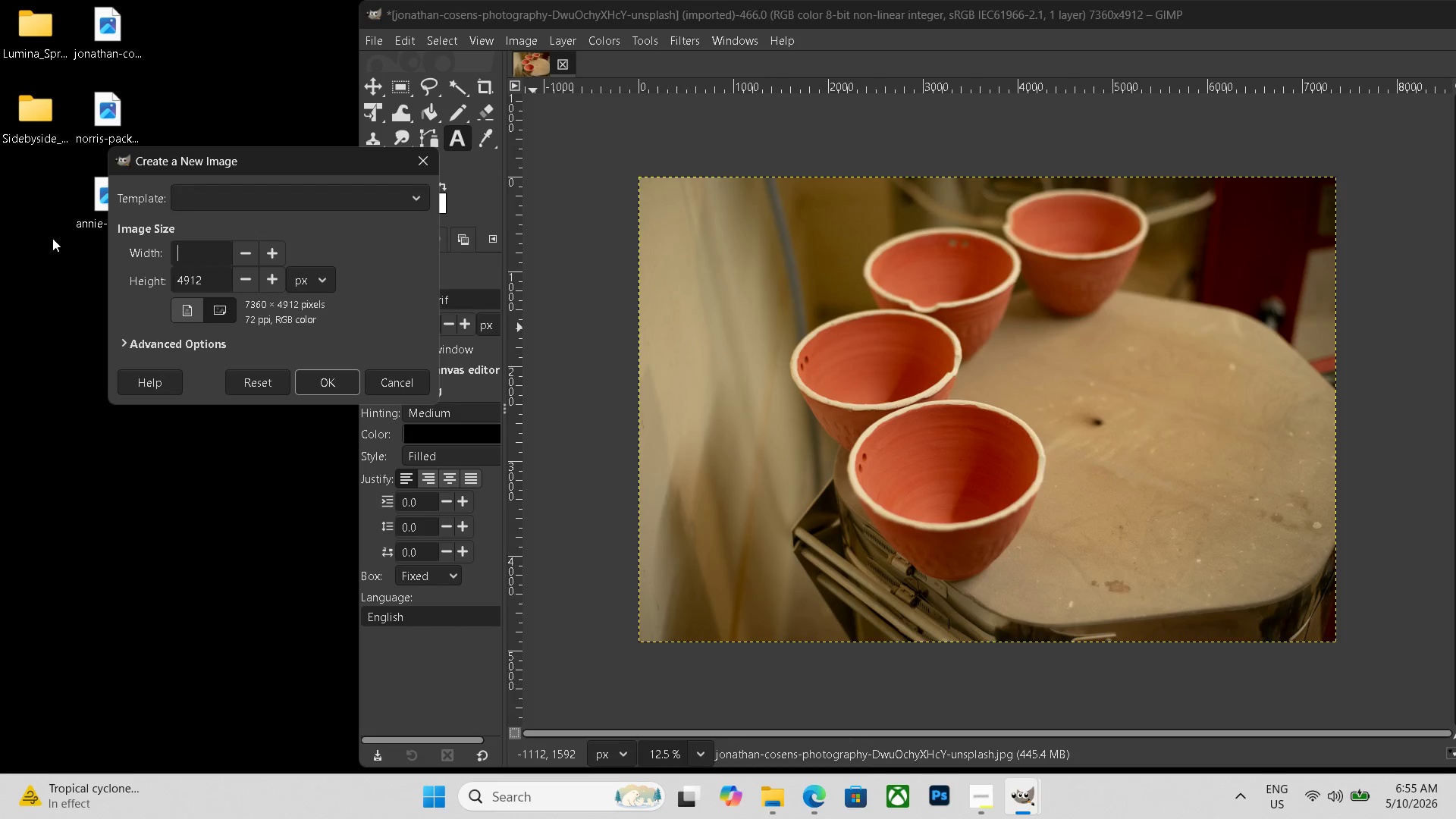 
key(Numpad1)
 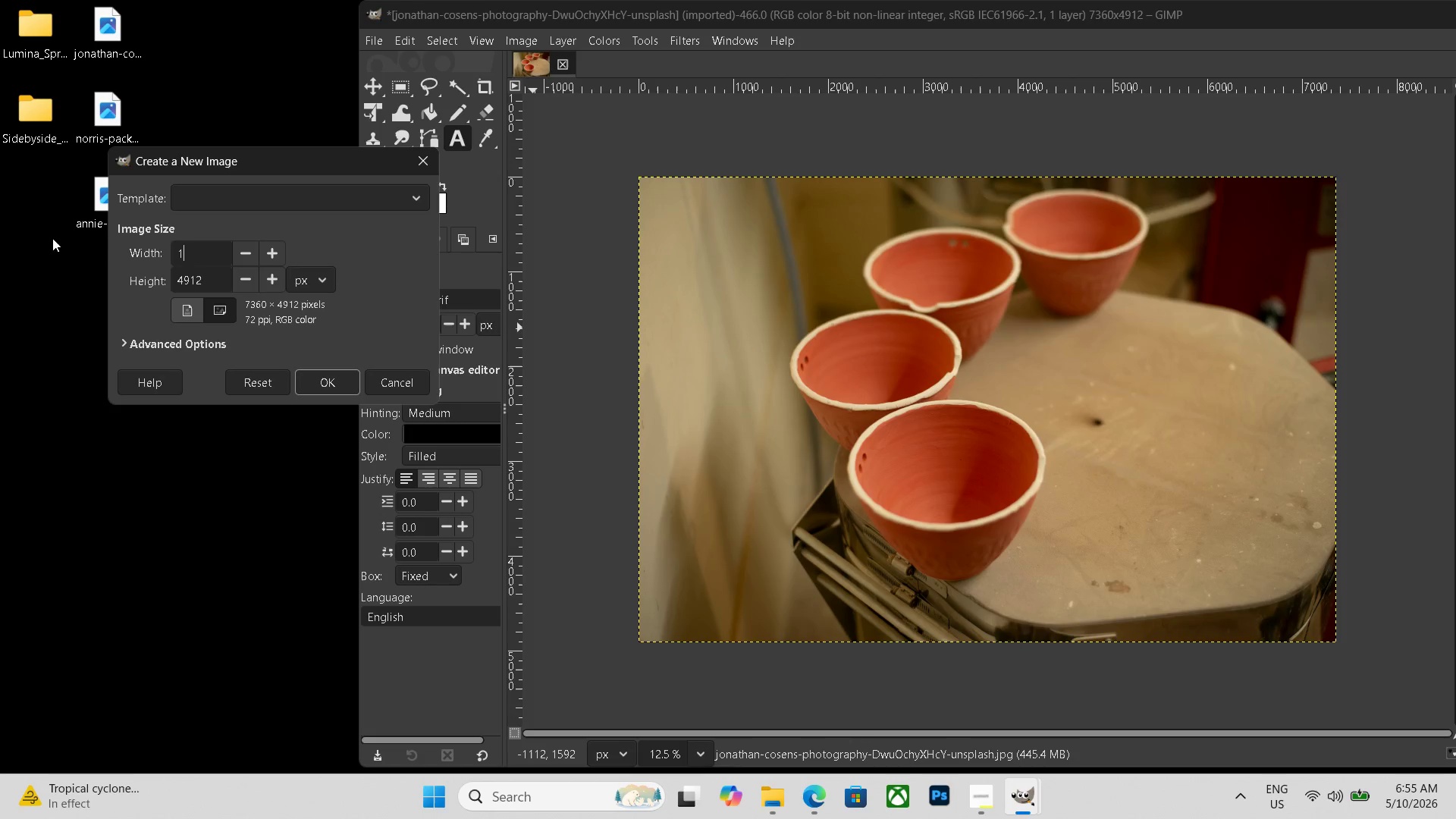 
key(Numpad4)
 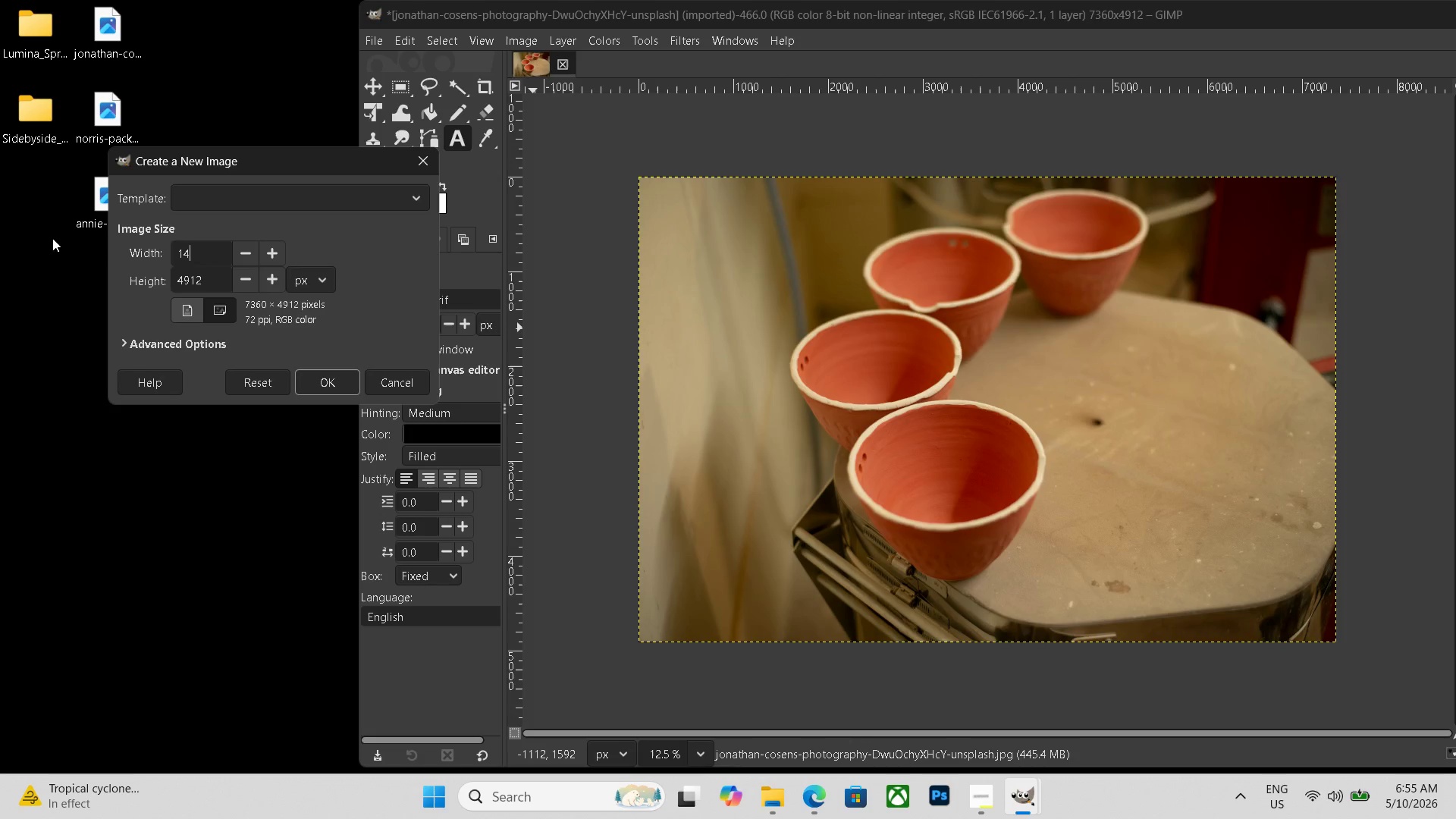 
key(Numpad7)
 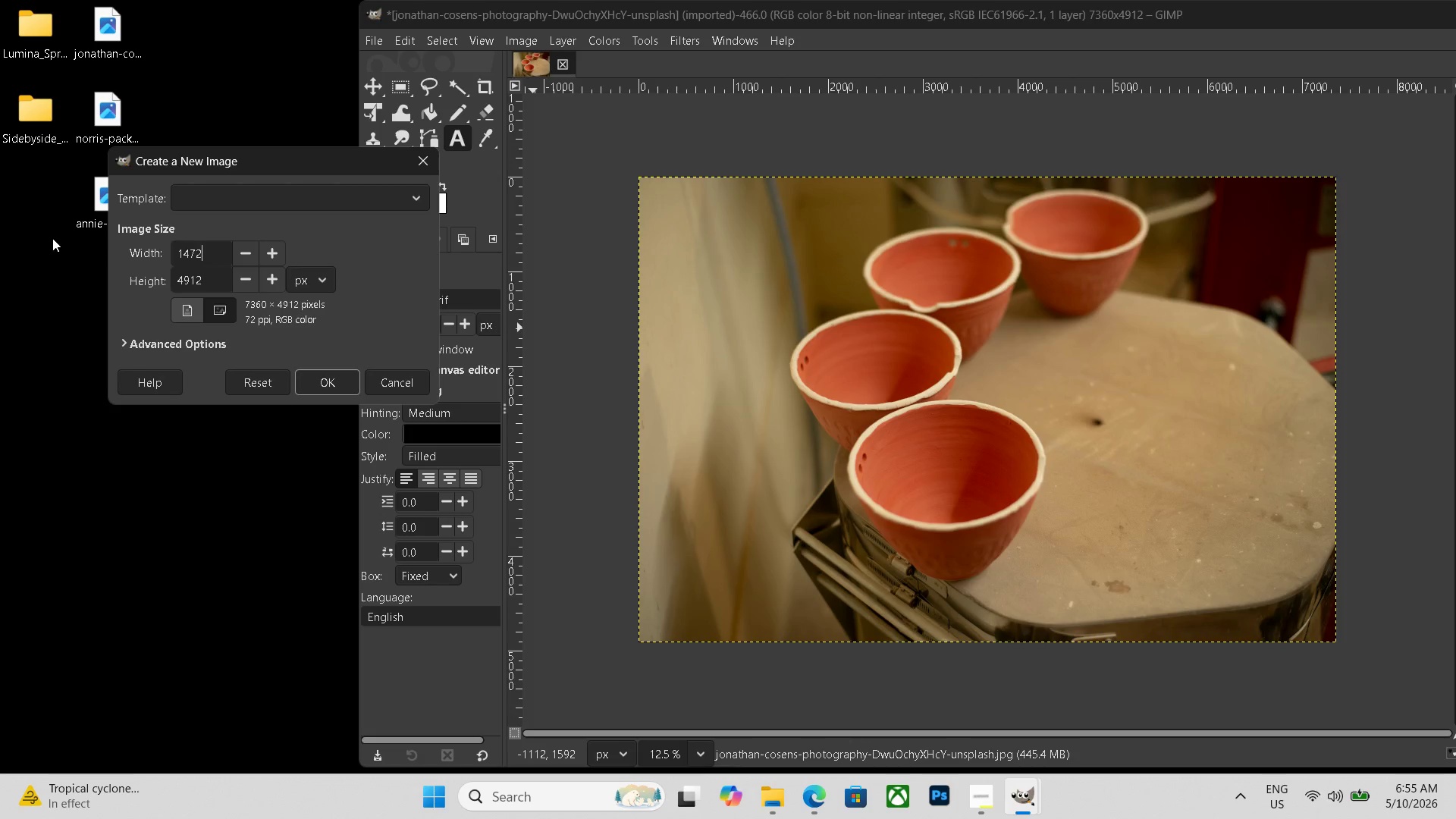 
key(Numpad2)
 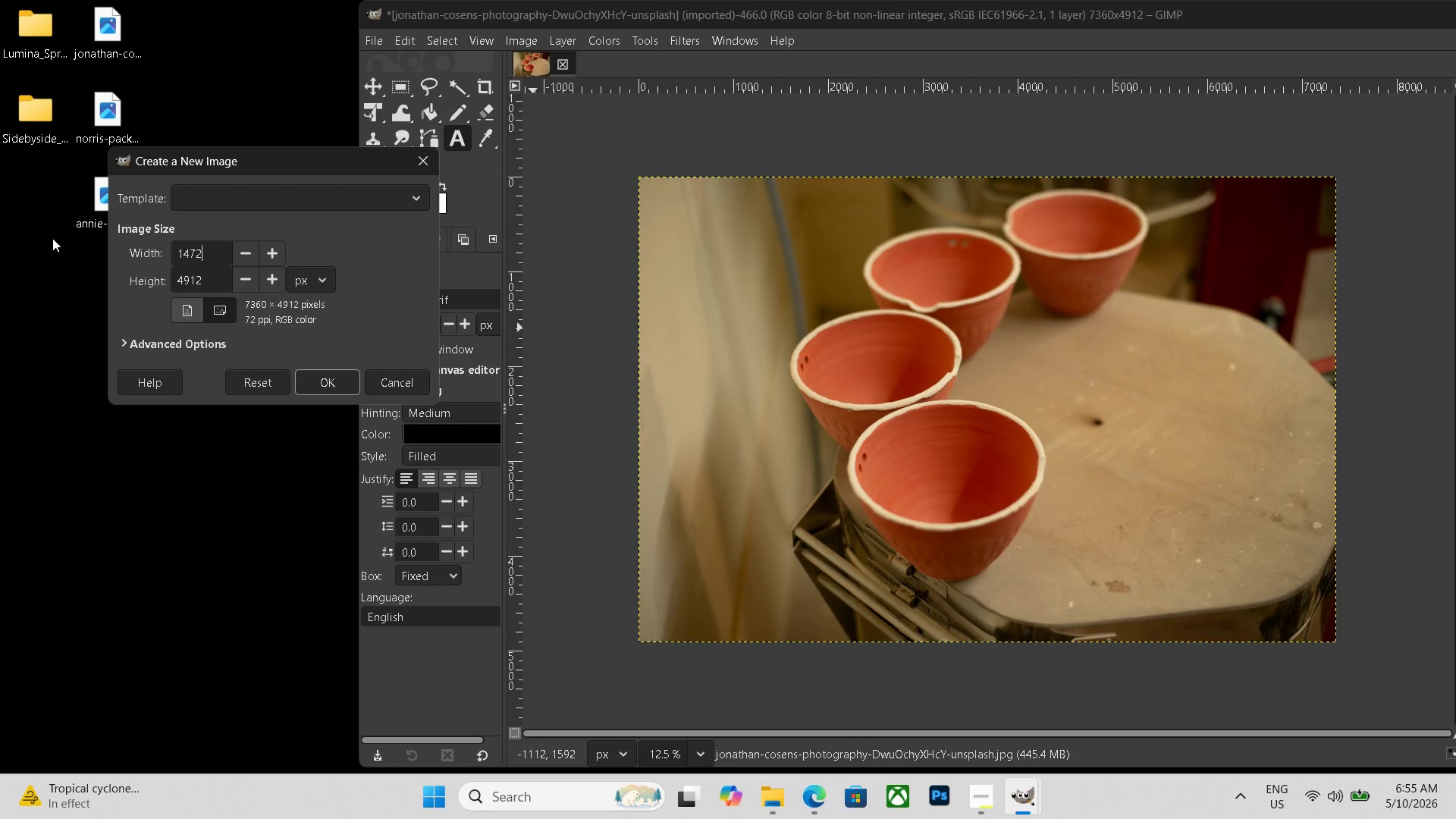 
key(Numpad0)
 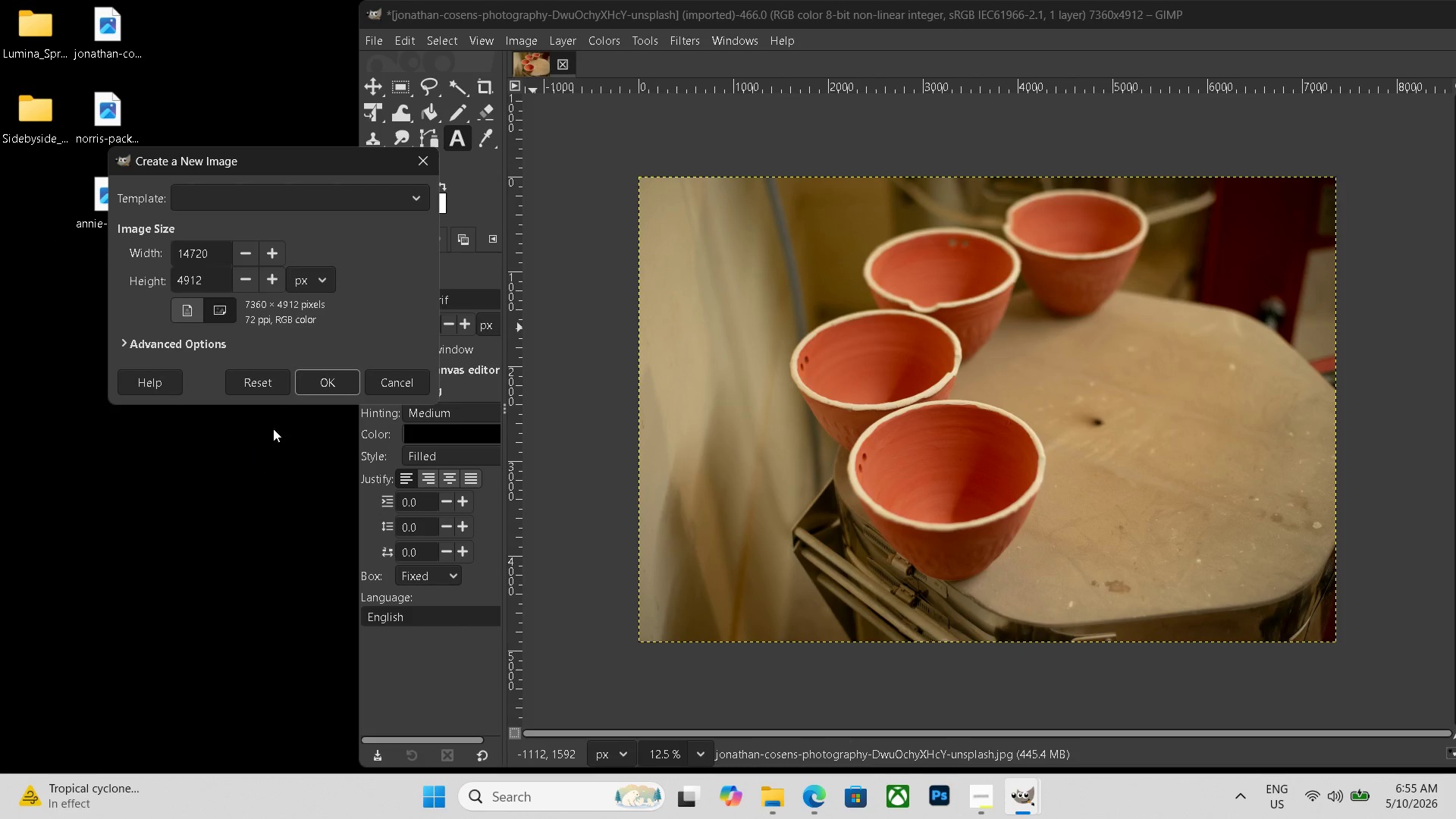 
left_click([306, 387])
 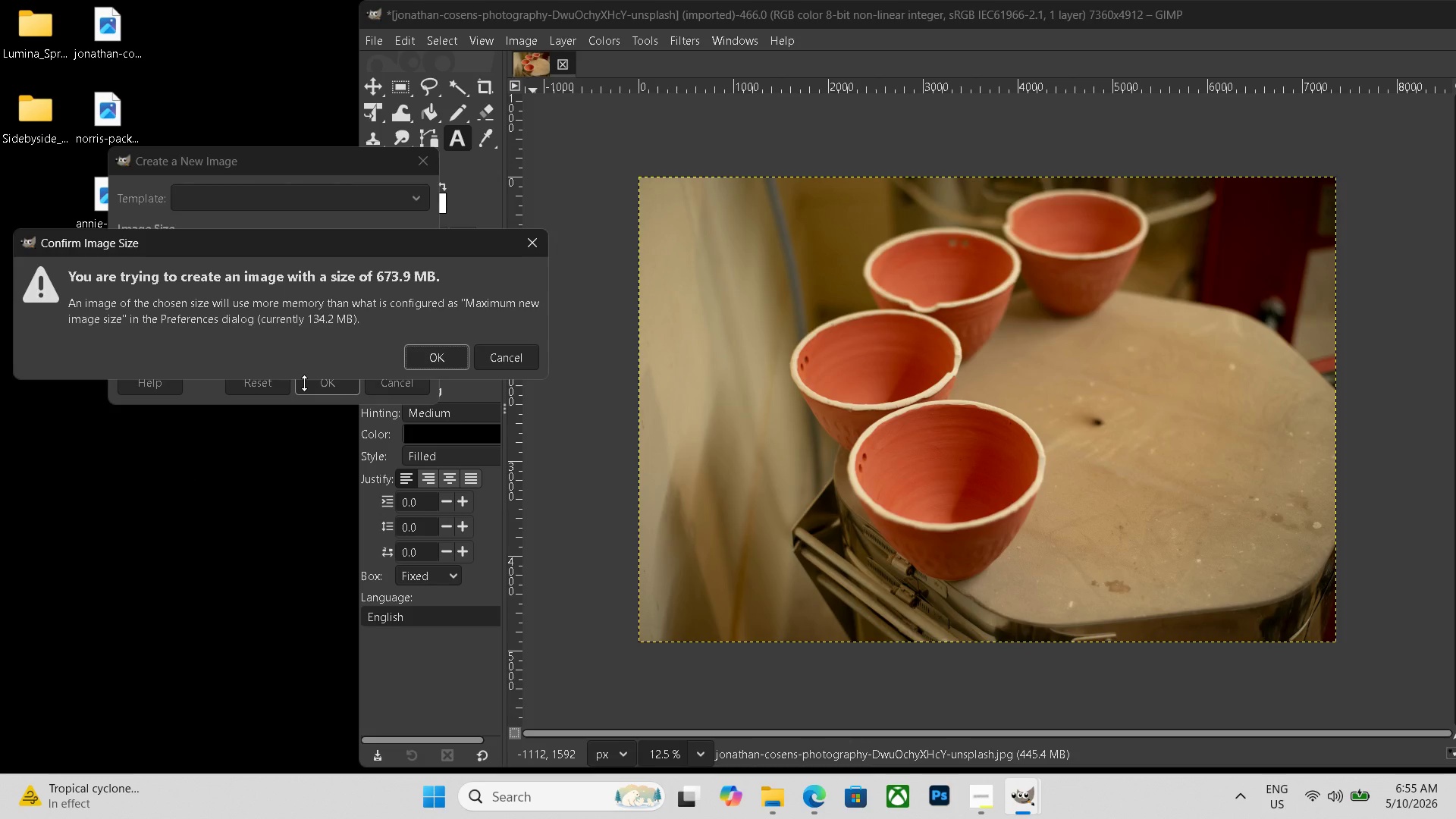 
key(Enter)
 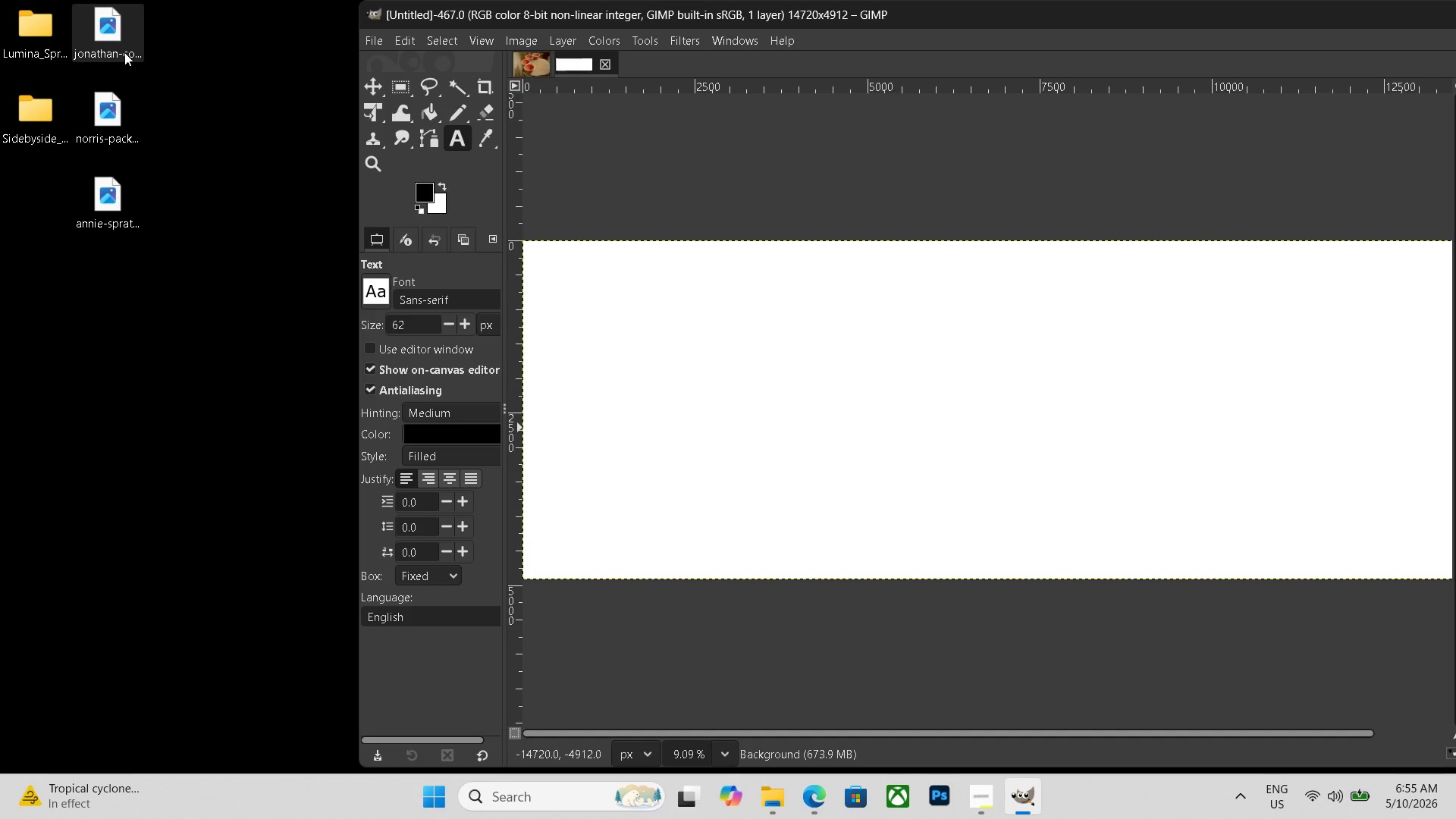 
wait(6.36)
 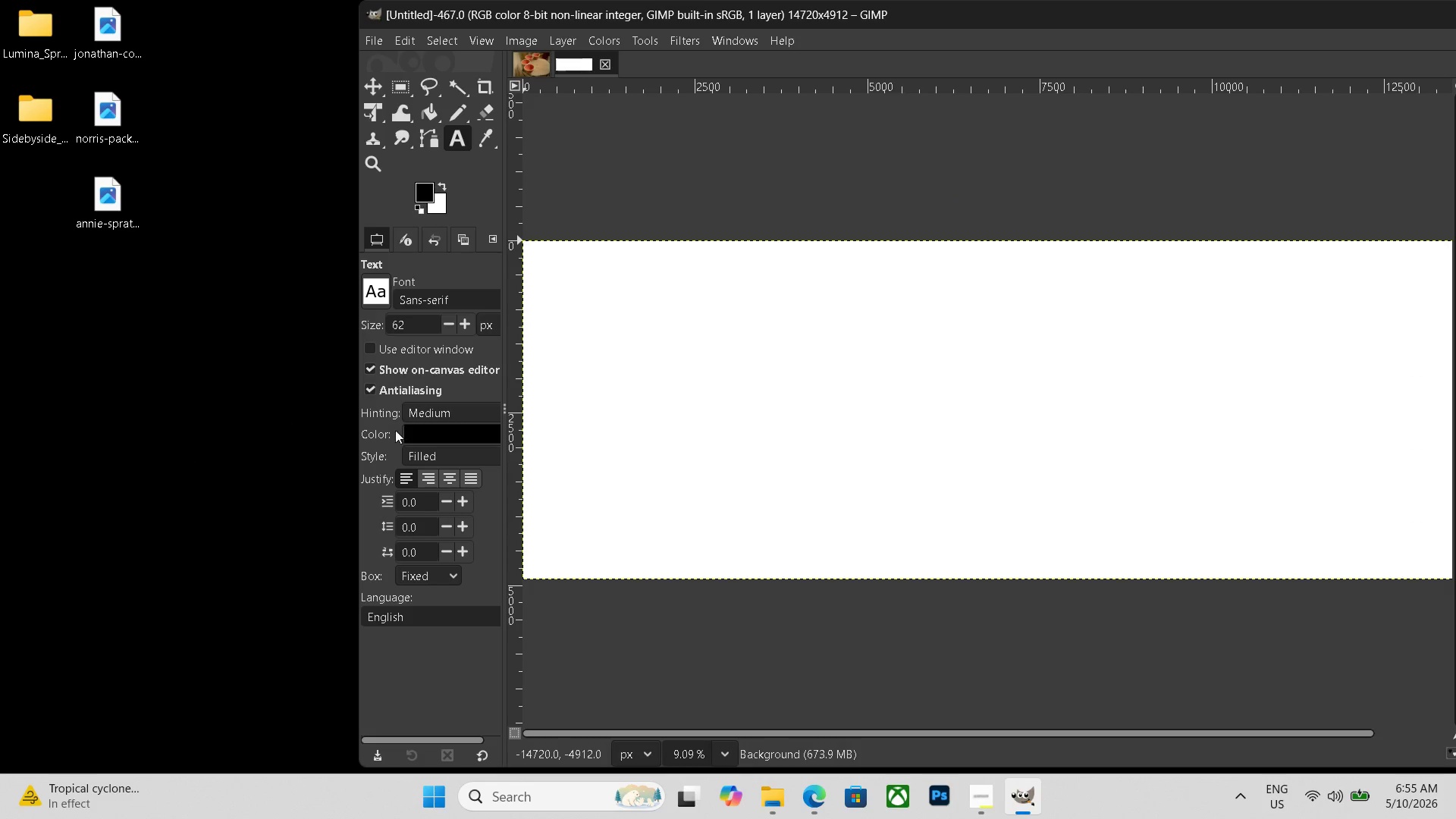 
left_click_drag(start_coordinate=[105, 17], to_coordinate=[683, 330])
 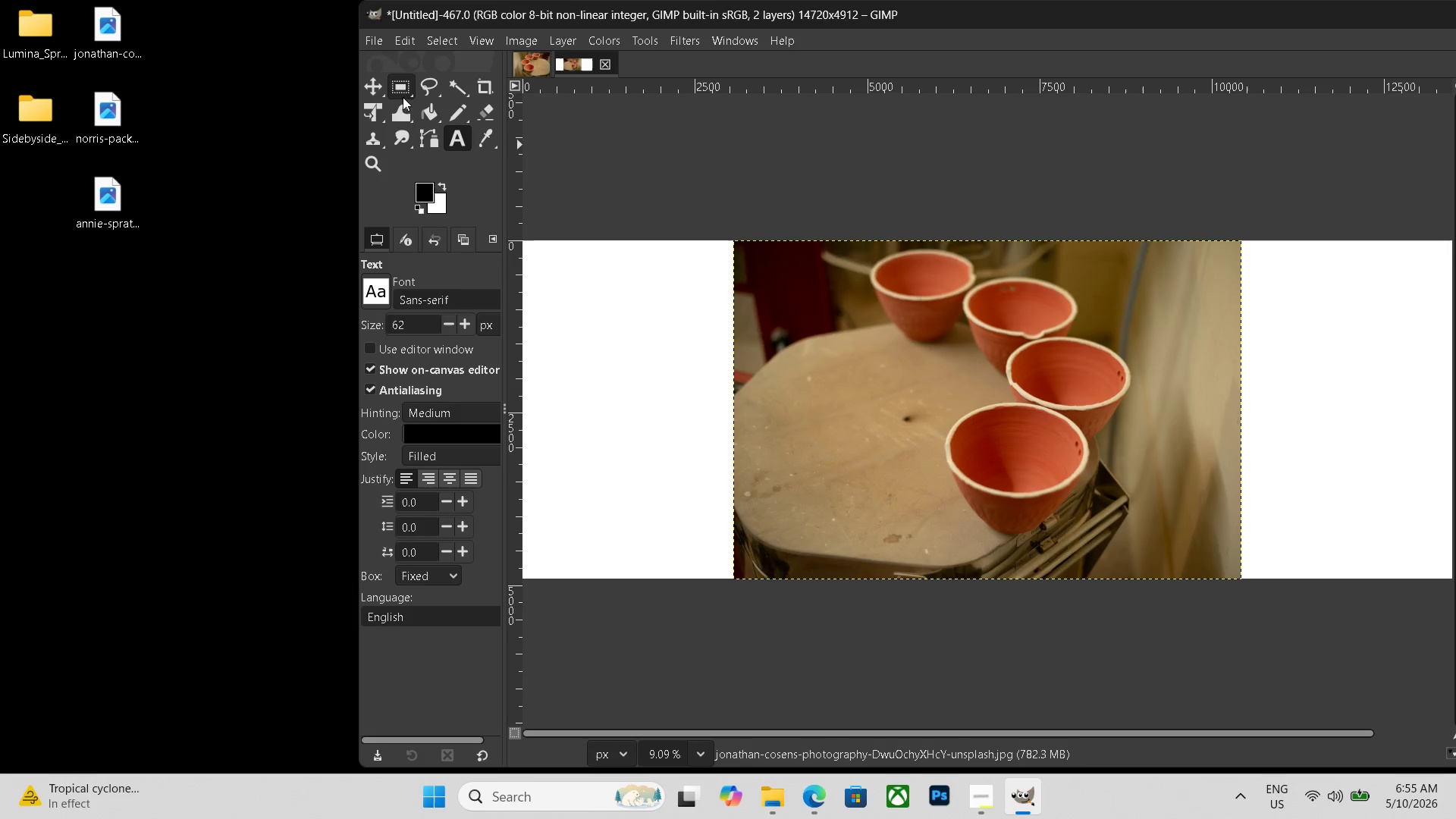 
left_click([382, 117])
 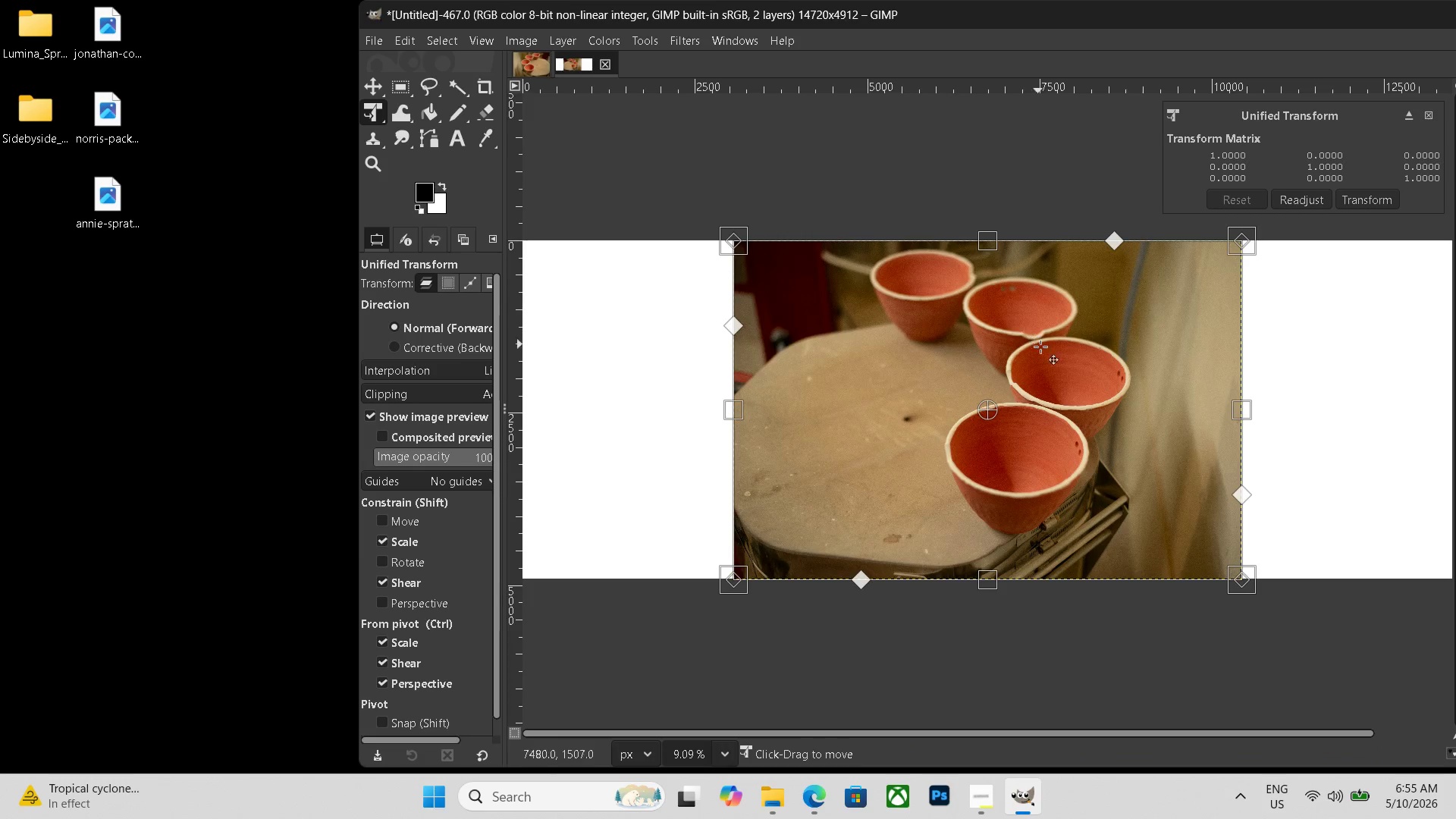 
scroll: coordinate [824, 361], scroll_direction: down, amount: 3.0
 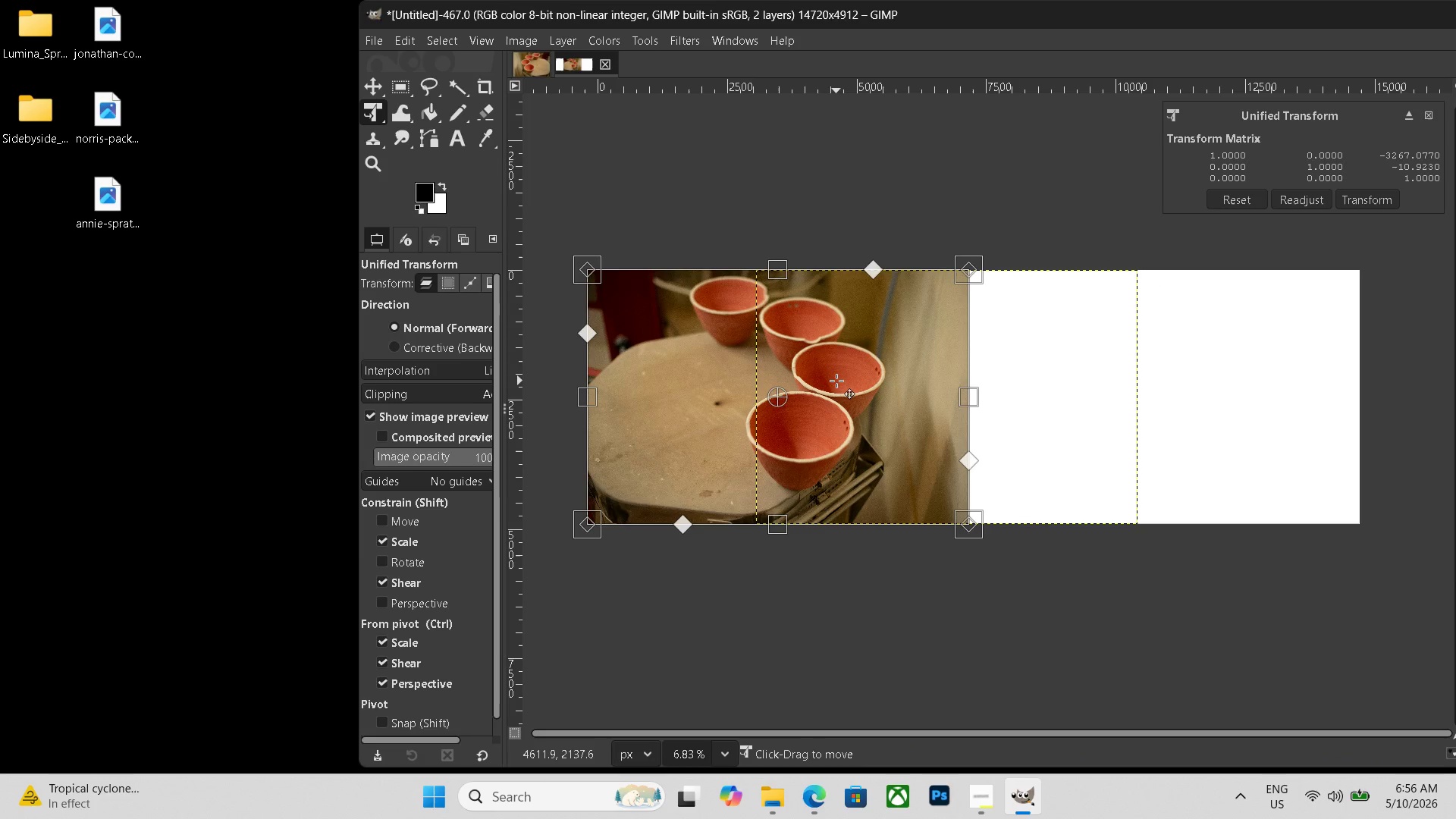 
left_click_drag(start_coordinate=[1046, 356], to_coordinate=[817, 358])
 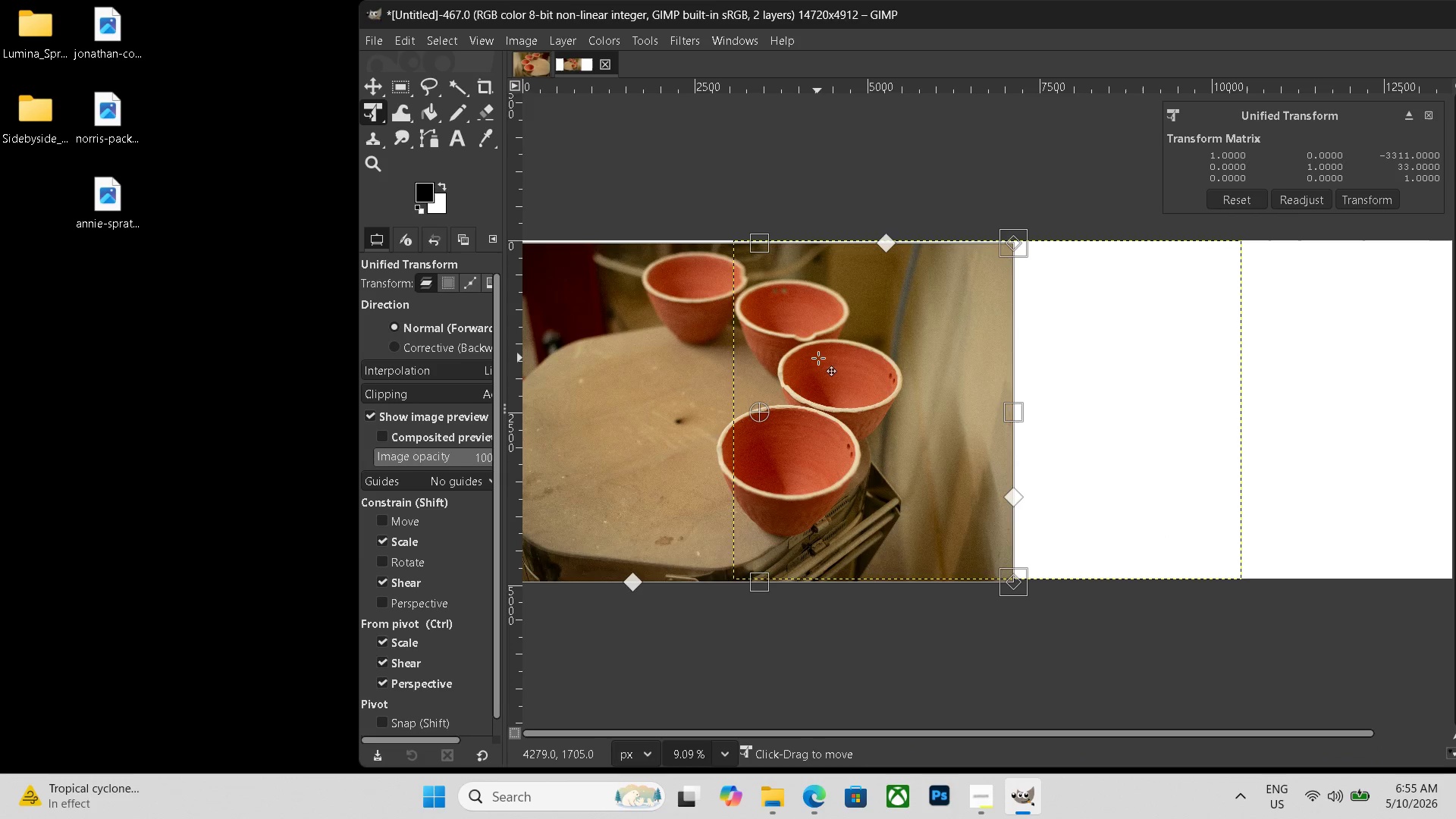 
hold_key(key=ControlLeft, duration=0.47)
 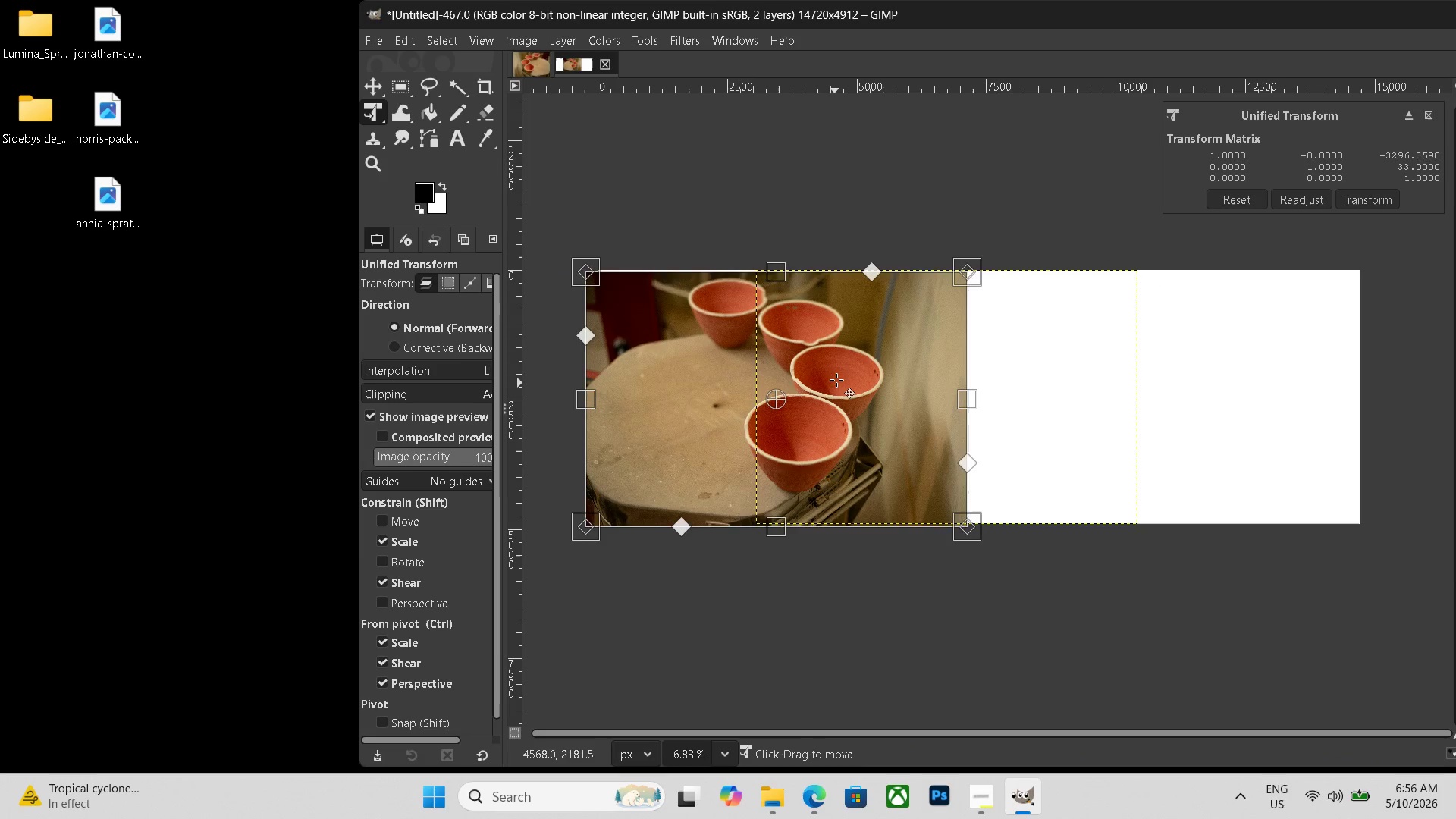 
key(Enter)
 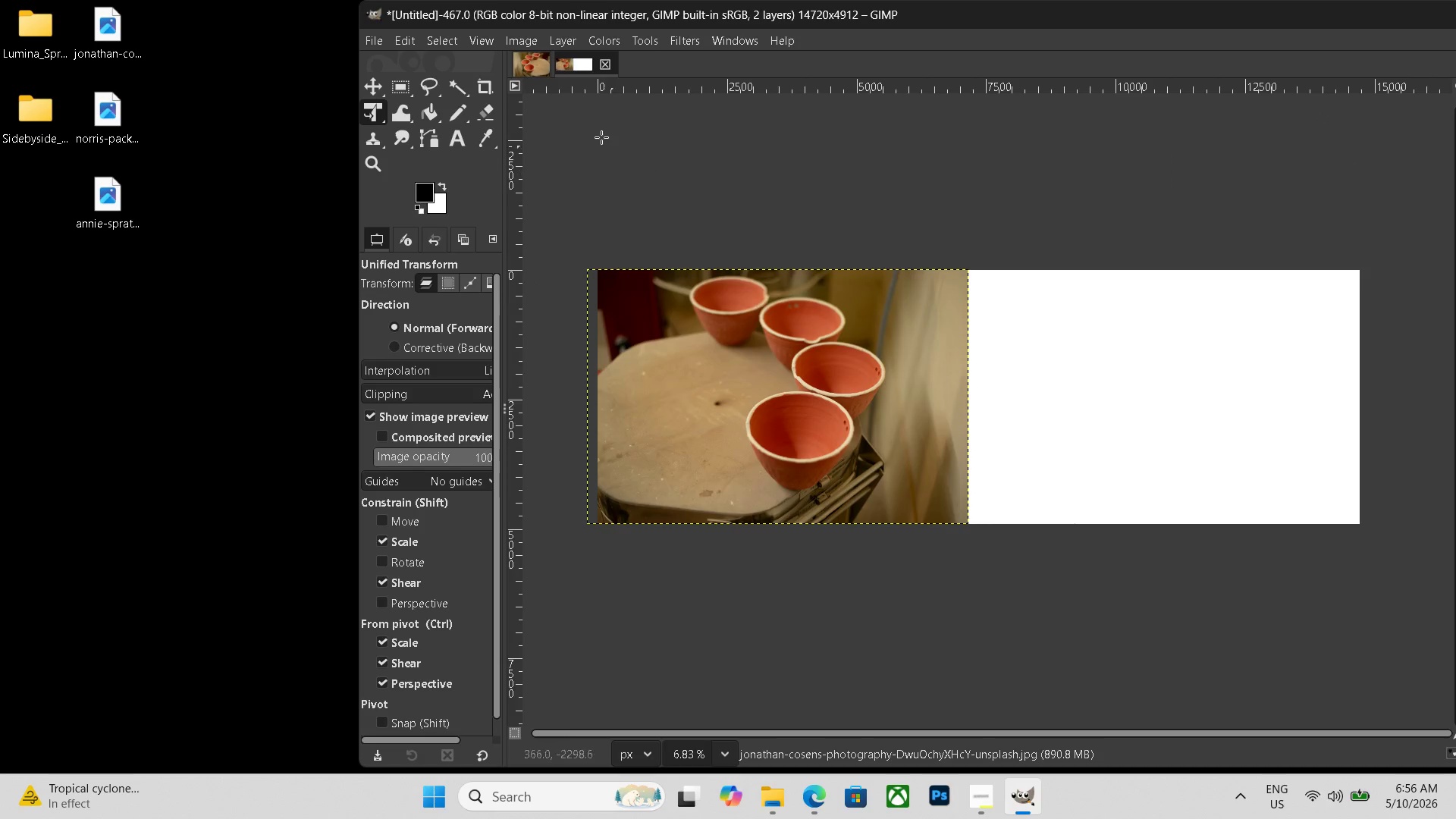 
left_click([530, 66])
 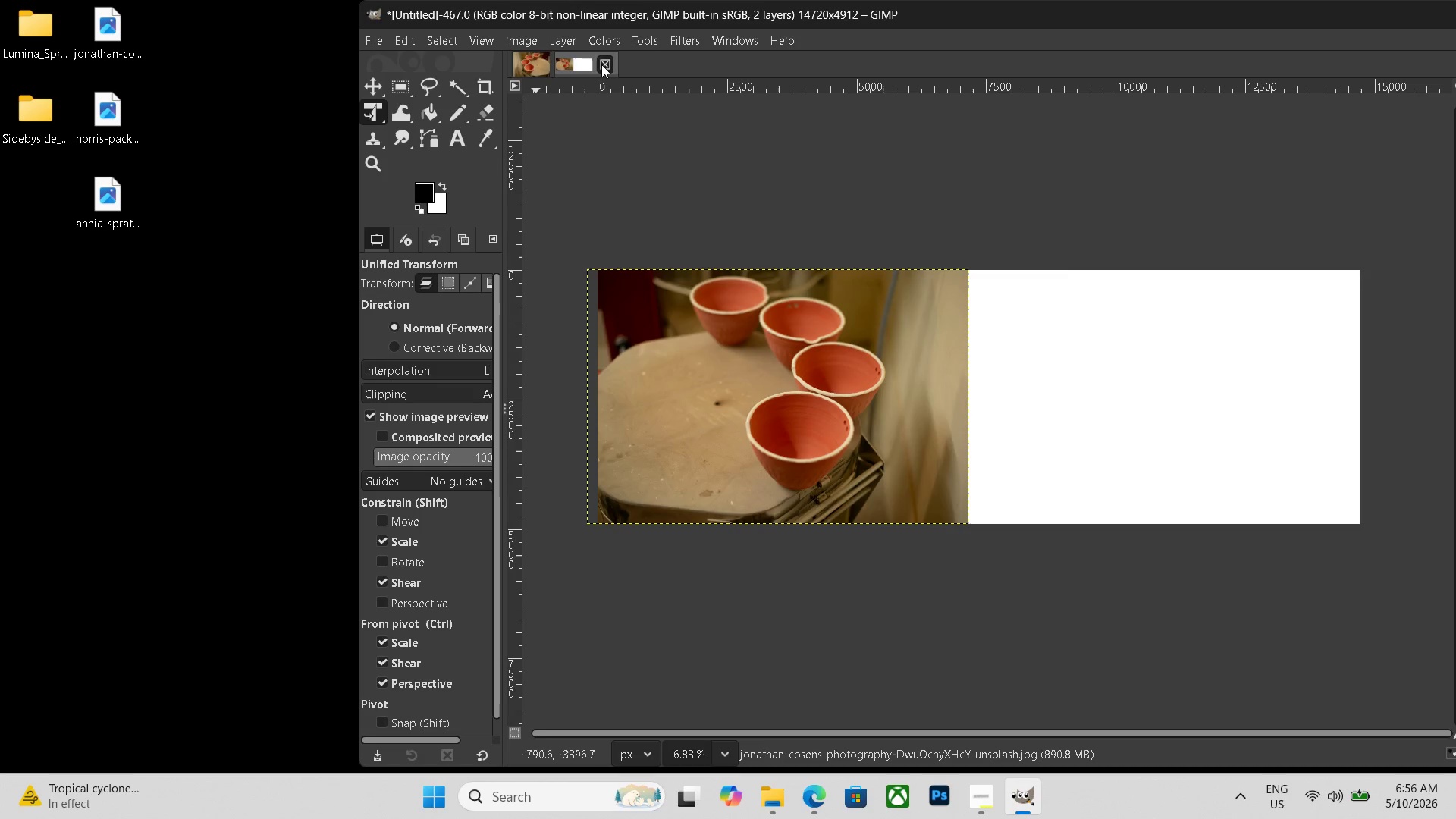 
left_click([526, 61])
 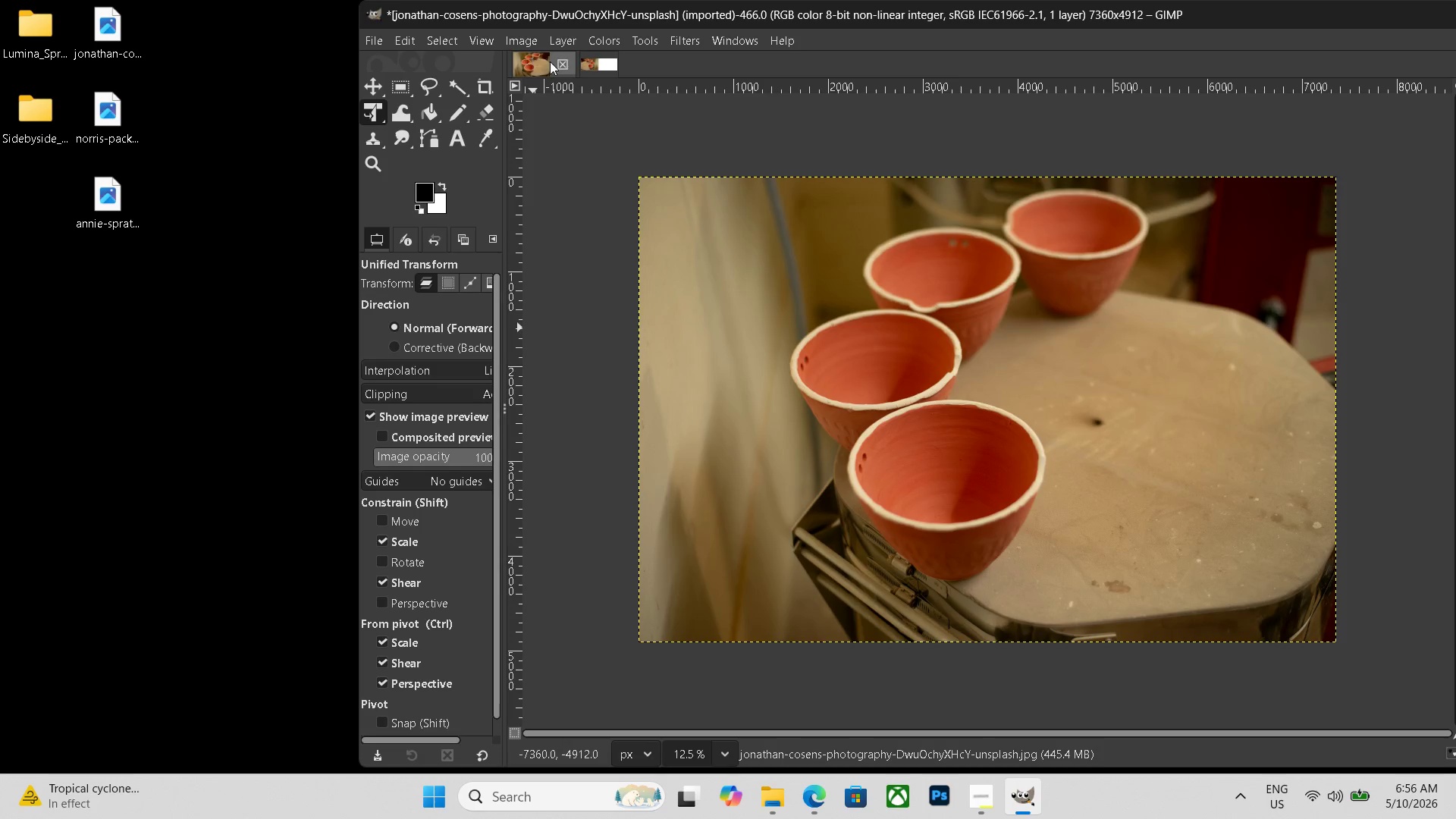 
left_click([595, 59])
 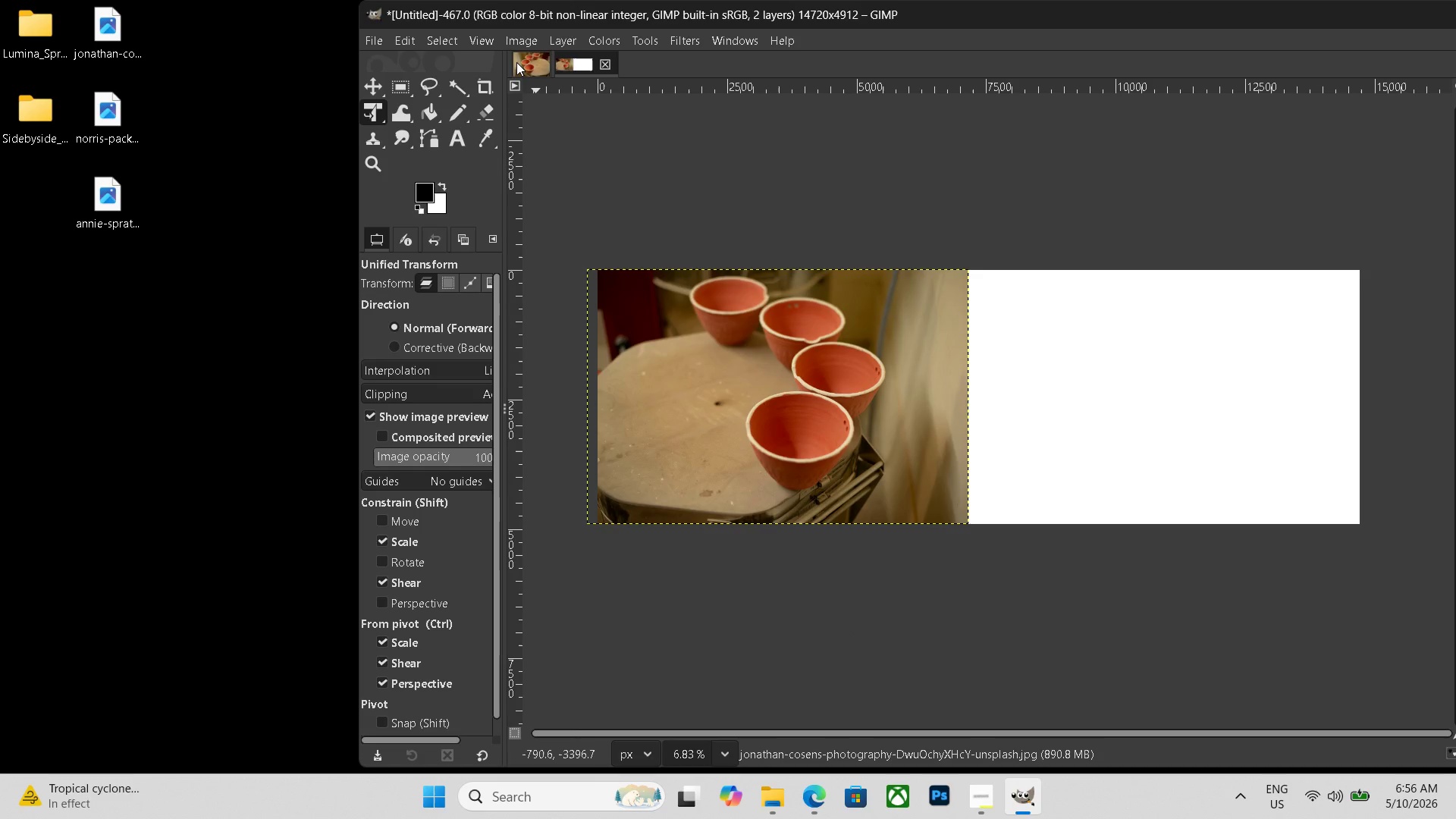 
left_click([516, 62])
 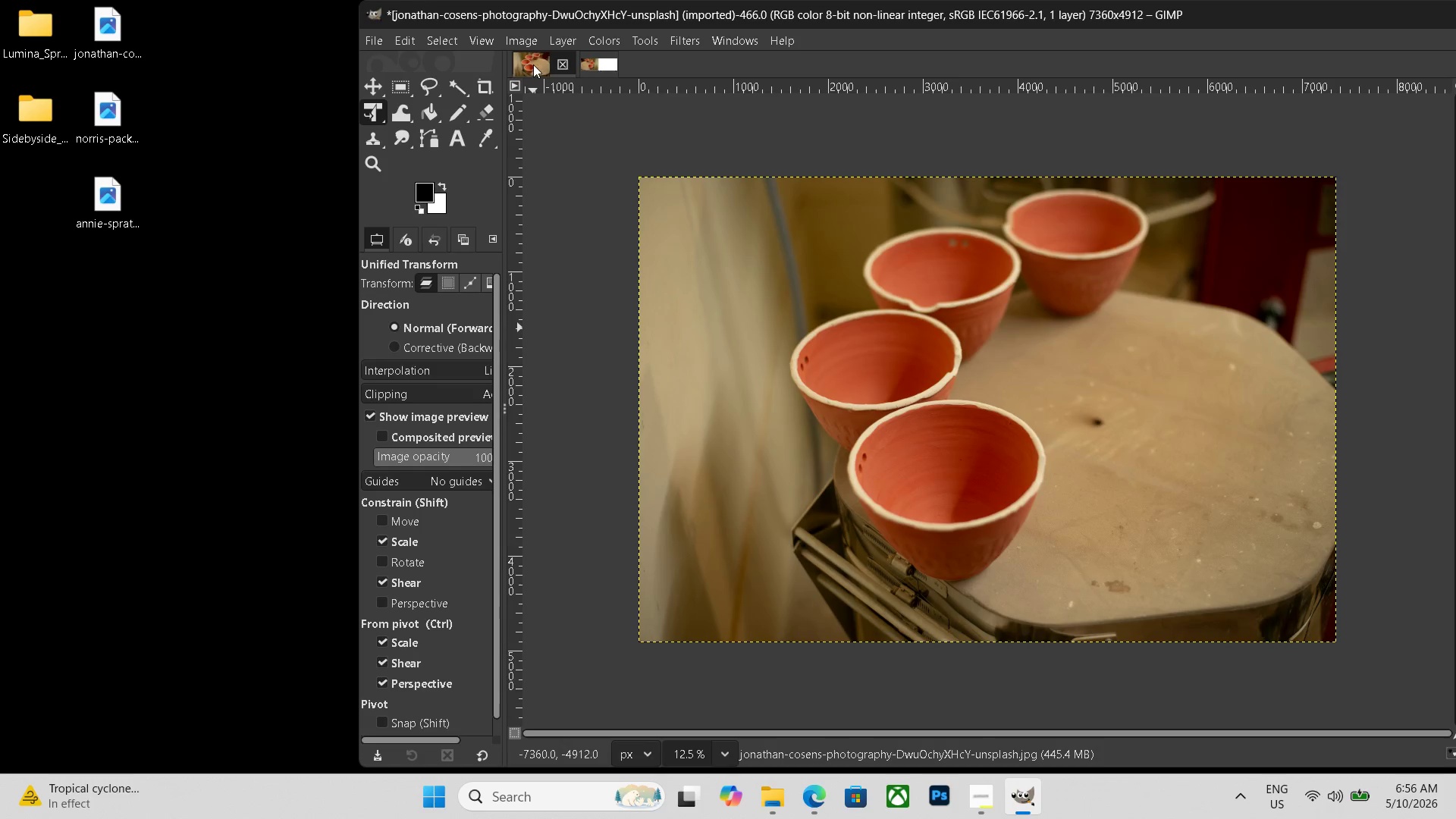 
key(Control+Shift+ShiftLeft)
 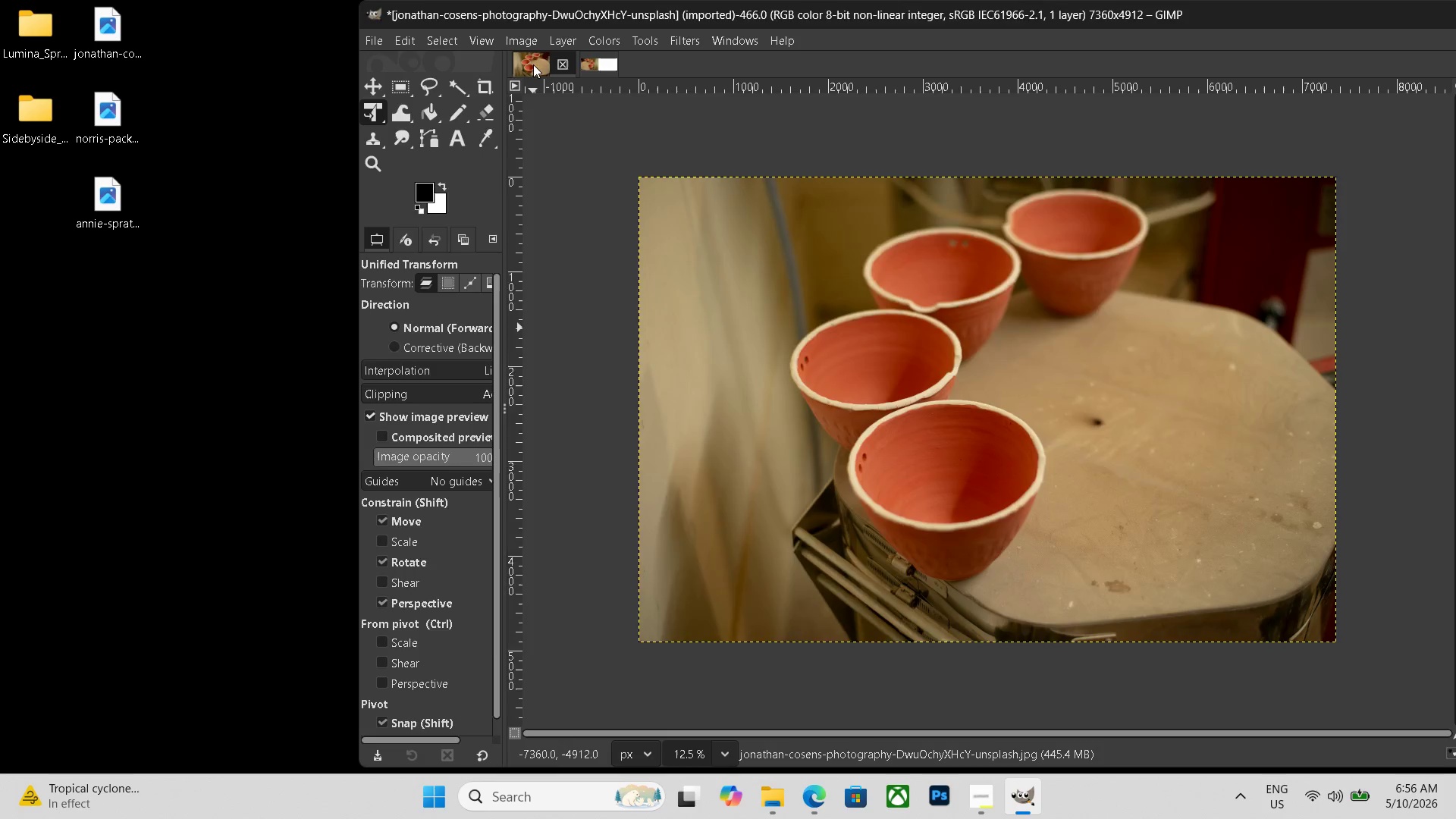 
key(Control+Shift+E)
 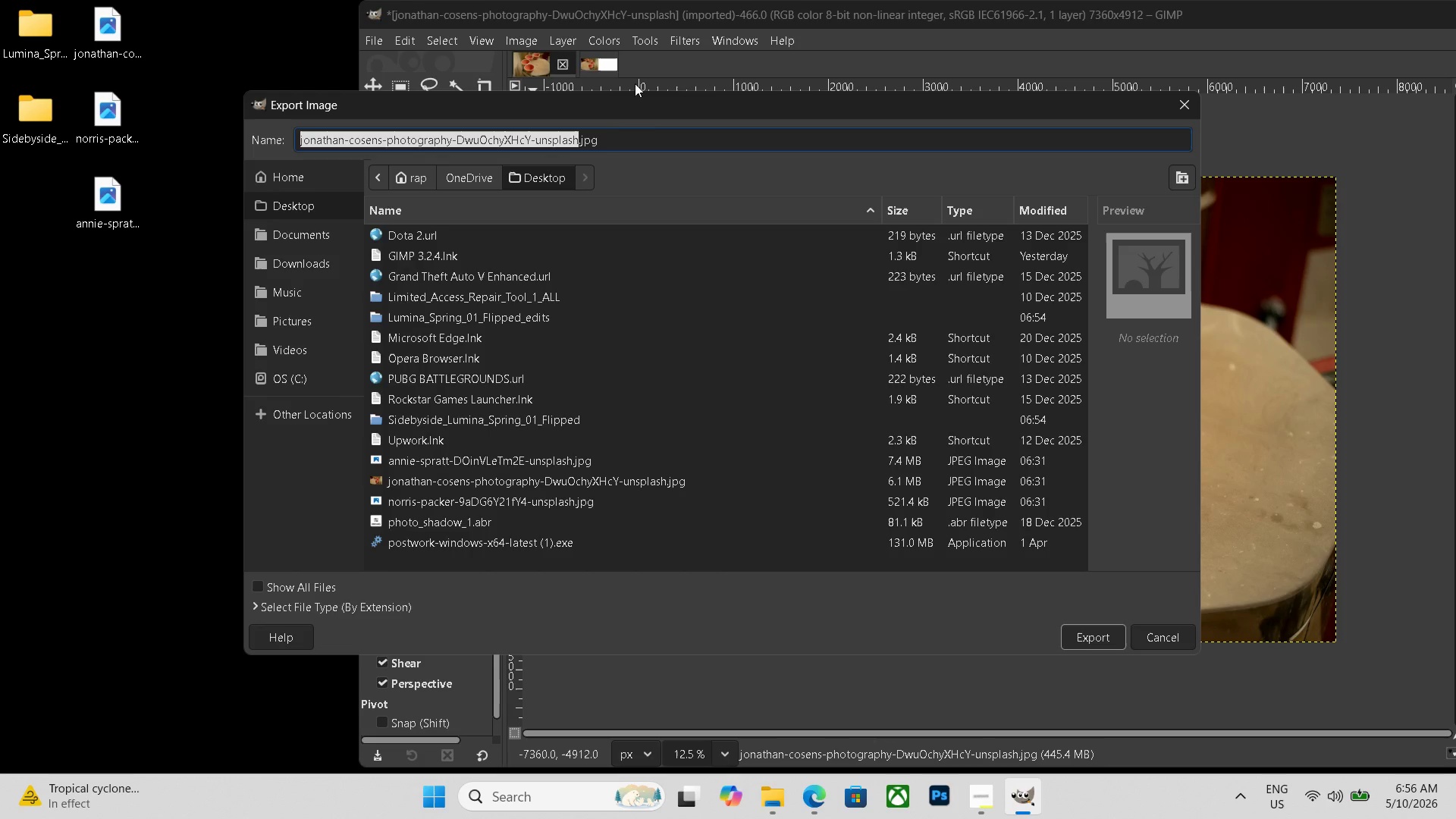 
left_click_drag(start_coordinate=[632, 129], to_coordinate=[39, 78])
 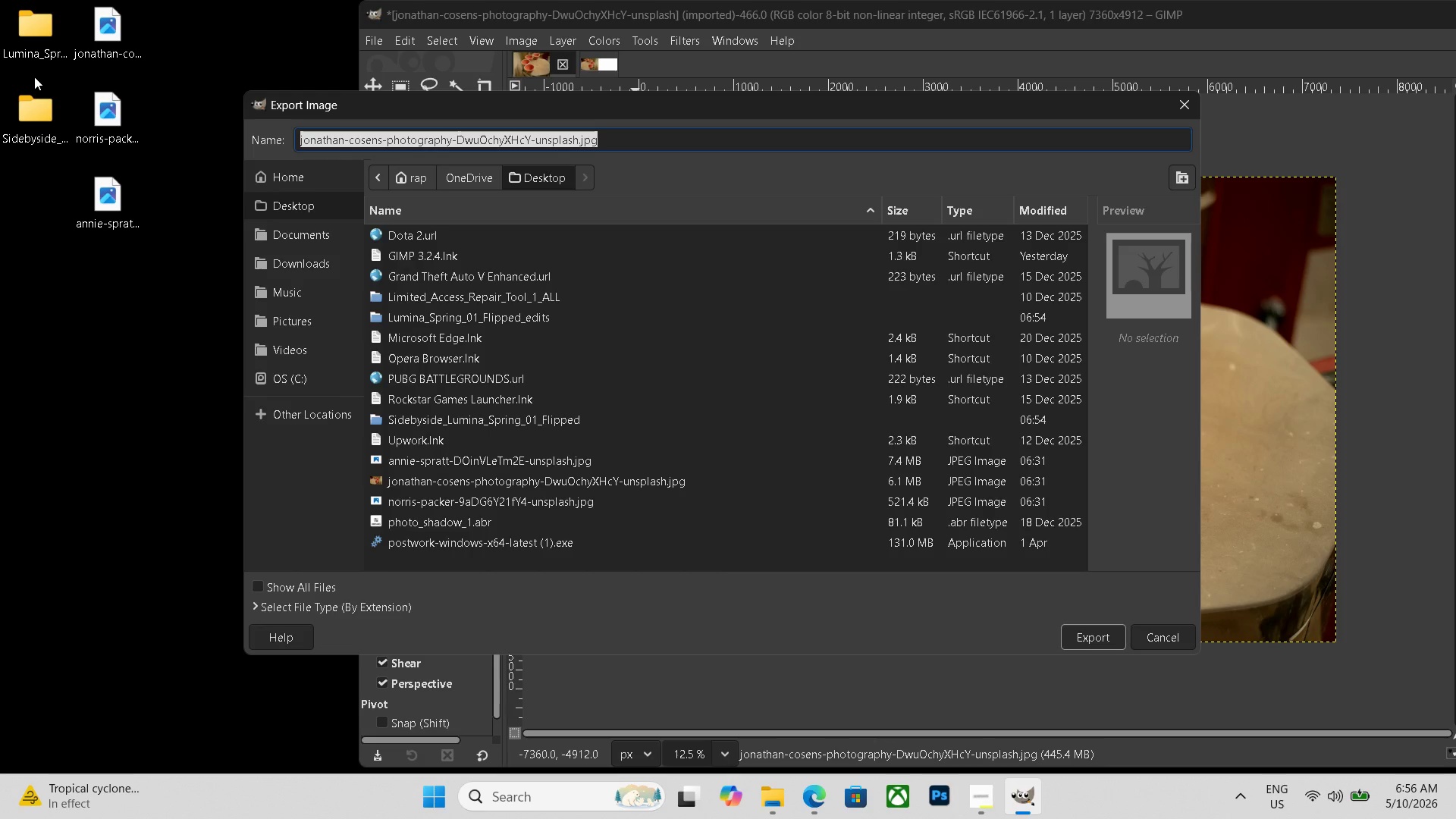 
key(Control+ControlLeft)
 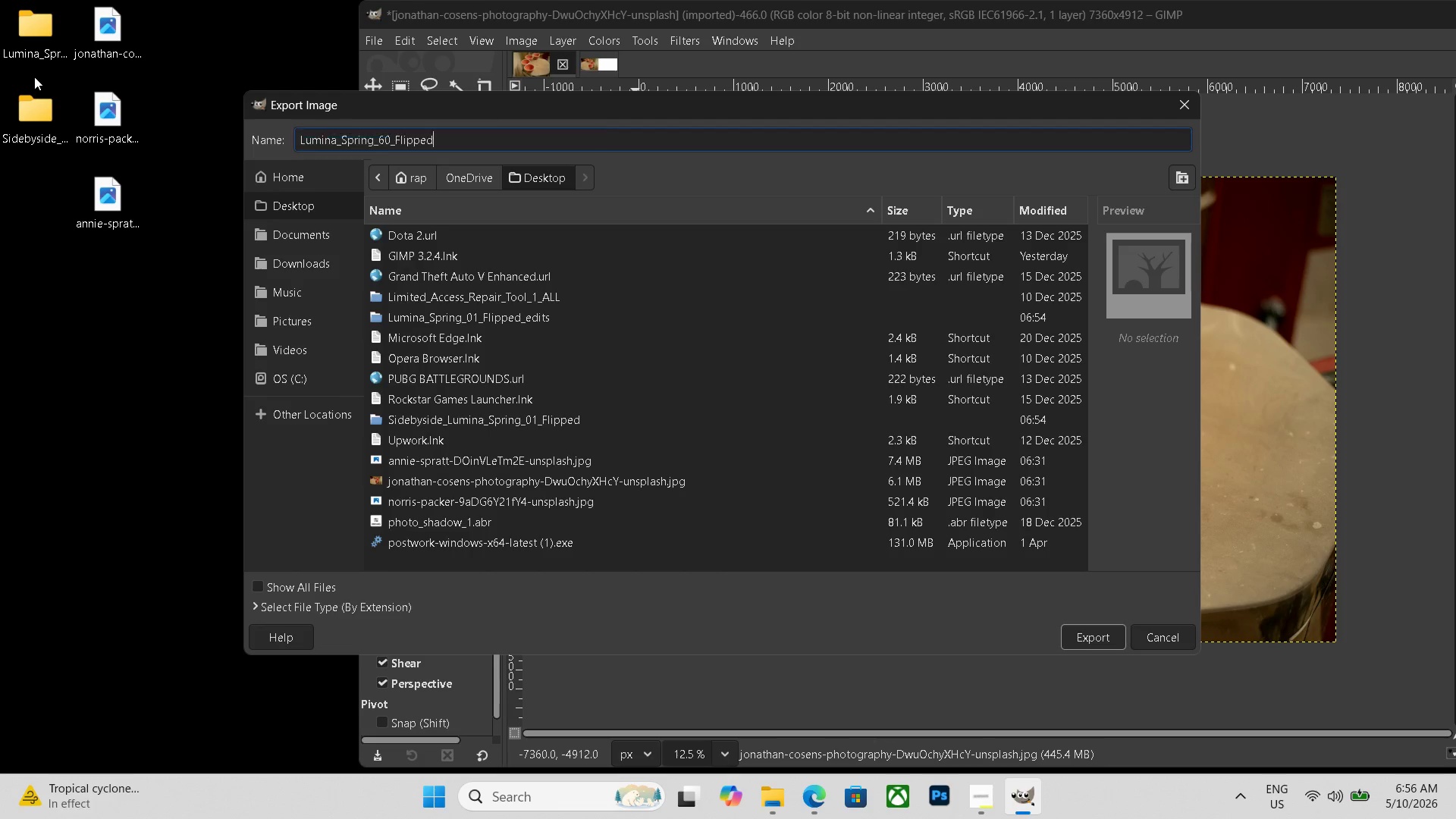 
key(Control+V)
 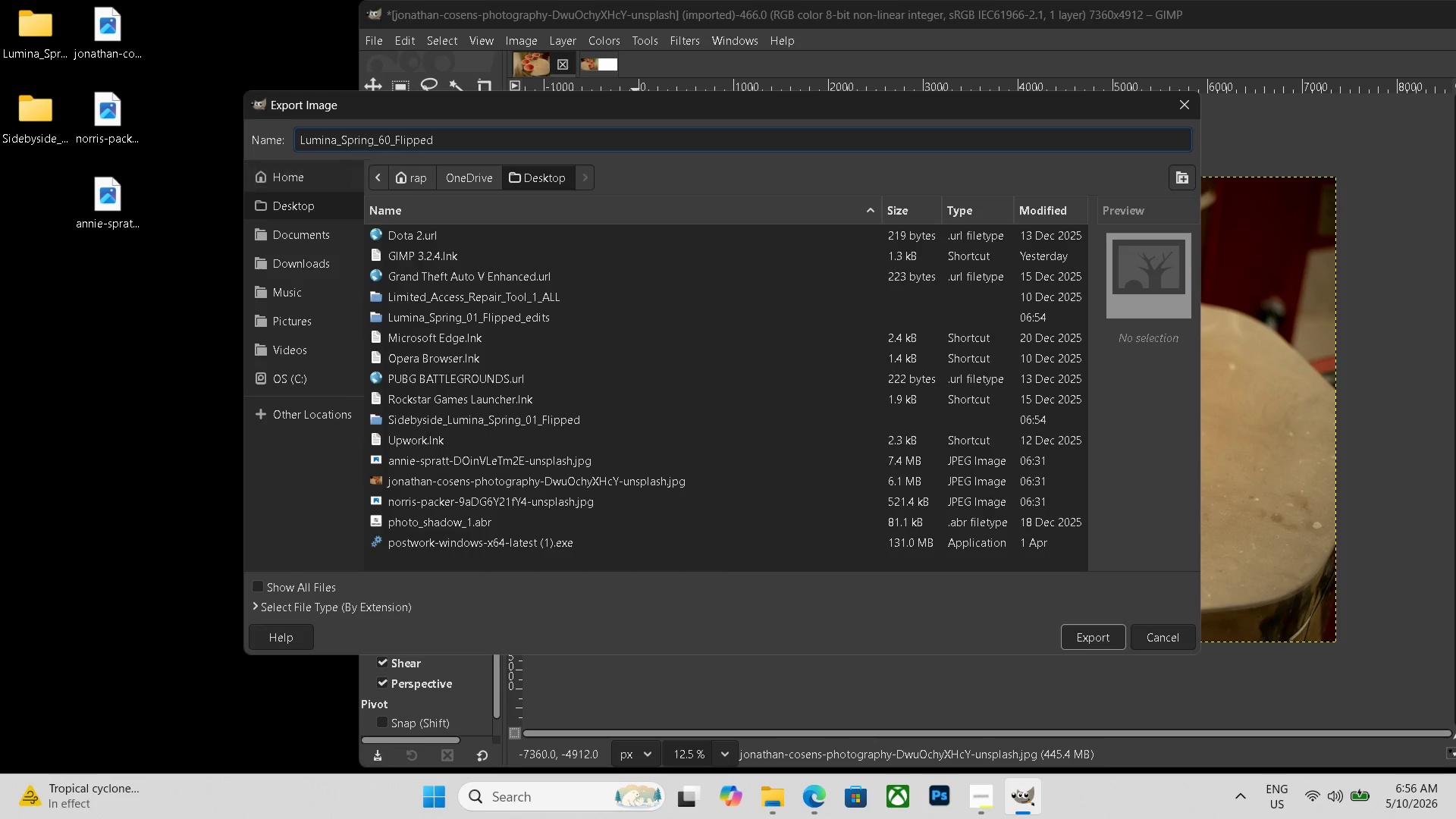 
left_click([388, 136])
 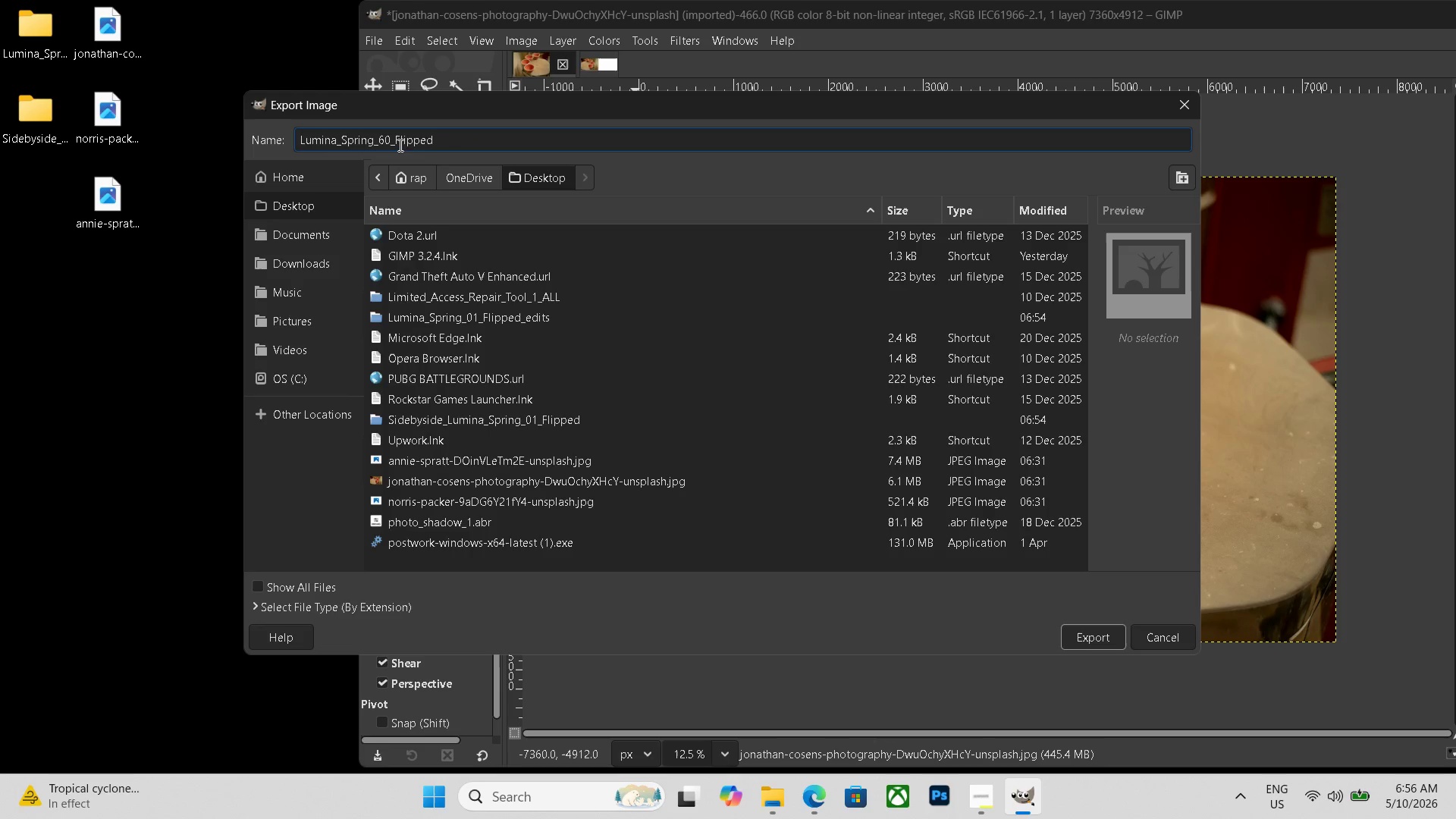 
key(Backspace)
 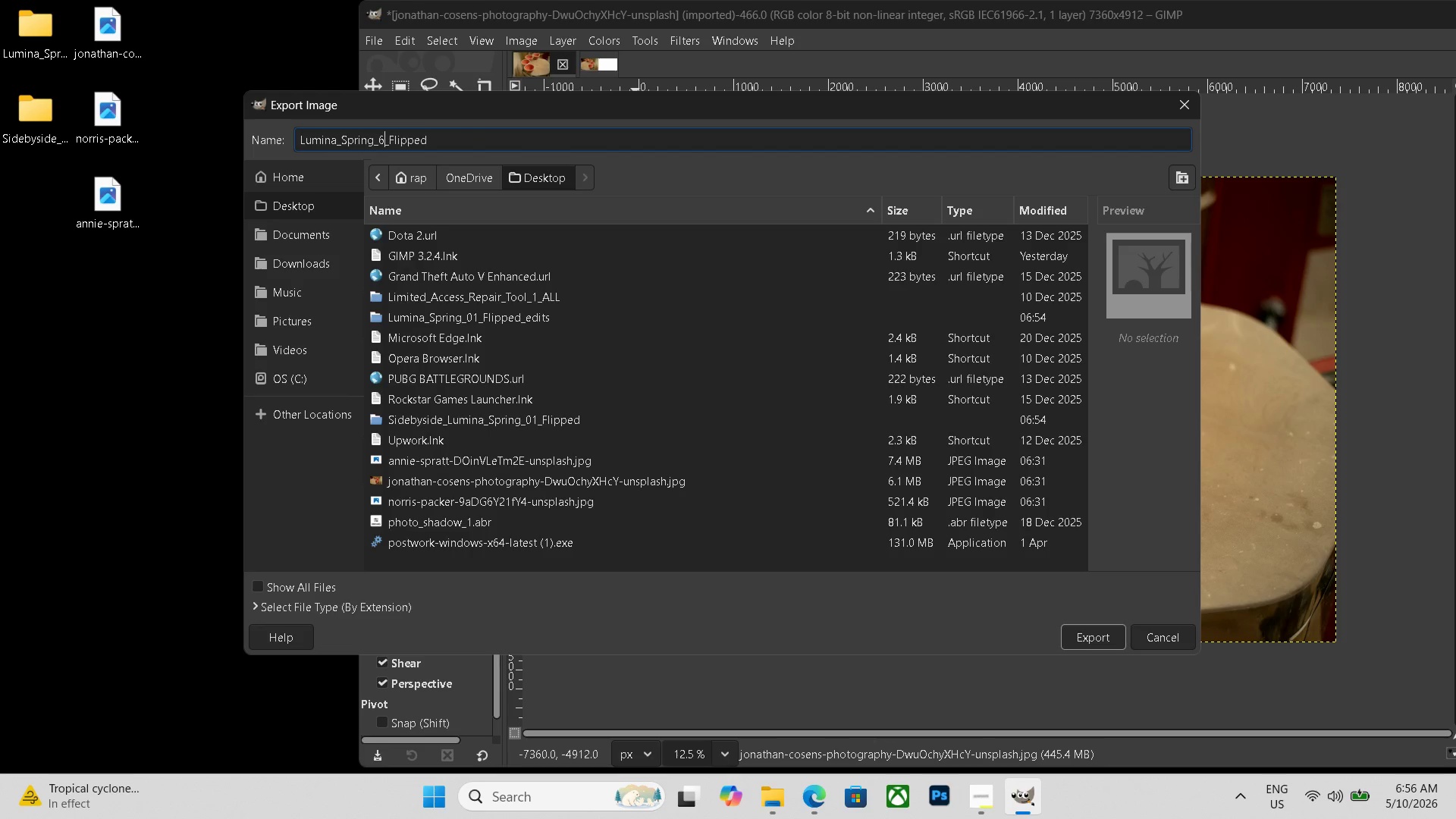 
key(Numpad8)
 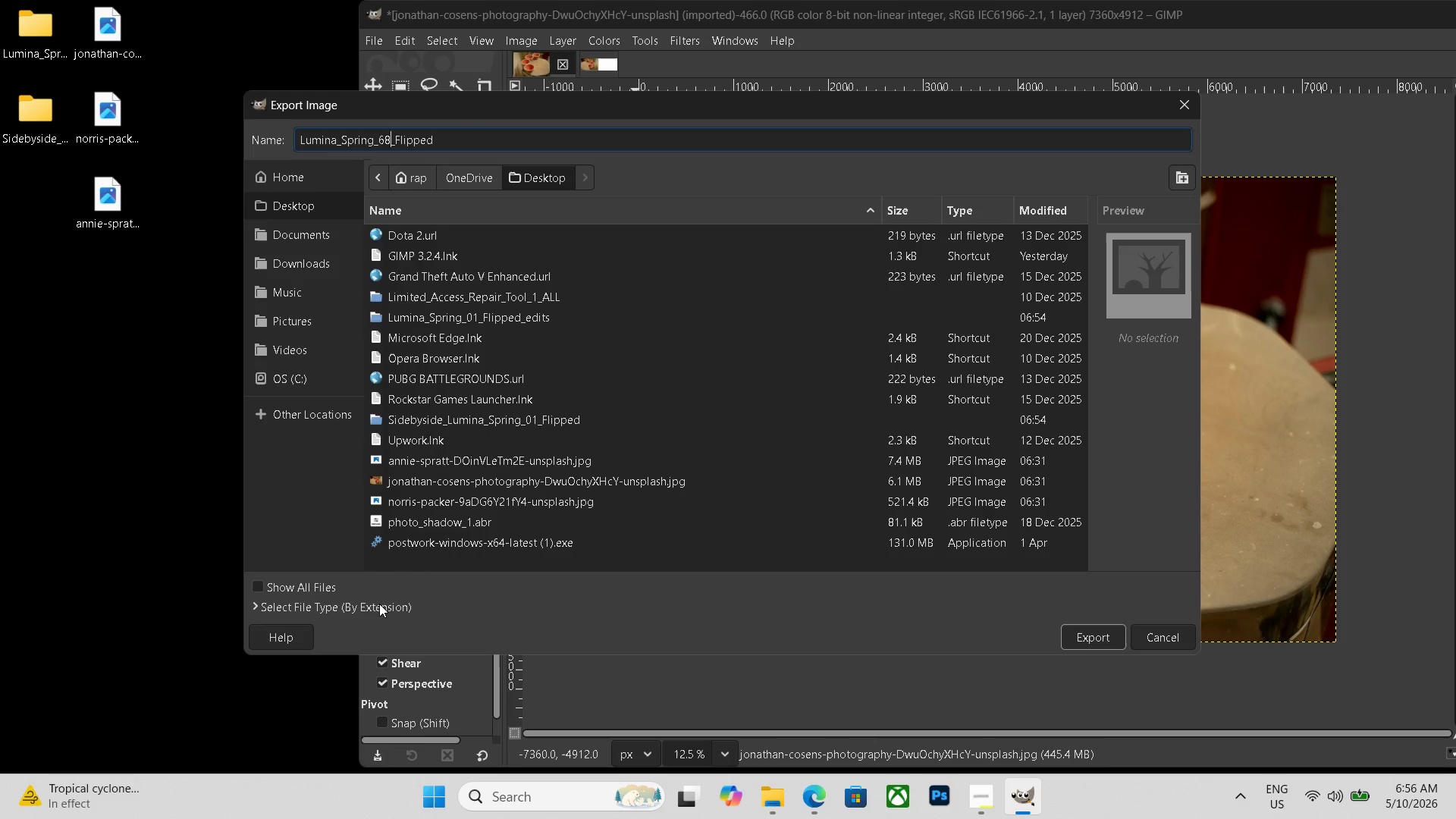 
scroll: coordinate [390, 577], scroll_direction: down, amount: 19.0
 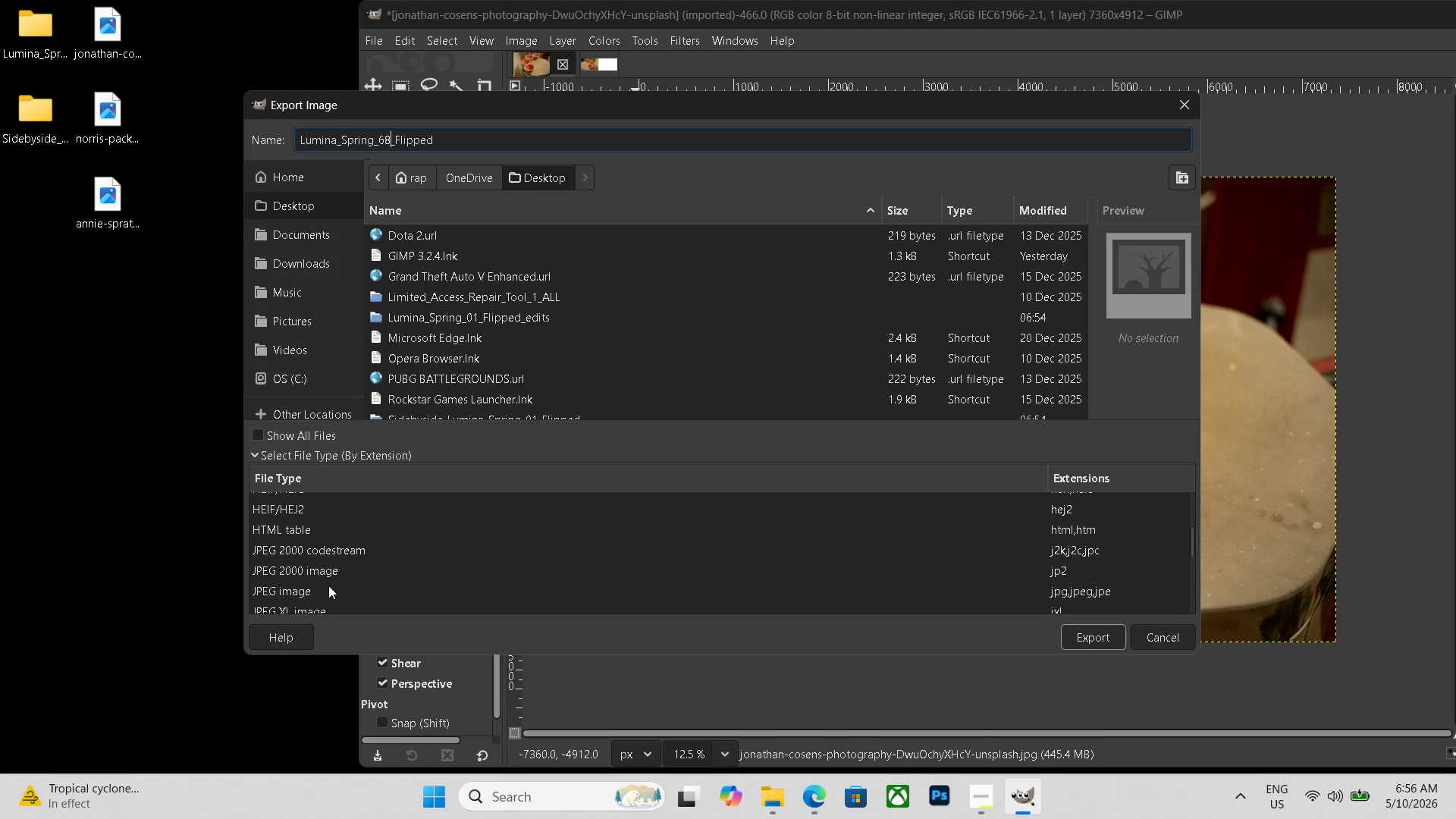 
left_click([367, 607])
 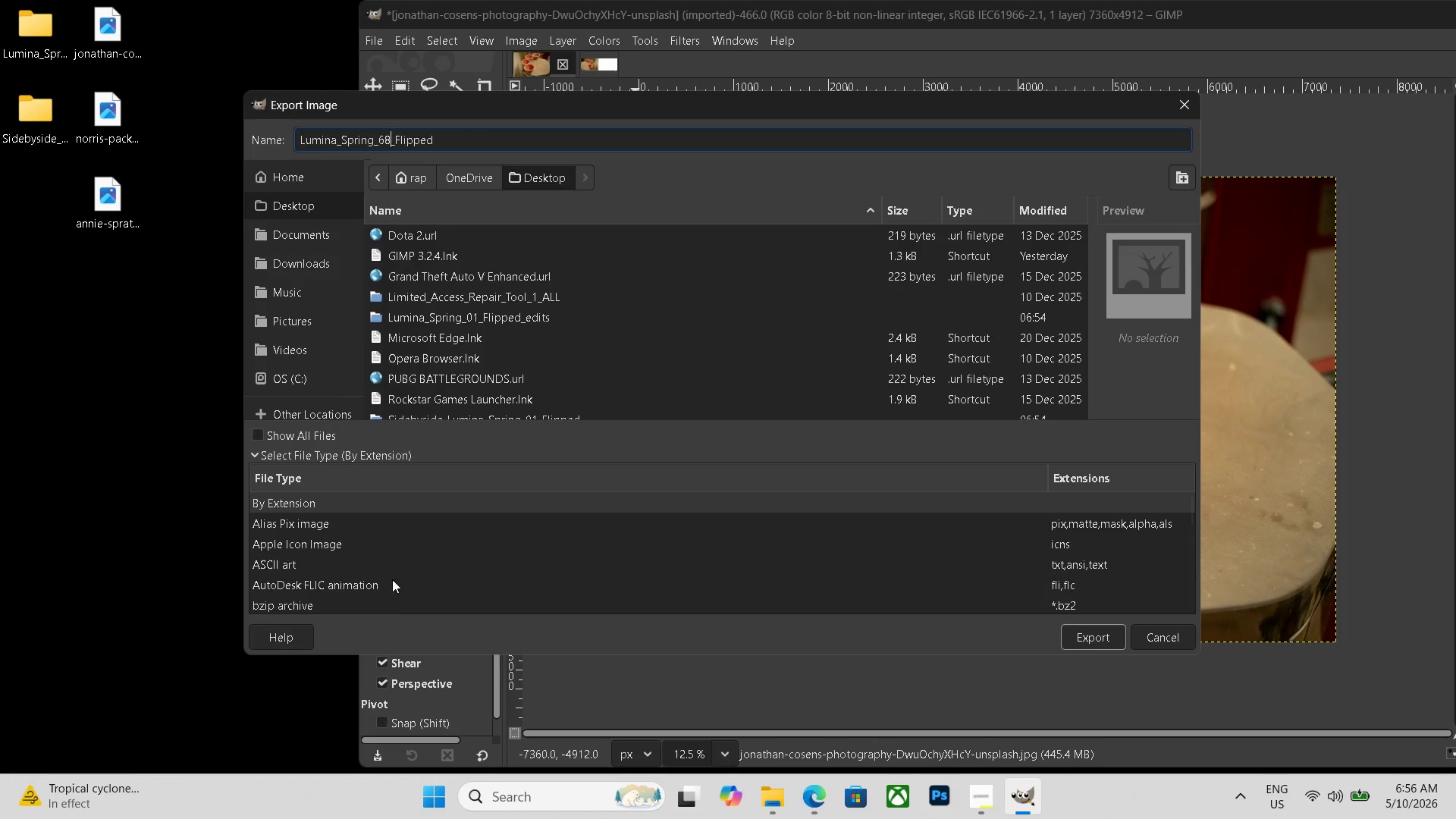 
left_click([328, 585])
 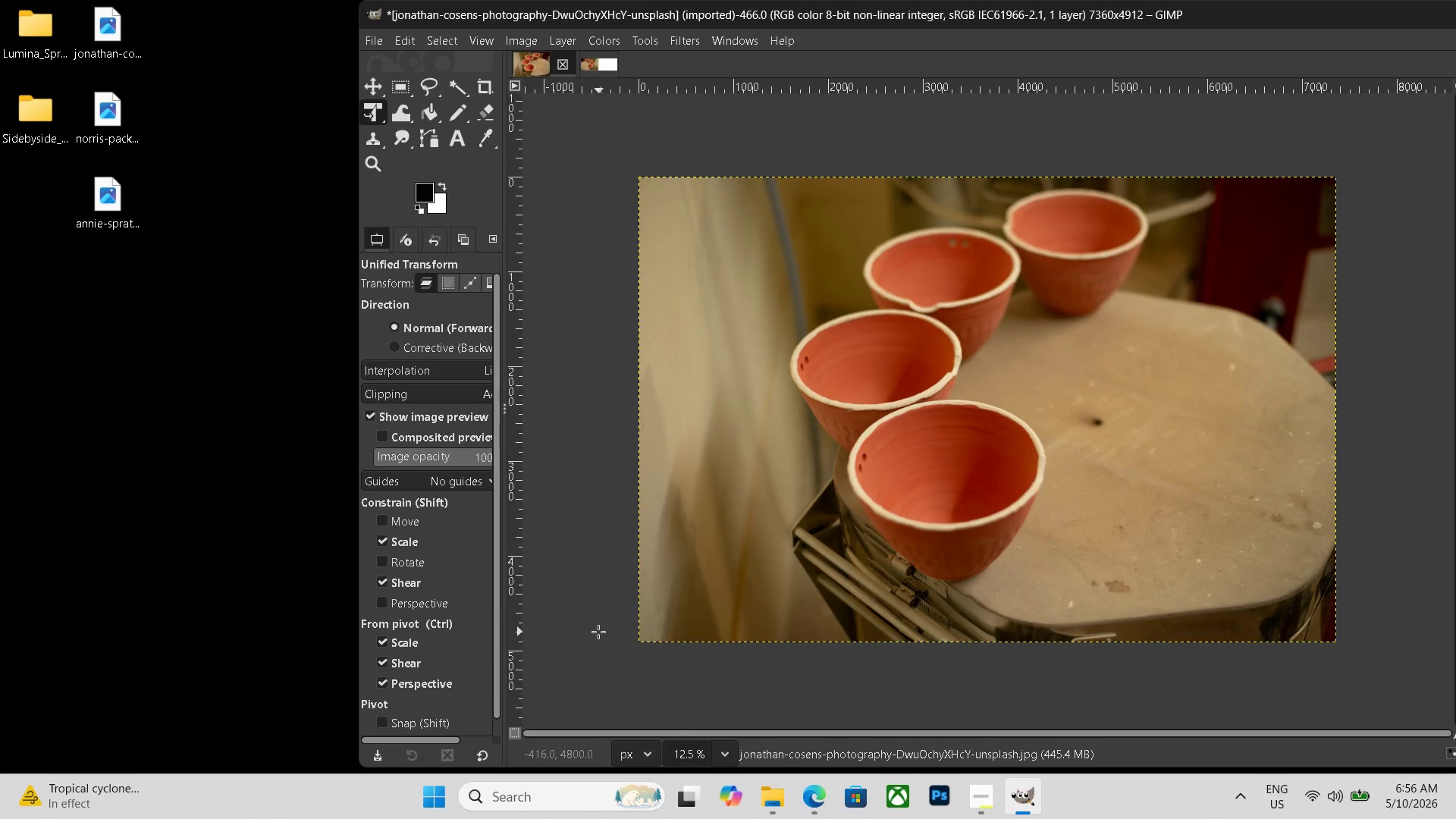 
left_click([510, 584])
 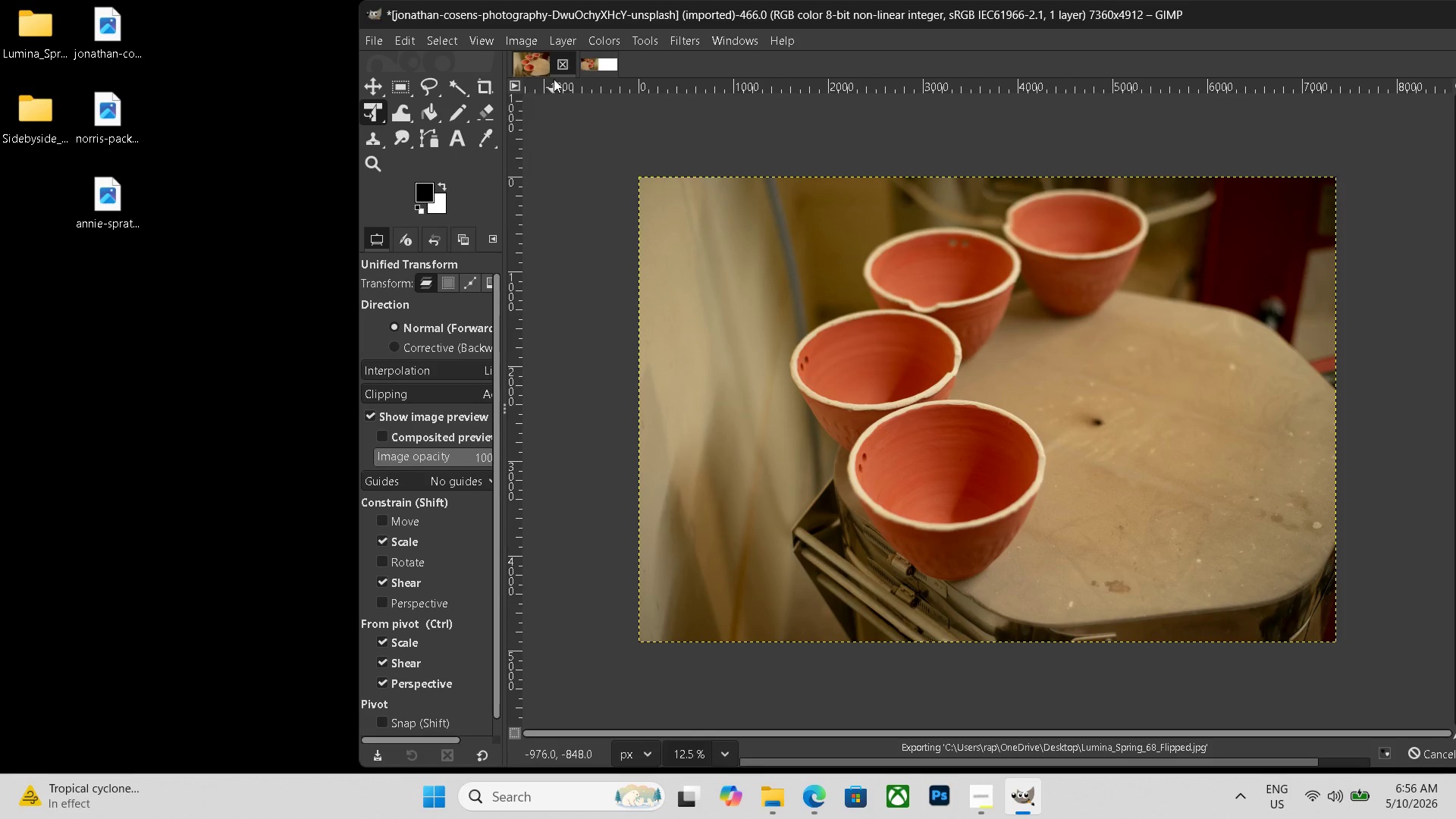 
left_click([601, 67])
 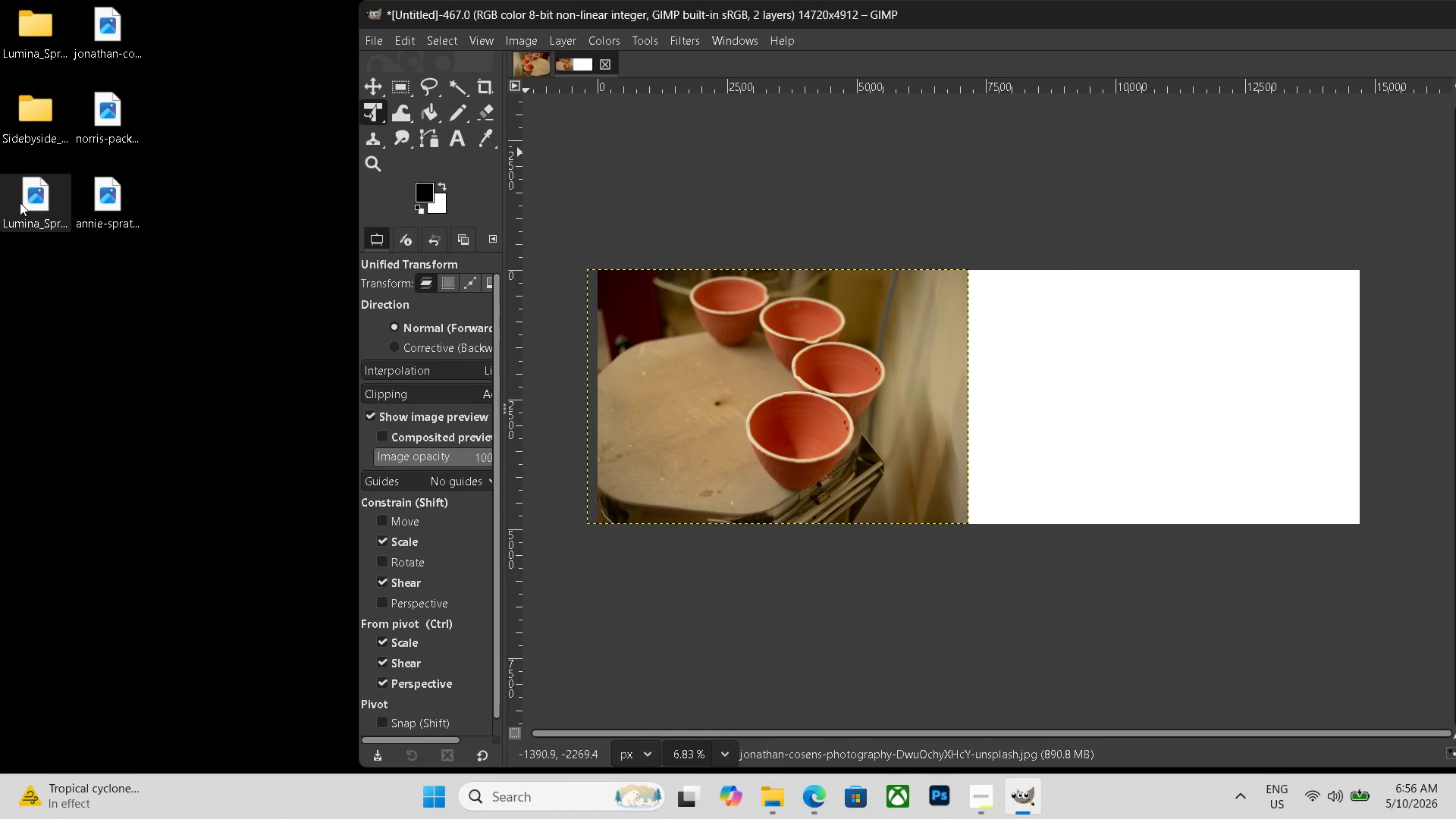 
left_click_drag(start_coordinate=[21, 199], to_coordinate=[1203, 388])
 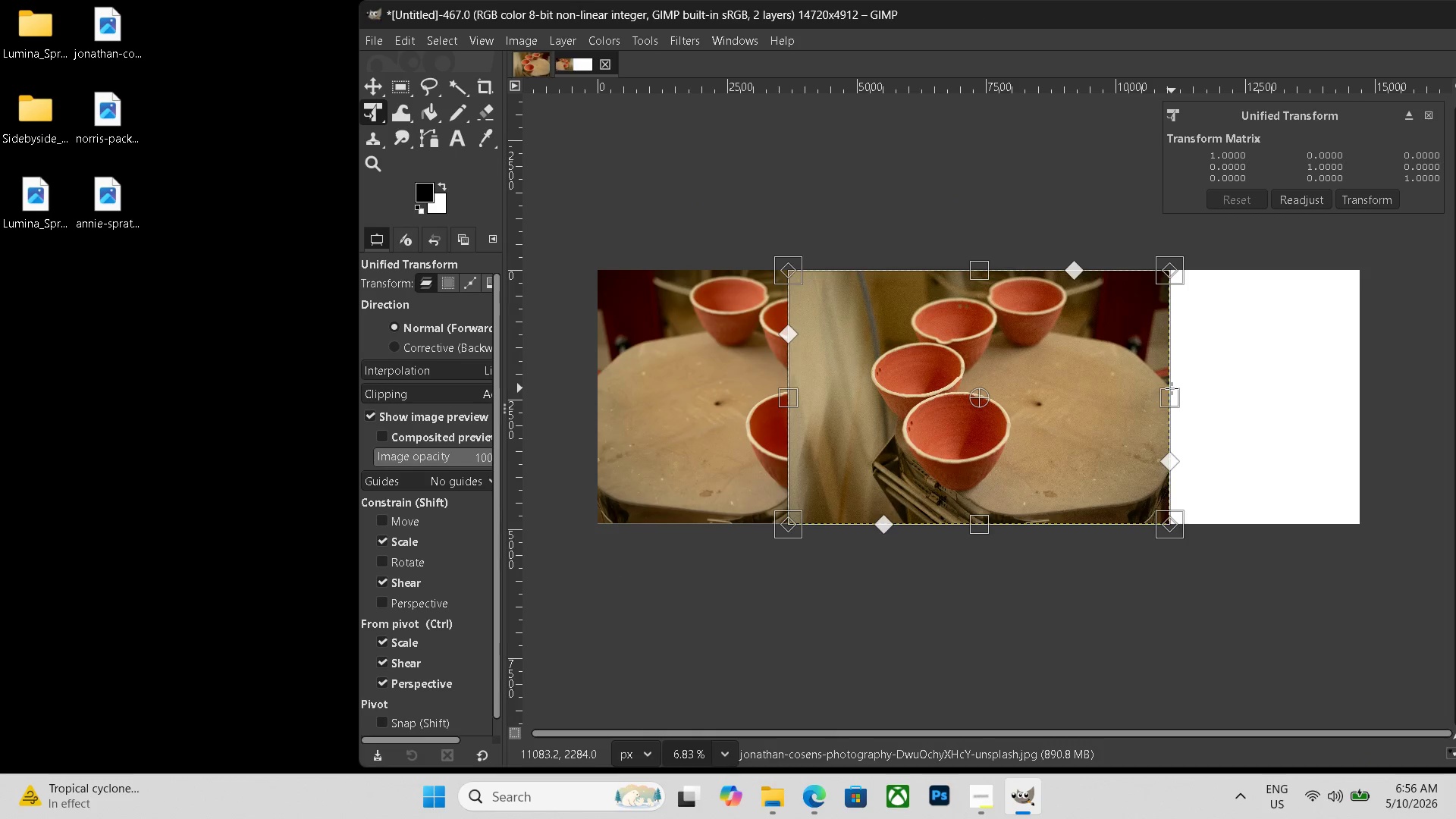 
left_click_drag(start_coordinate=[1048, 410], to_coordinate=[1225, 406])
 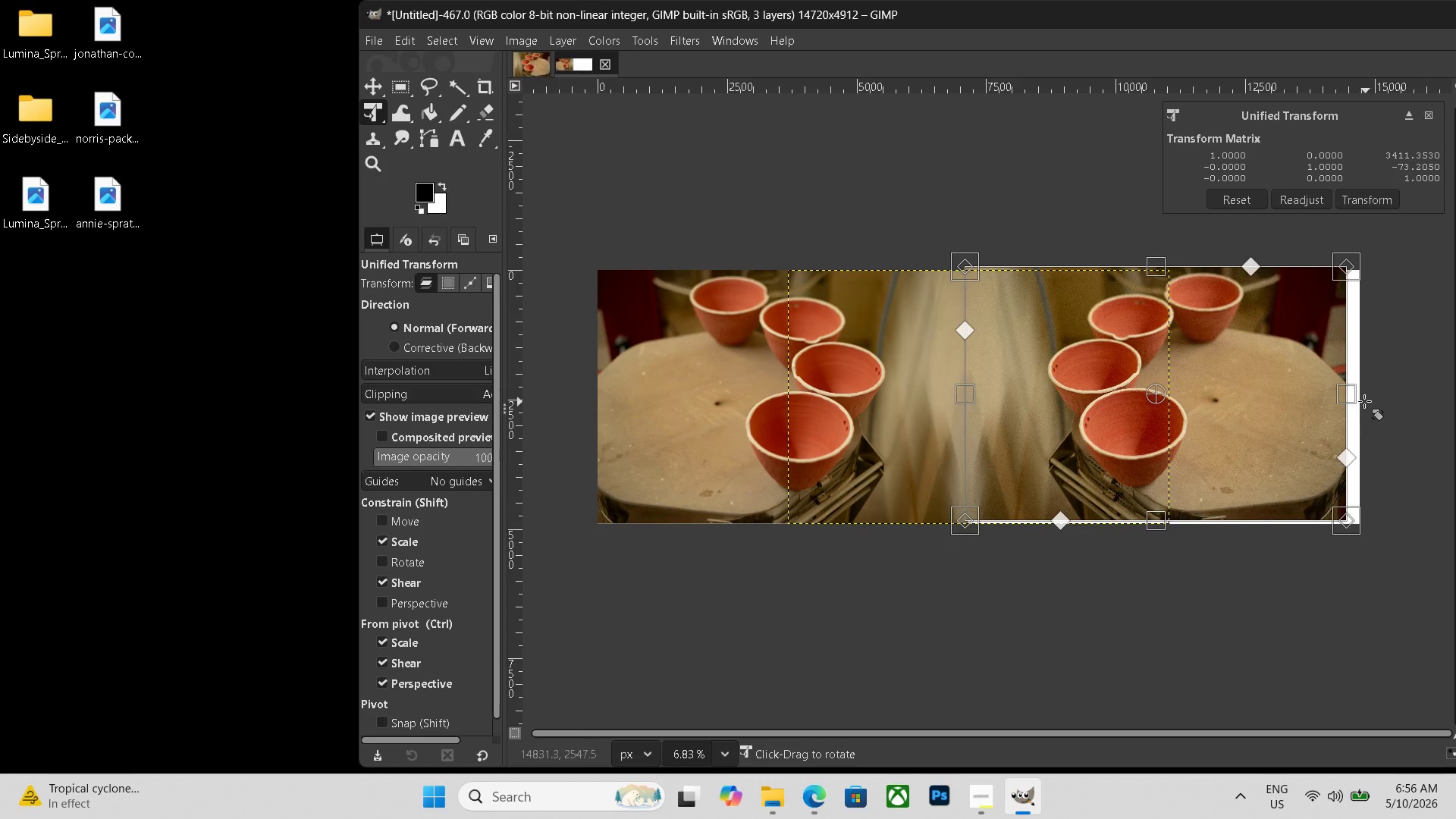 
left_click_drag(start_coordinate=[1356, 398], to_coordinate=[1368, 401])
 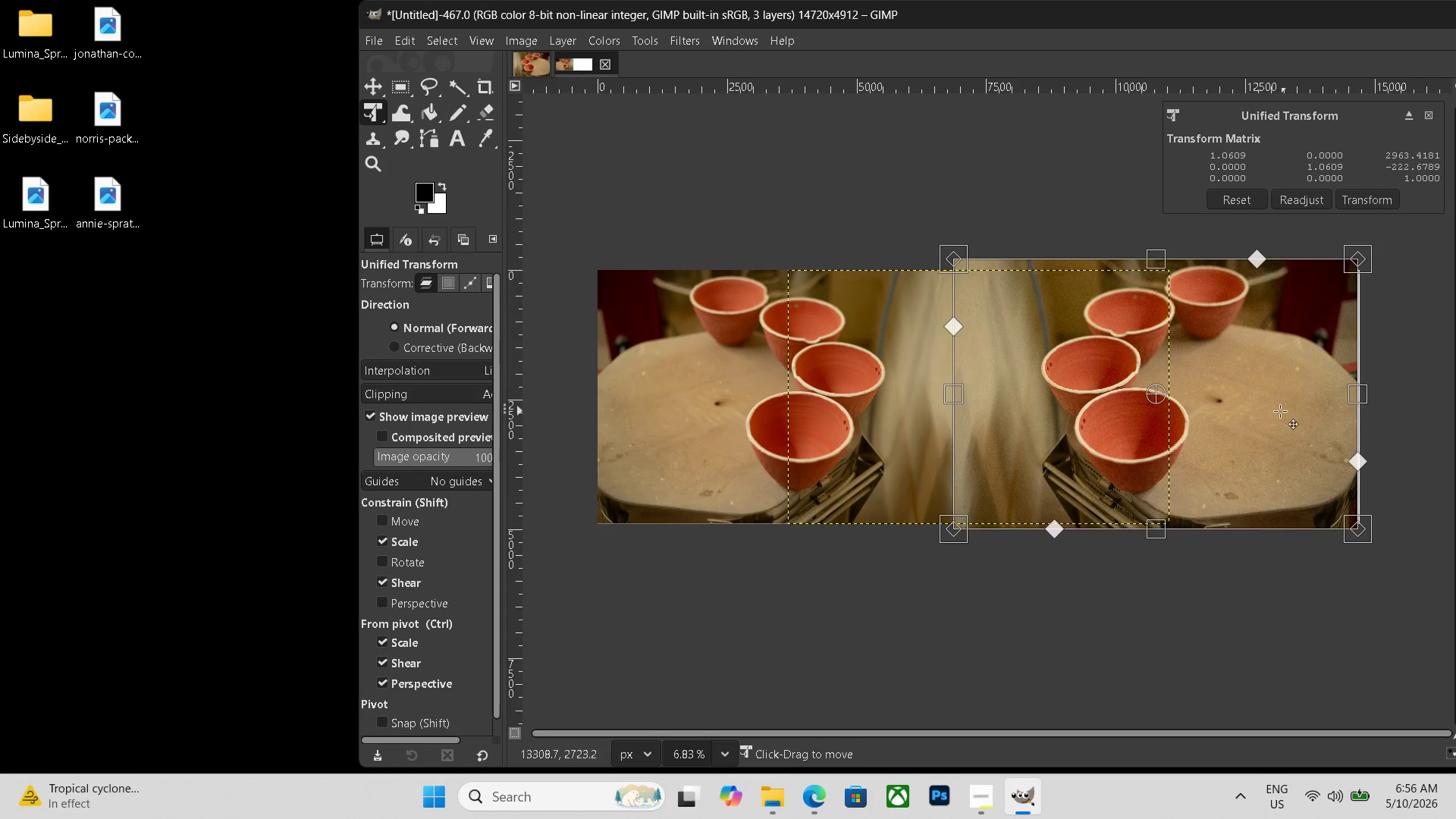 
left_click_drag(start_coordinate=[1280, 410], to_coordinate=[1290, 410])
 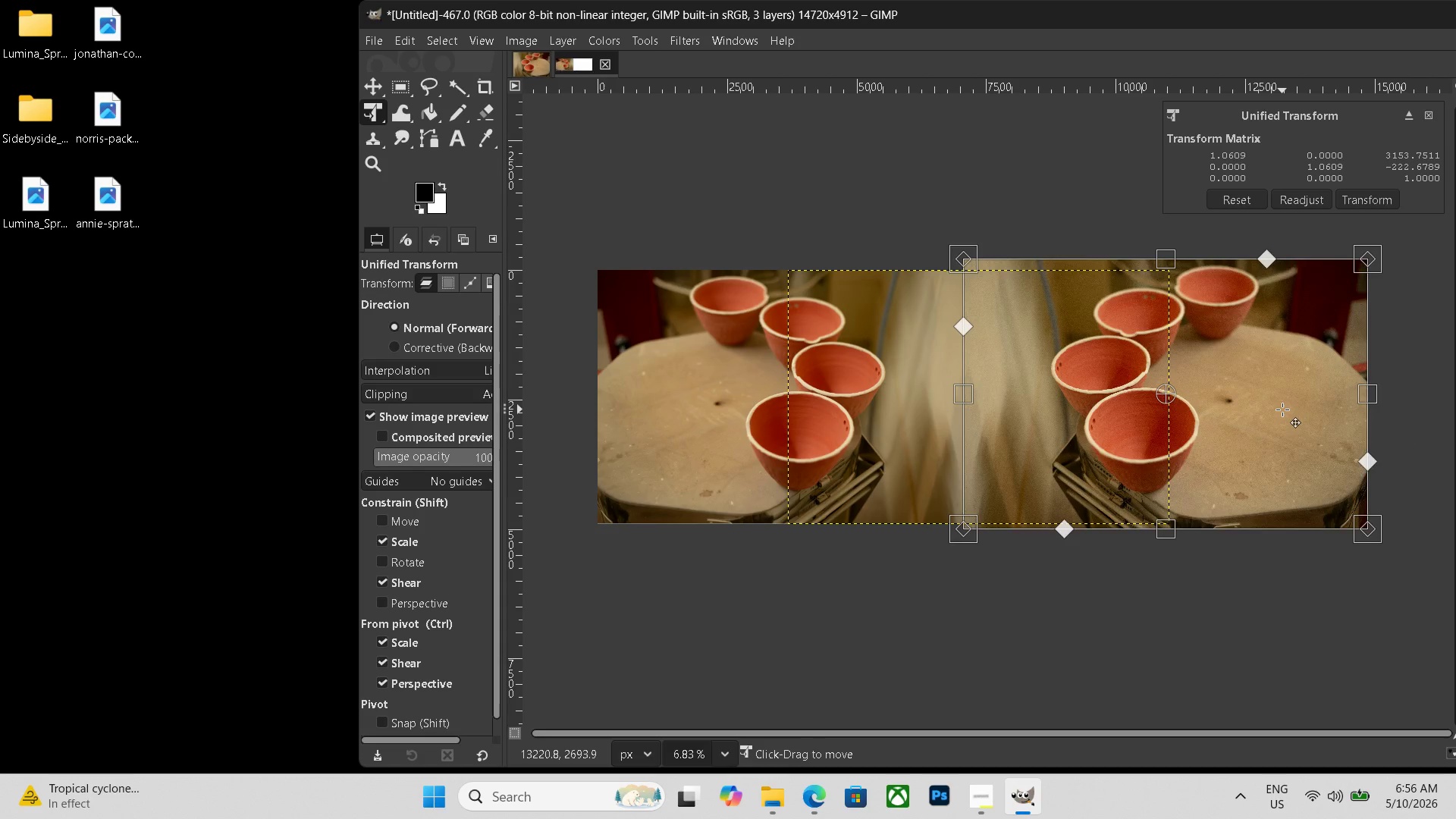 
key(Enter)
 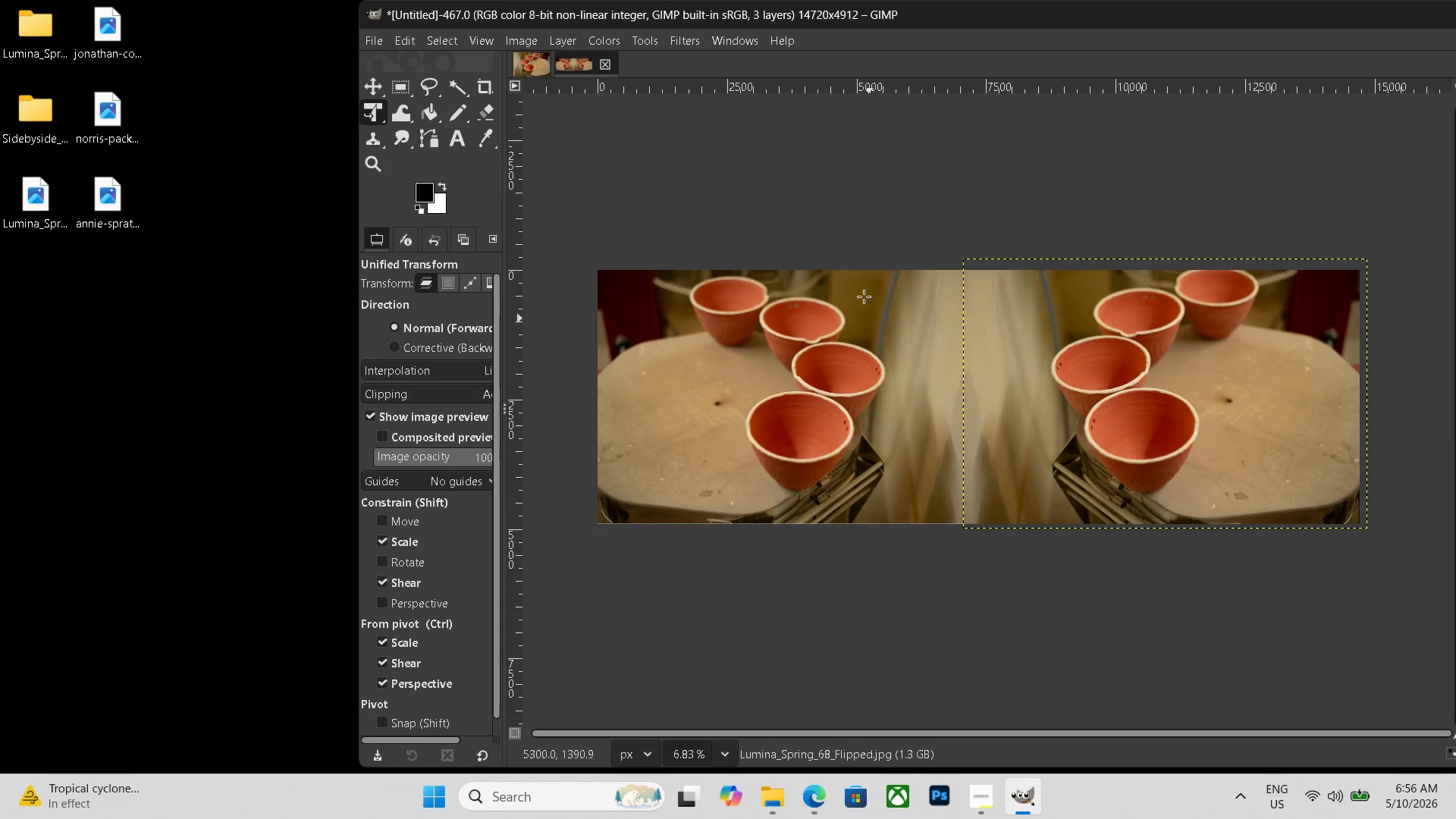 
left_click([464, 133])
 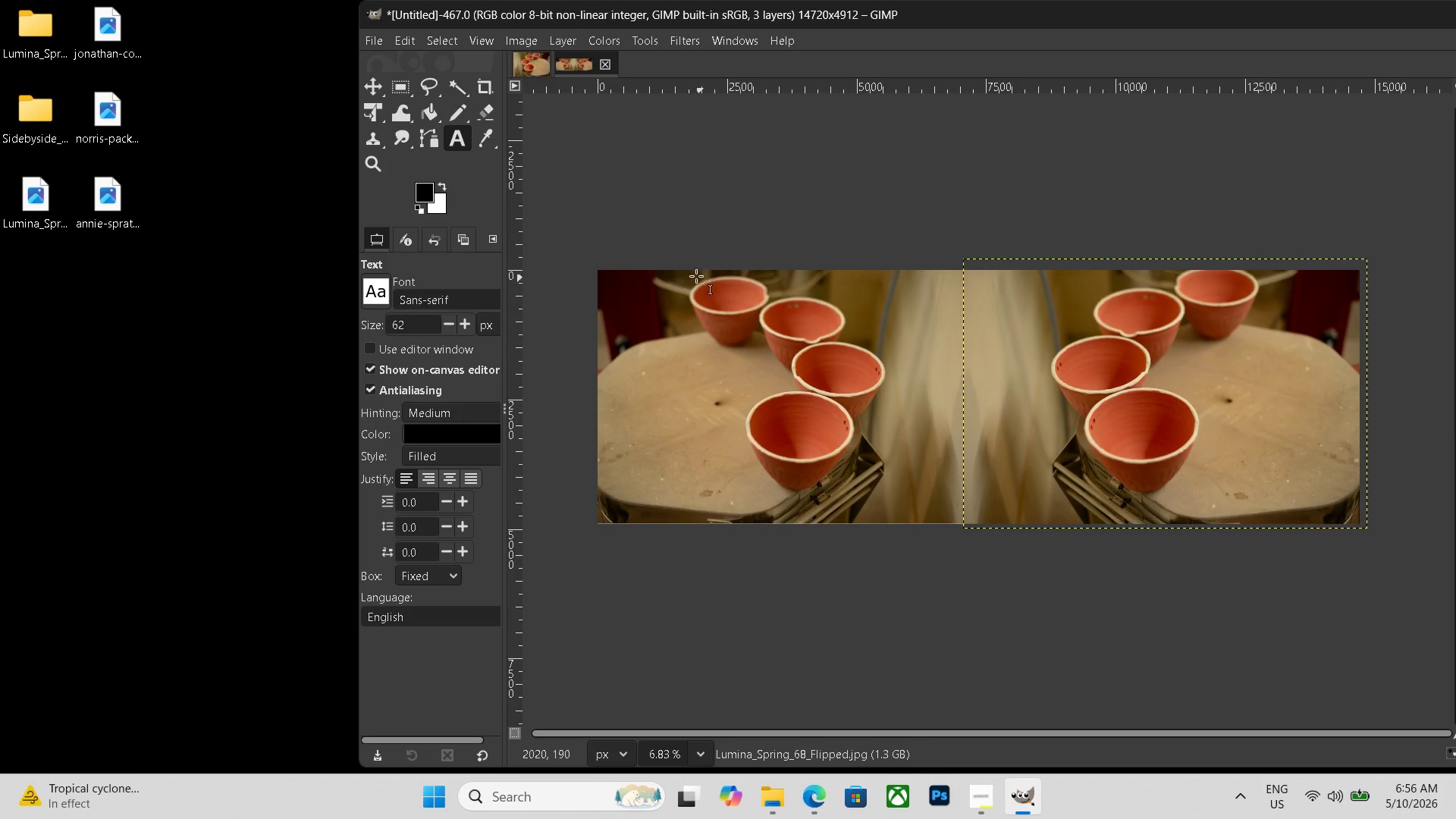 
left_click_drag(start_coordinate=[678, 274], to_coordinate=[1326, 321])
 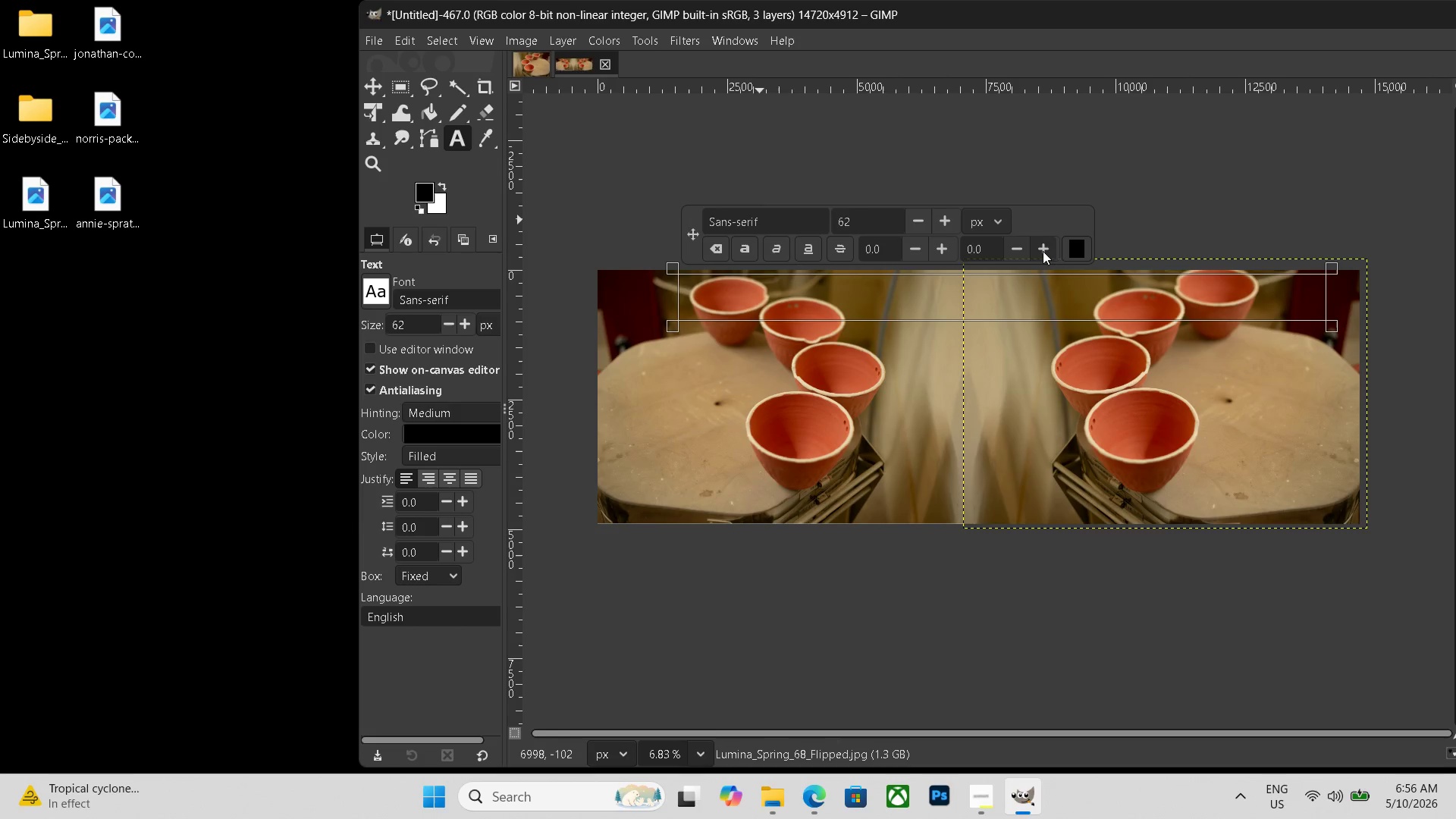 
left_click([1075, 249])
 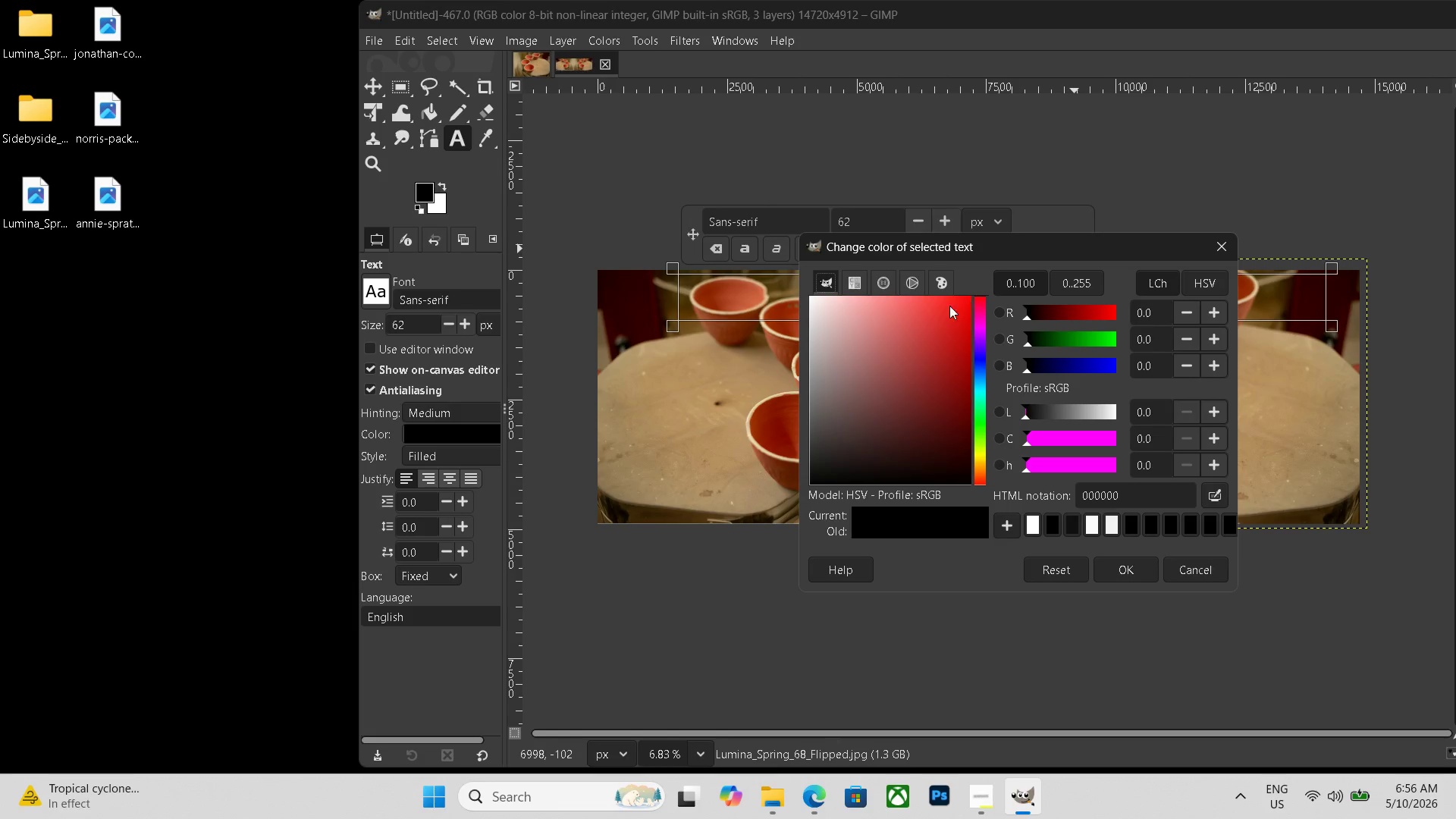 
left_click_drag(start_coordinate=[891, 307], to_coordinate=[680, 240])
 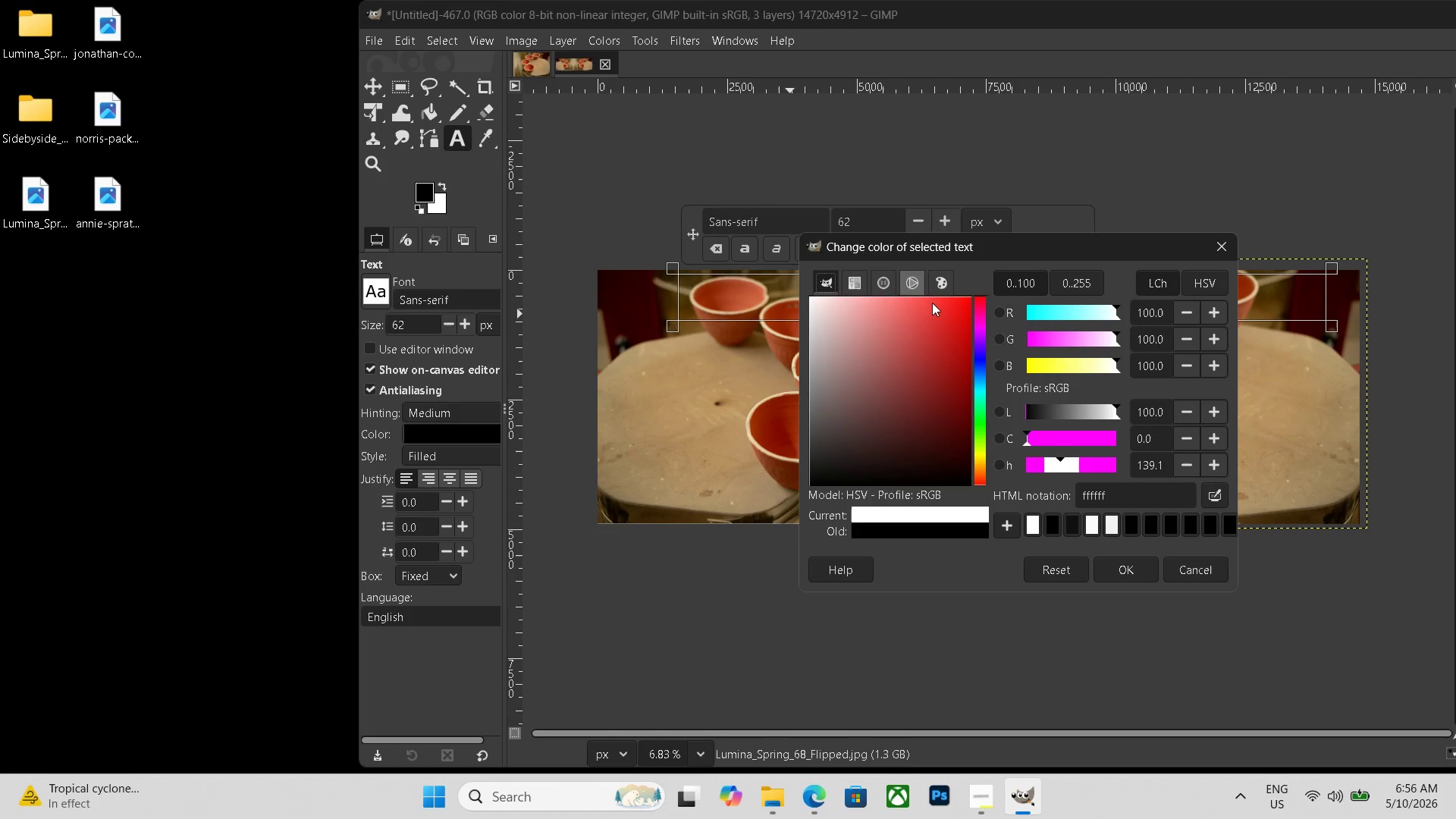 
left_click([1133, 573])
 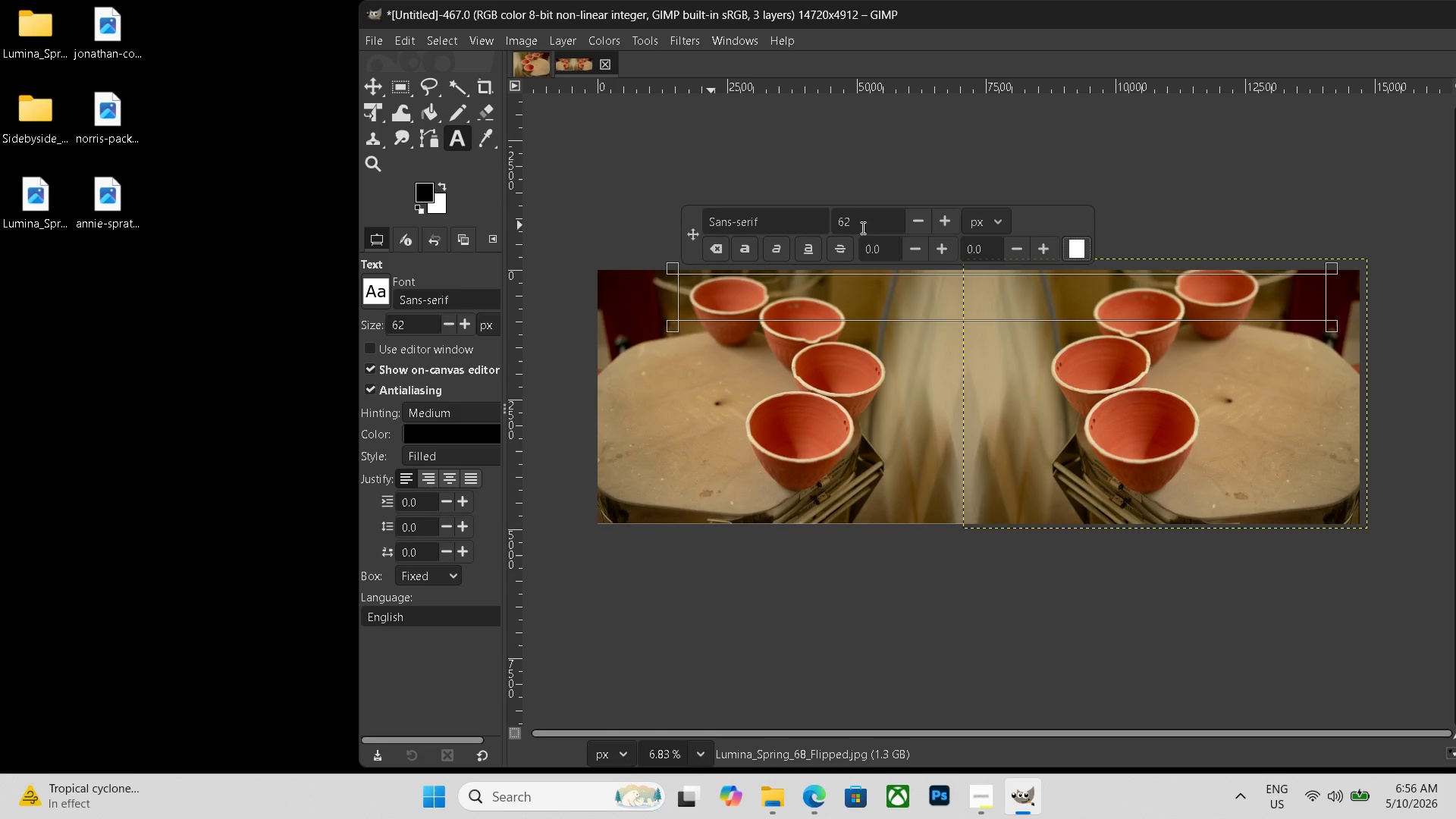 
left_click_drag(start_coordinate=[861, 221], to_coordinate=[803, 212])
 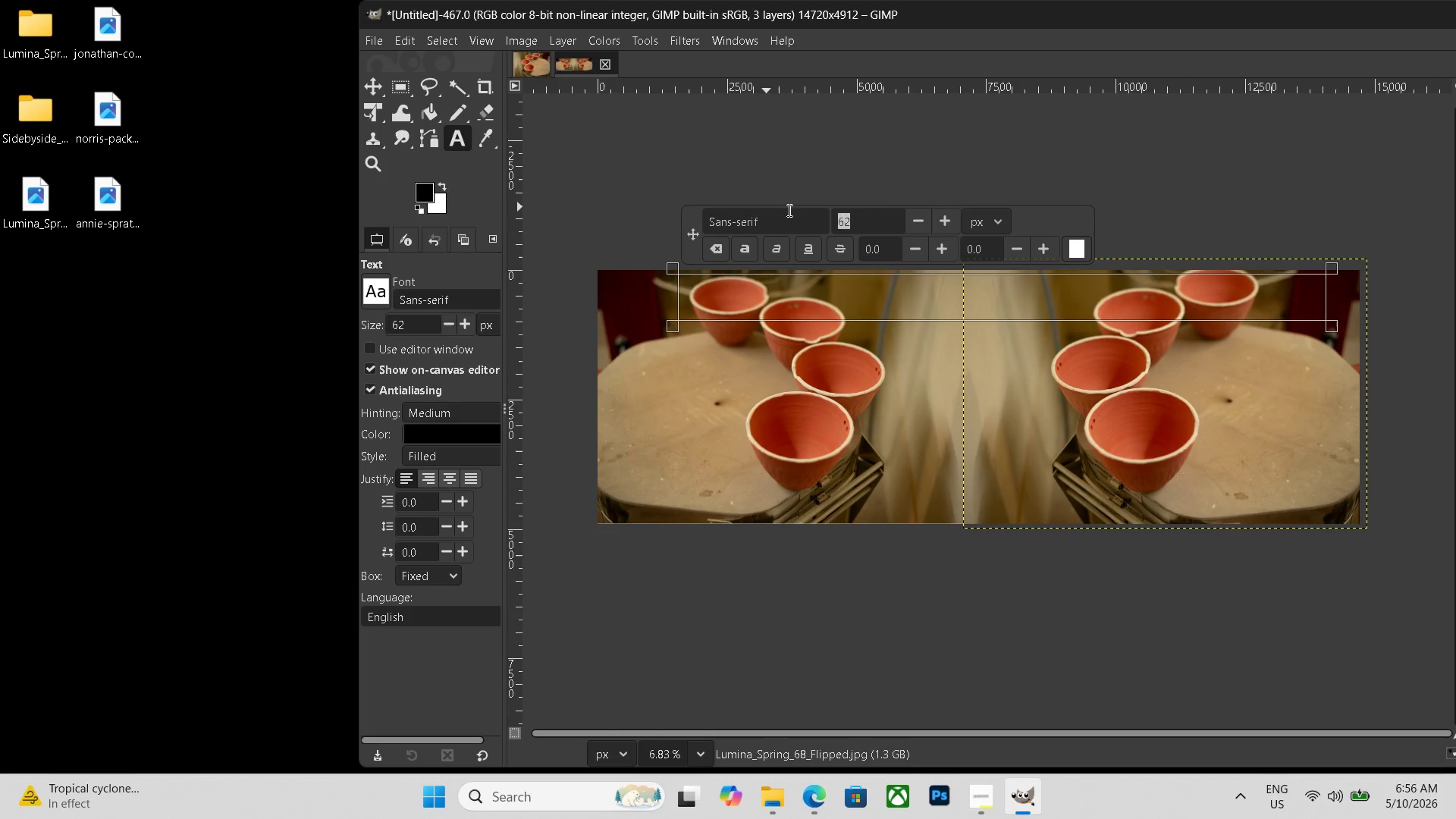 
type(300before)
 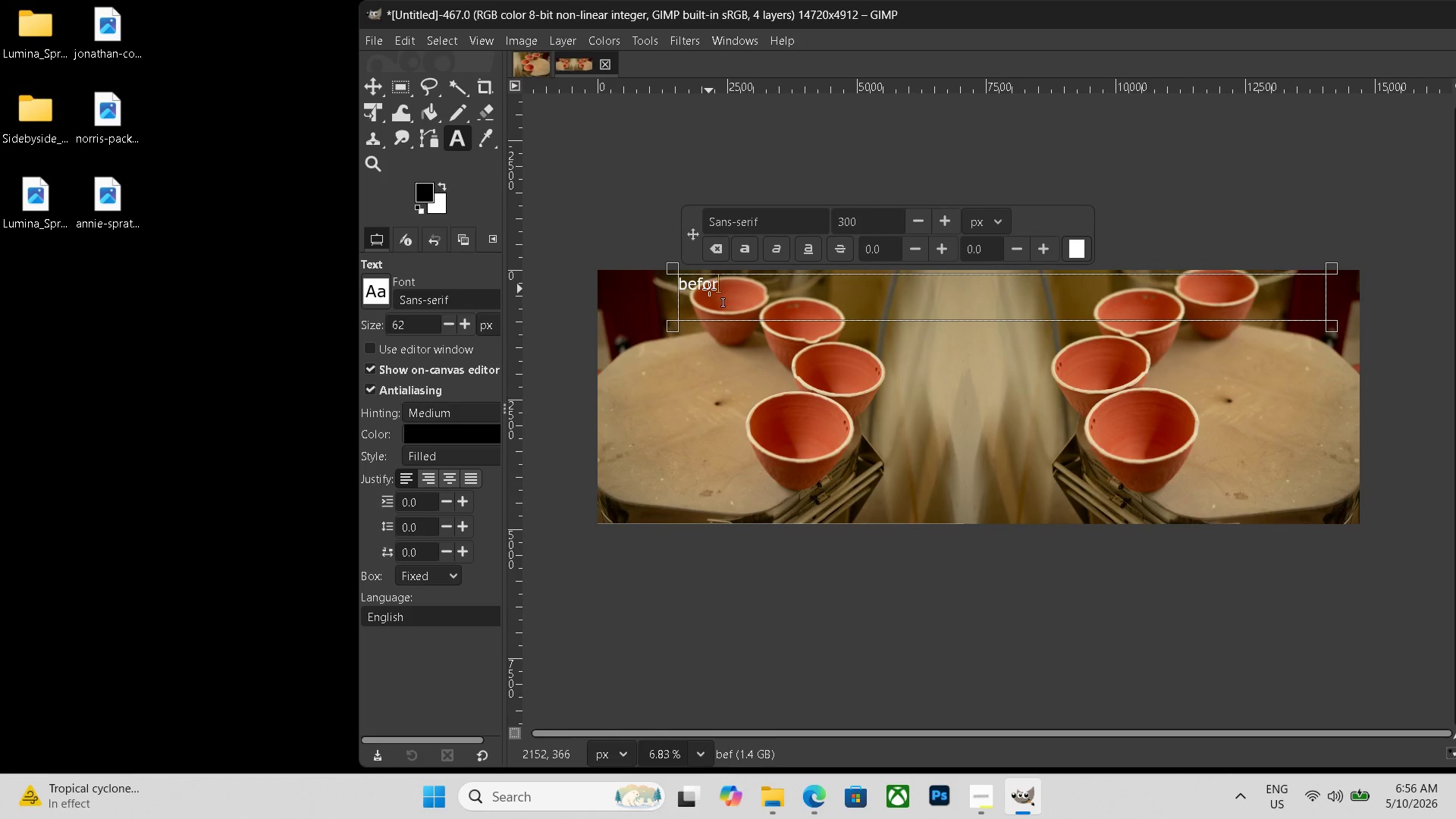 
hold_key(key=Space, duration=1.51)
 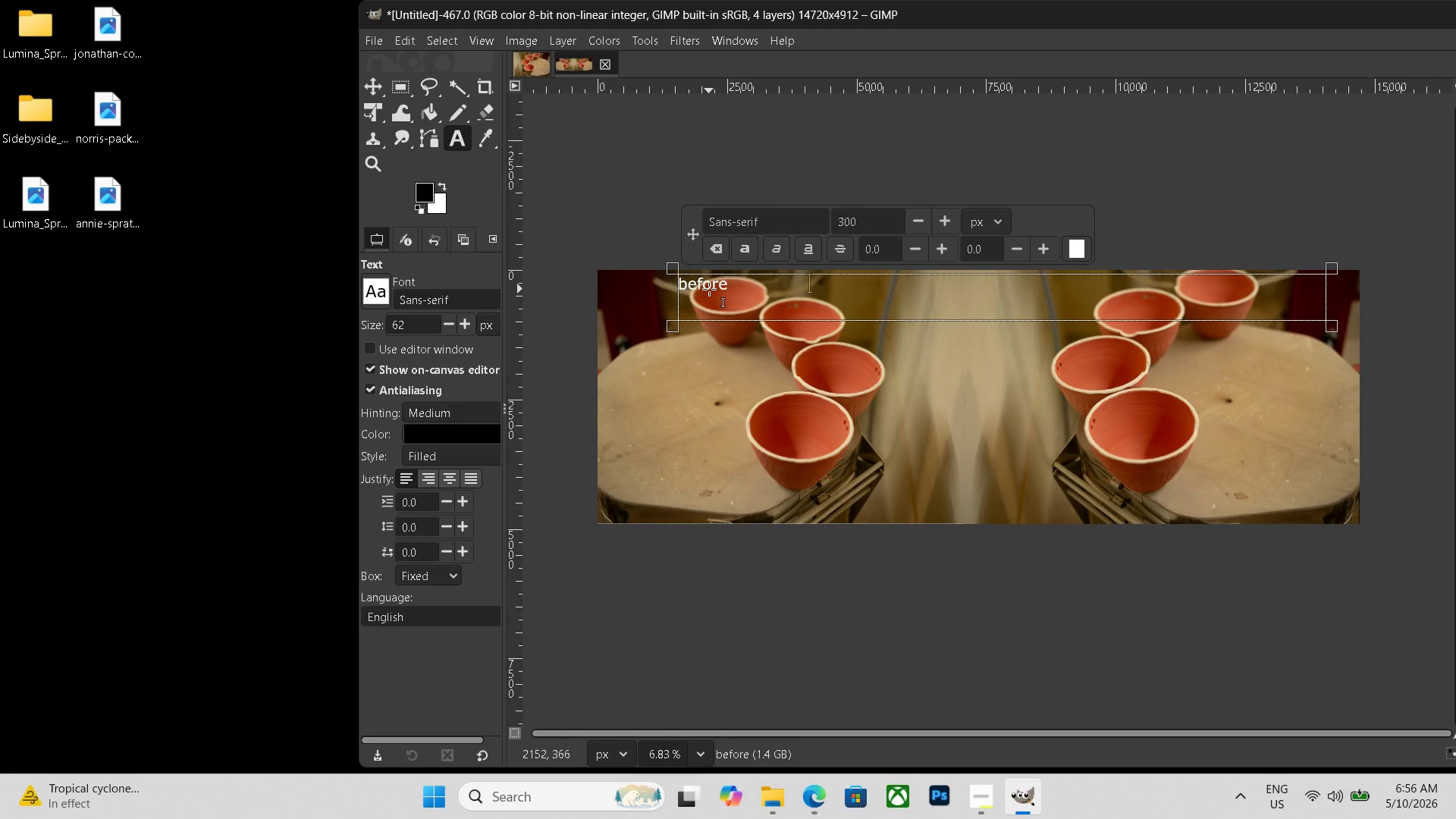 
hold_key(key=Space, duration=1.52)
 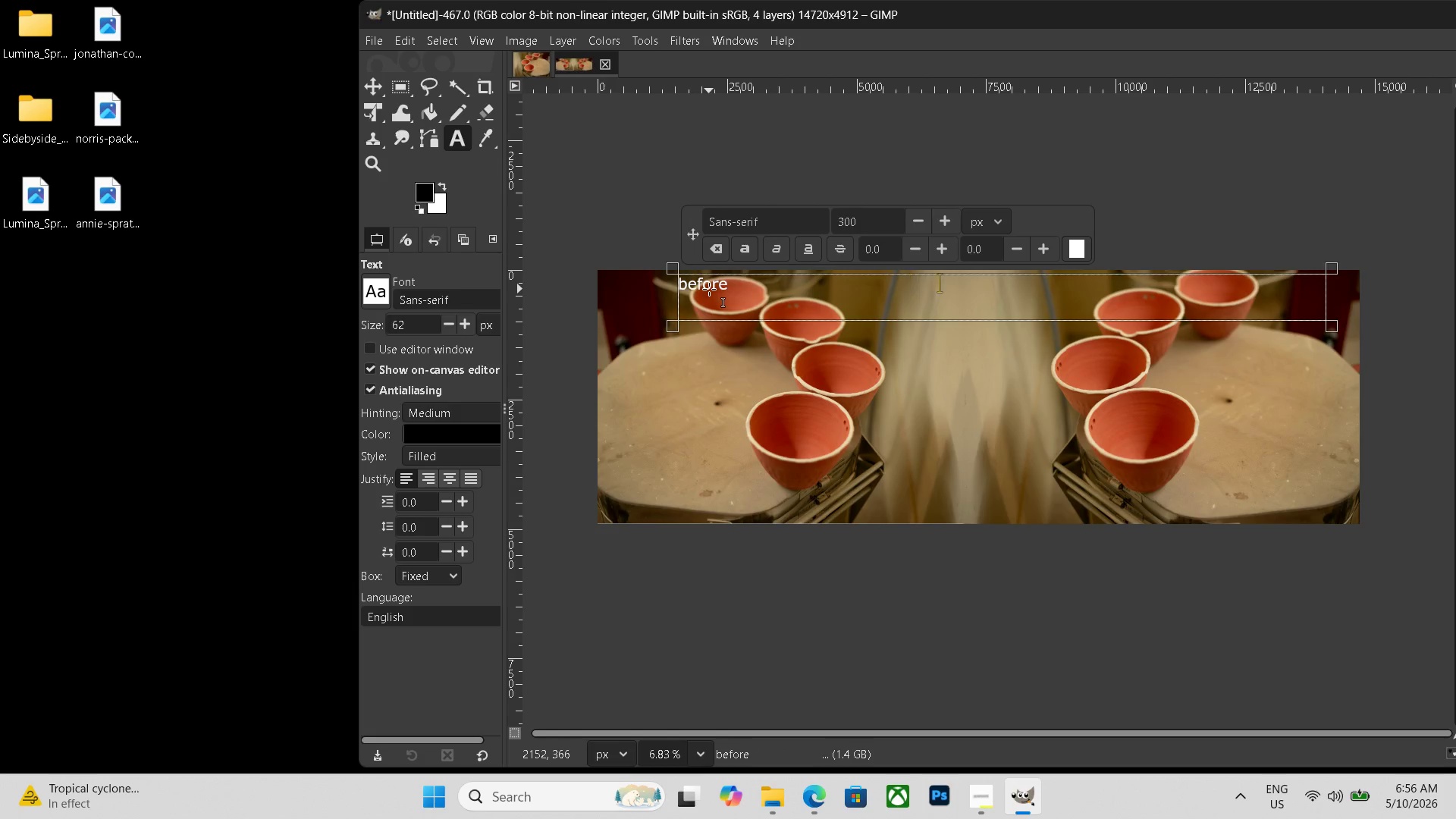 
hold_key(key=Space, duration=0.72)
 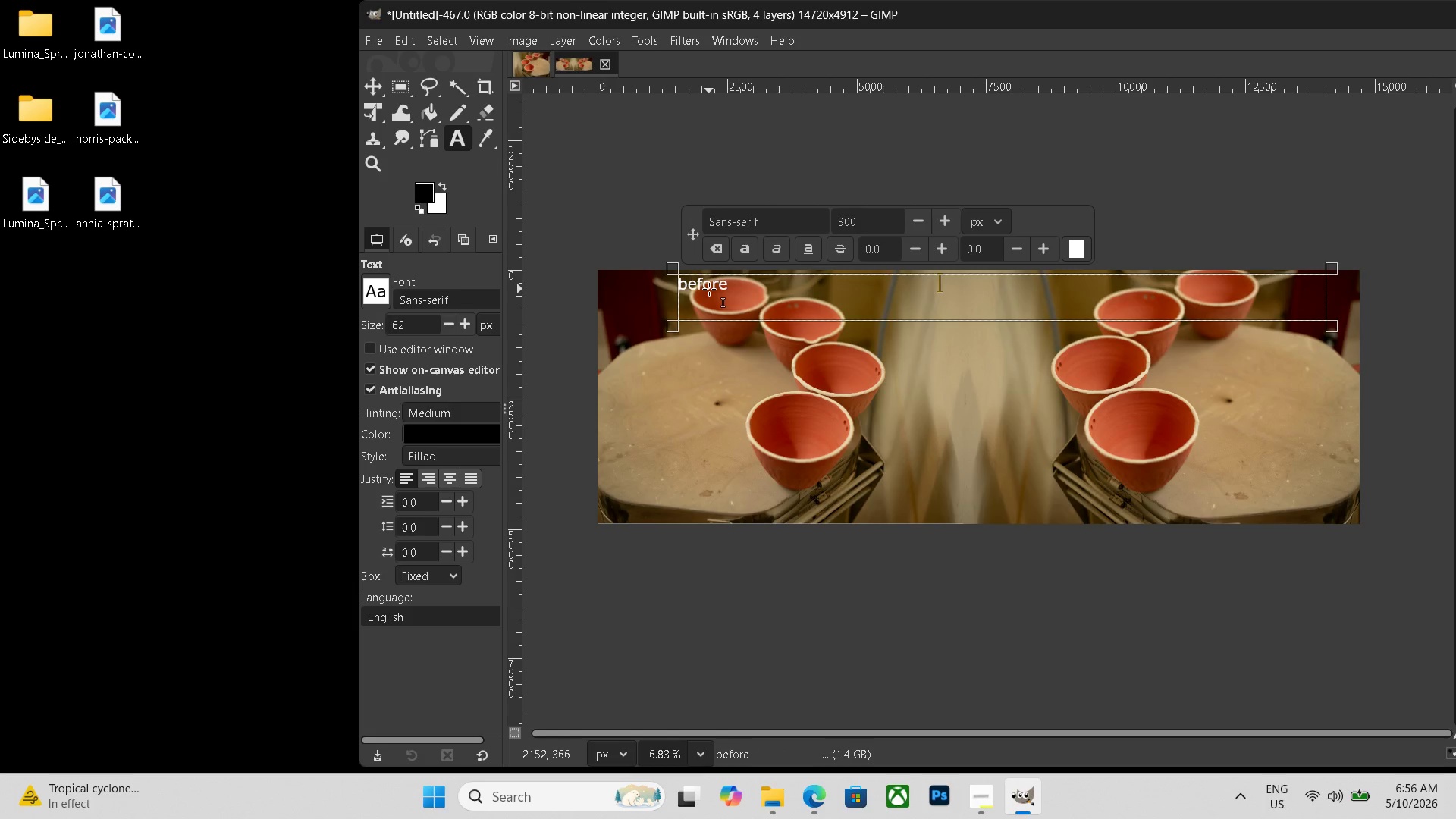 
type(          after)
 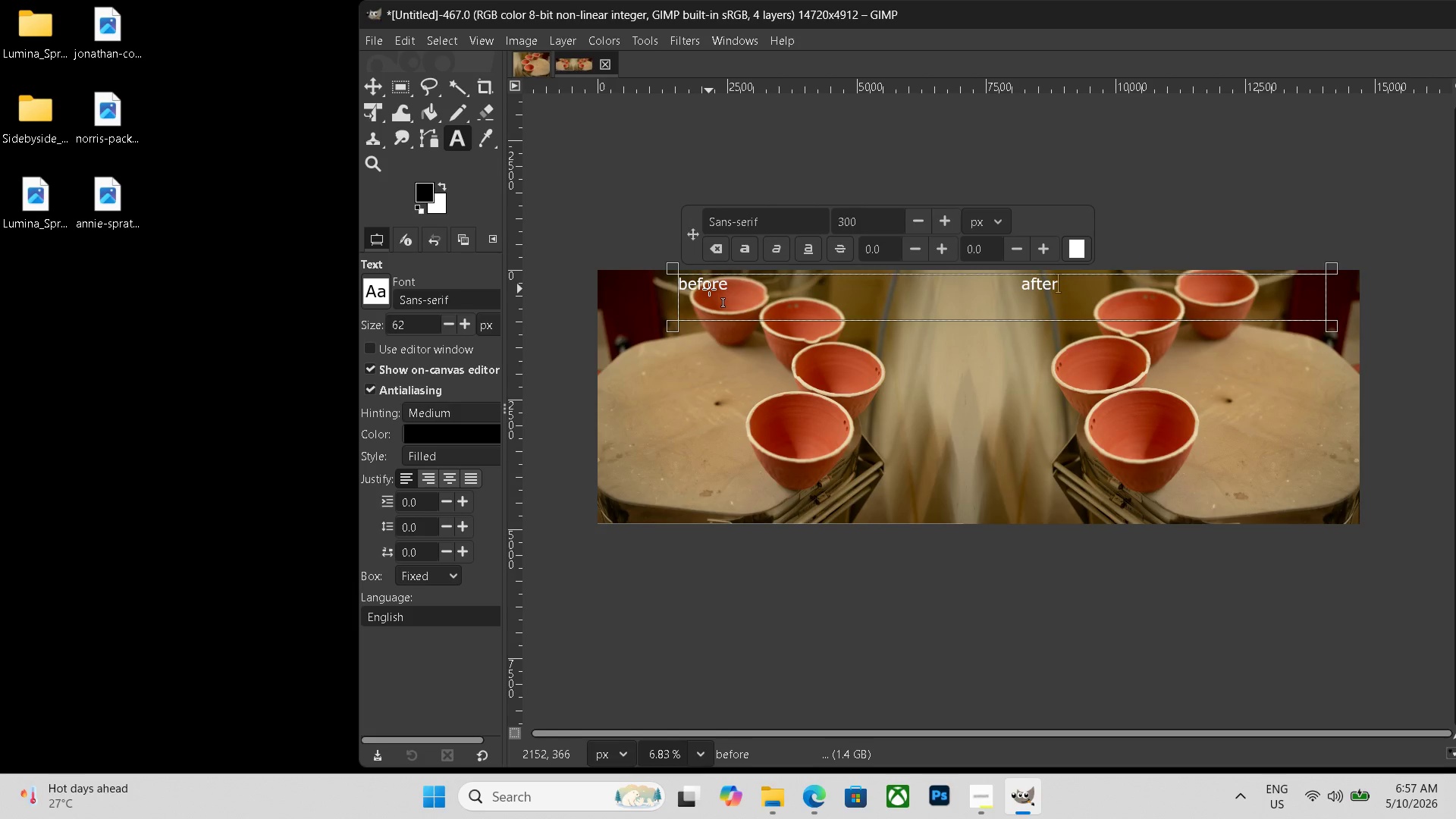 
wait(38.92)
 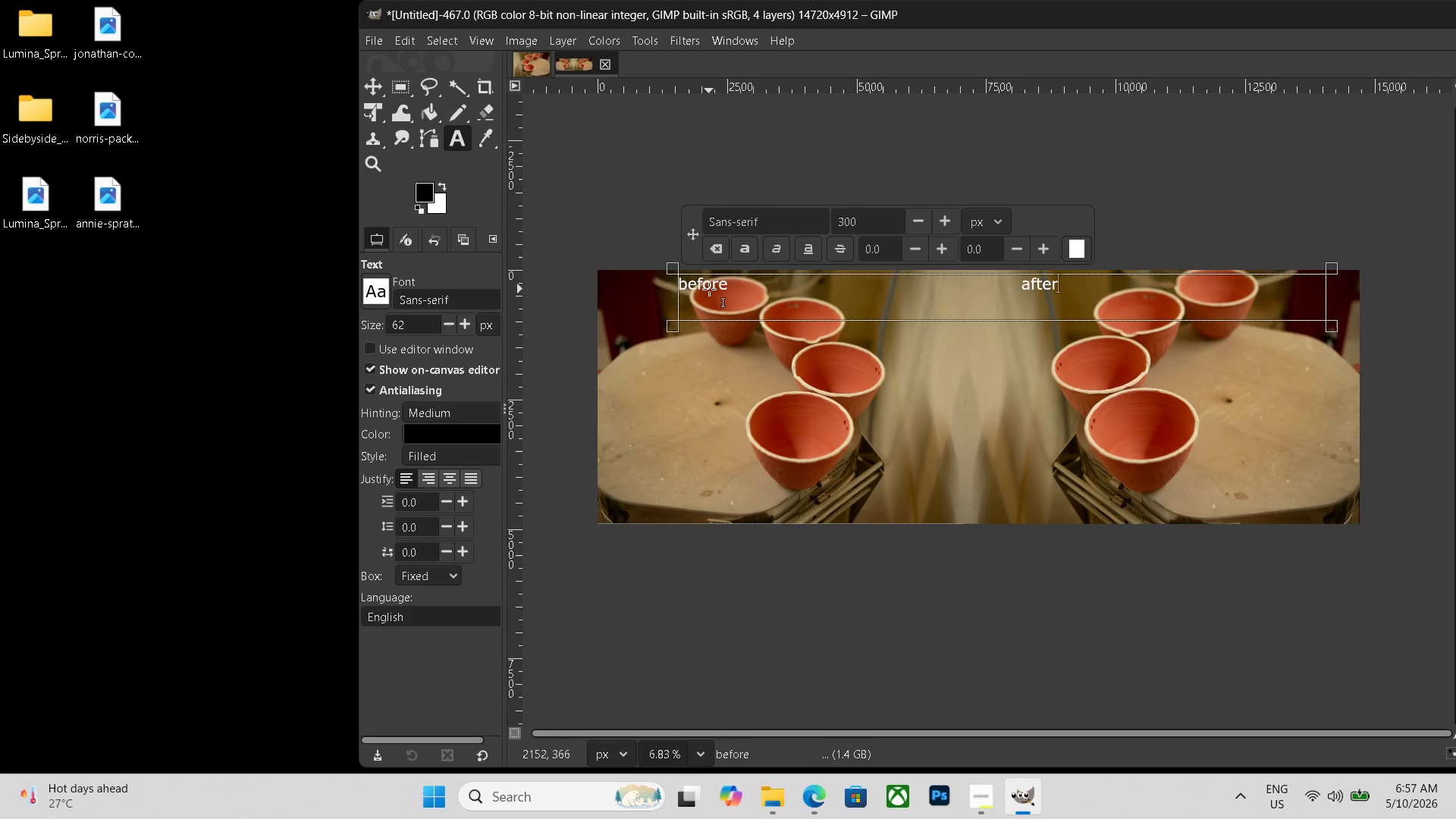 
key(Control+Shift+ShiftLeft)
 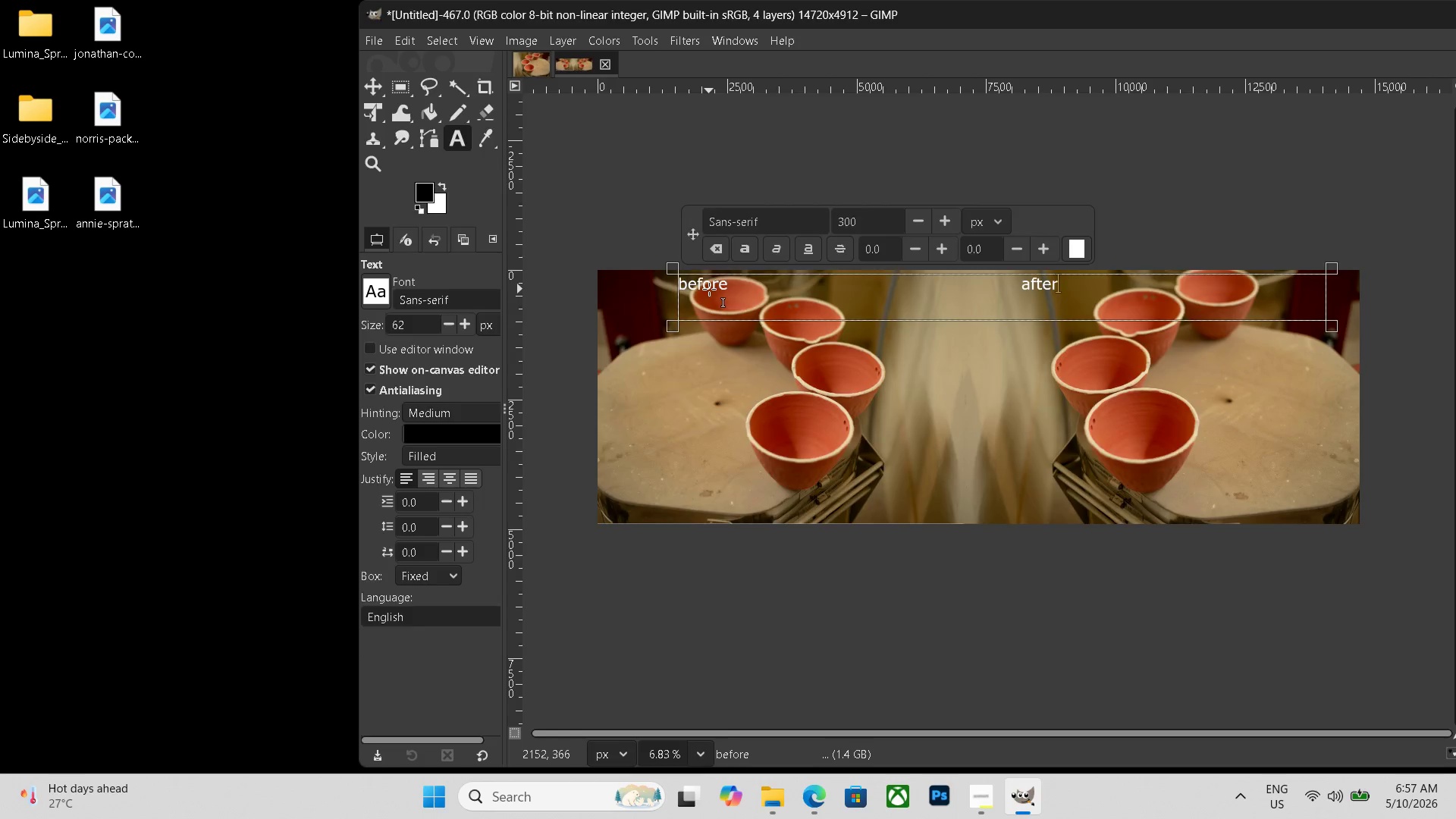 
key(Control+Shift+E)
 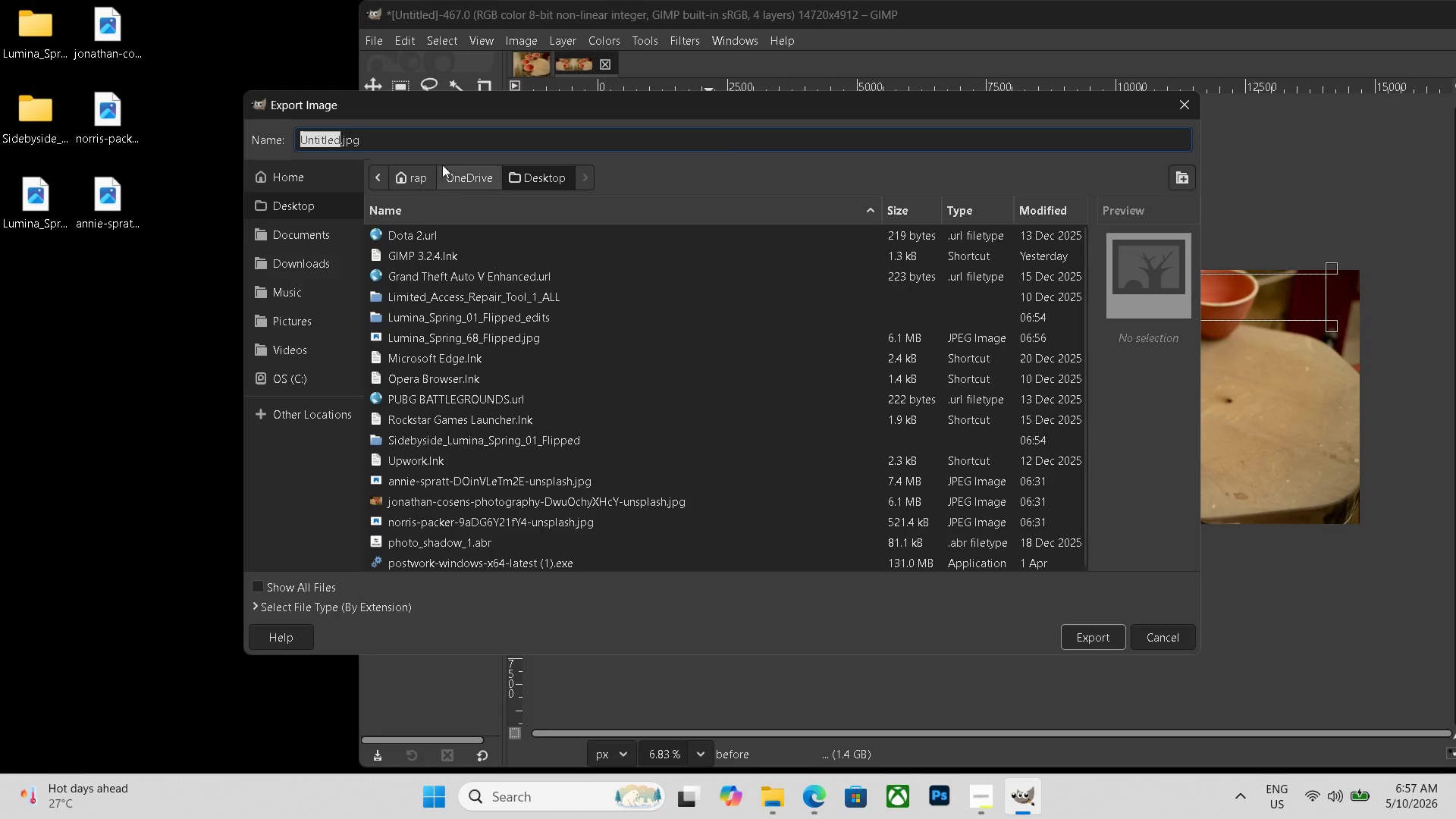 
left_click_drag(start_coordinate=[395, 140], to_coordinate=[108, 89])
 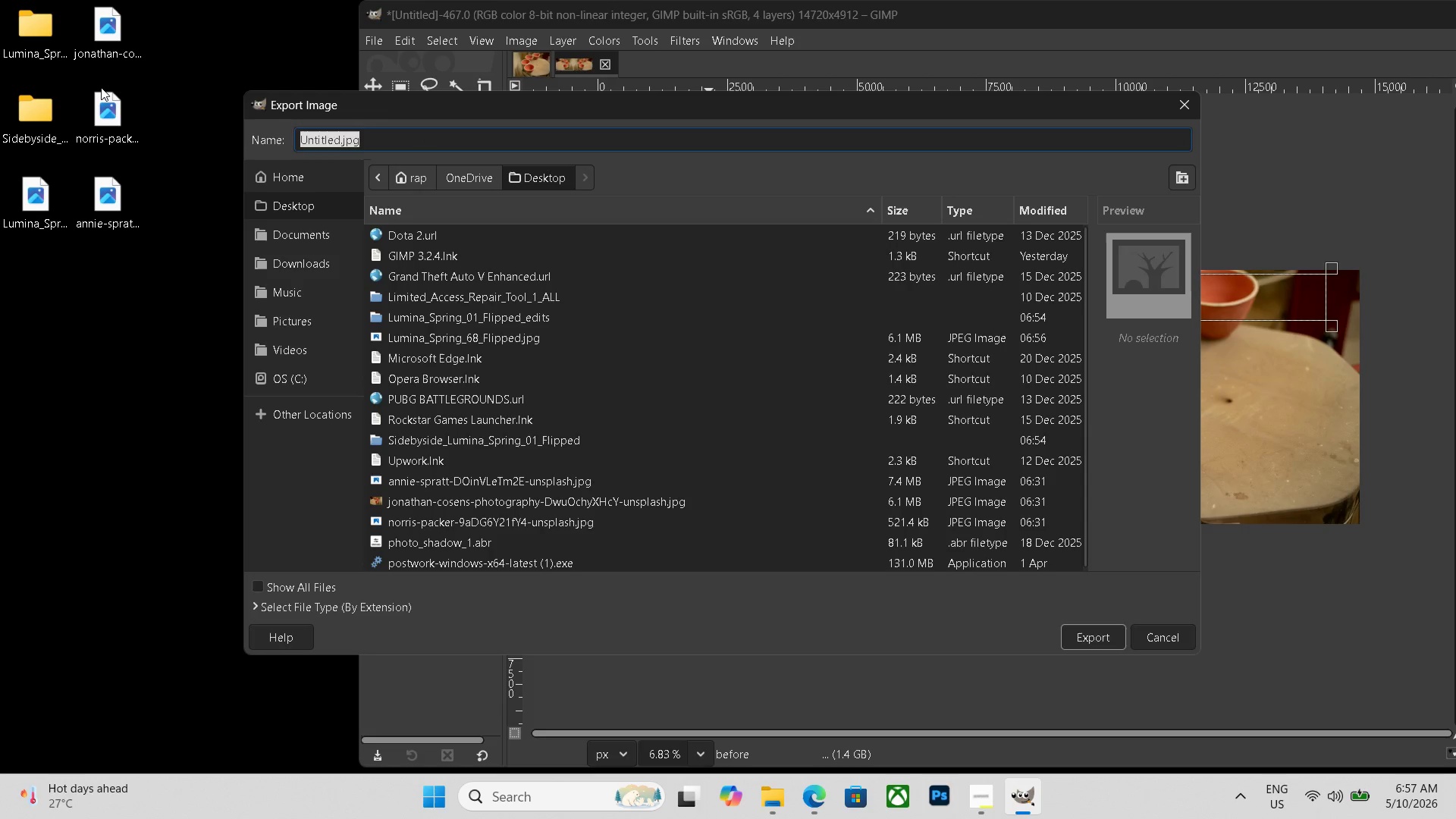 
type(sidebysdei)
key(Backspace)
key(Backspace)
key(Backspace)
type(id)
 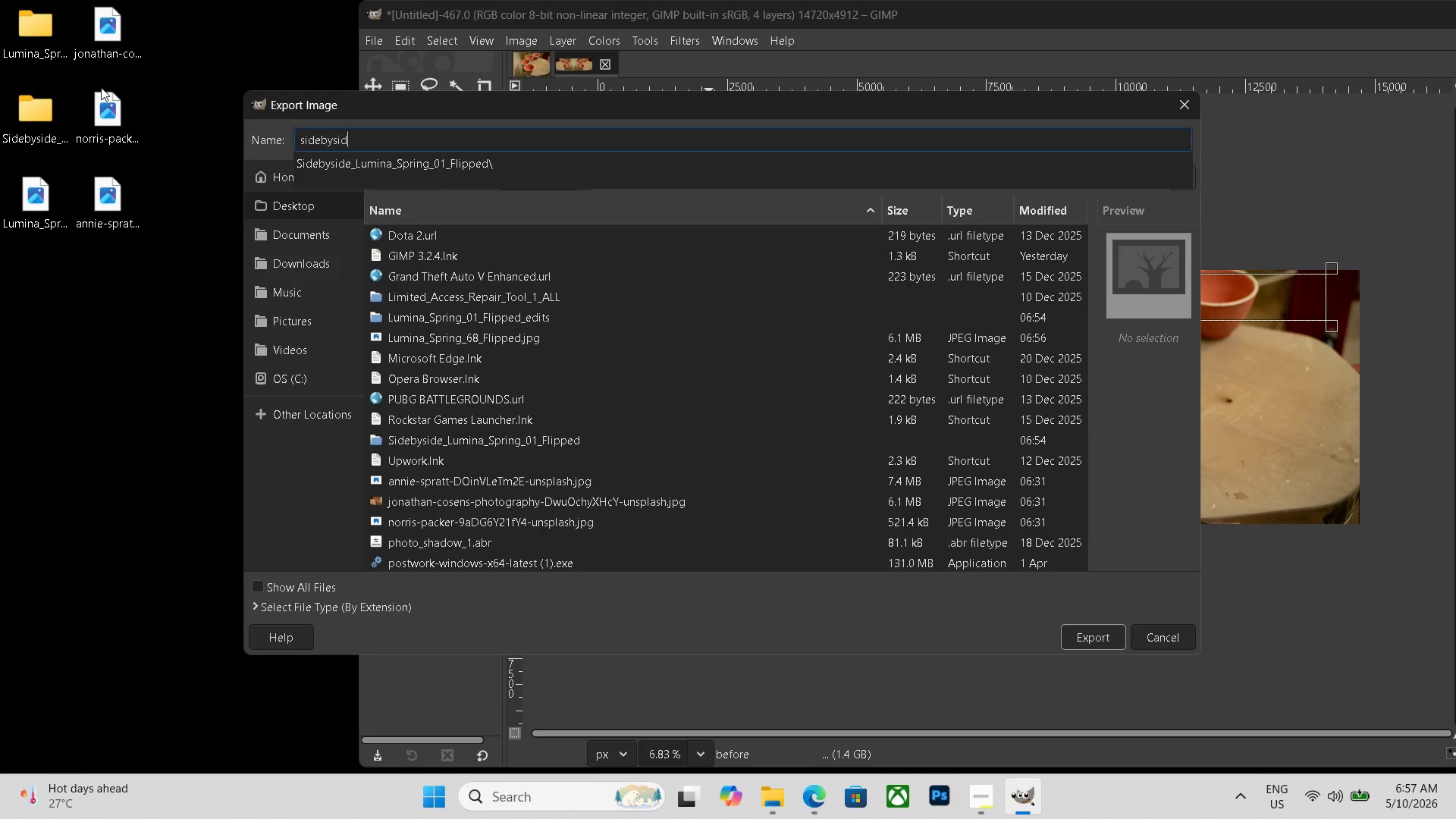 
key(E)
 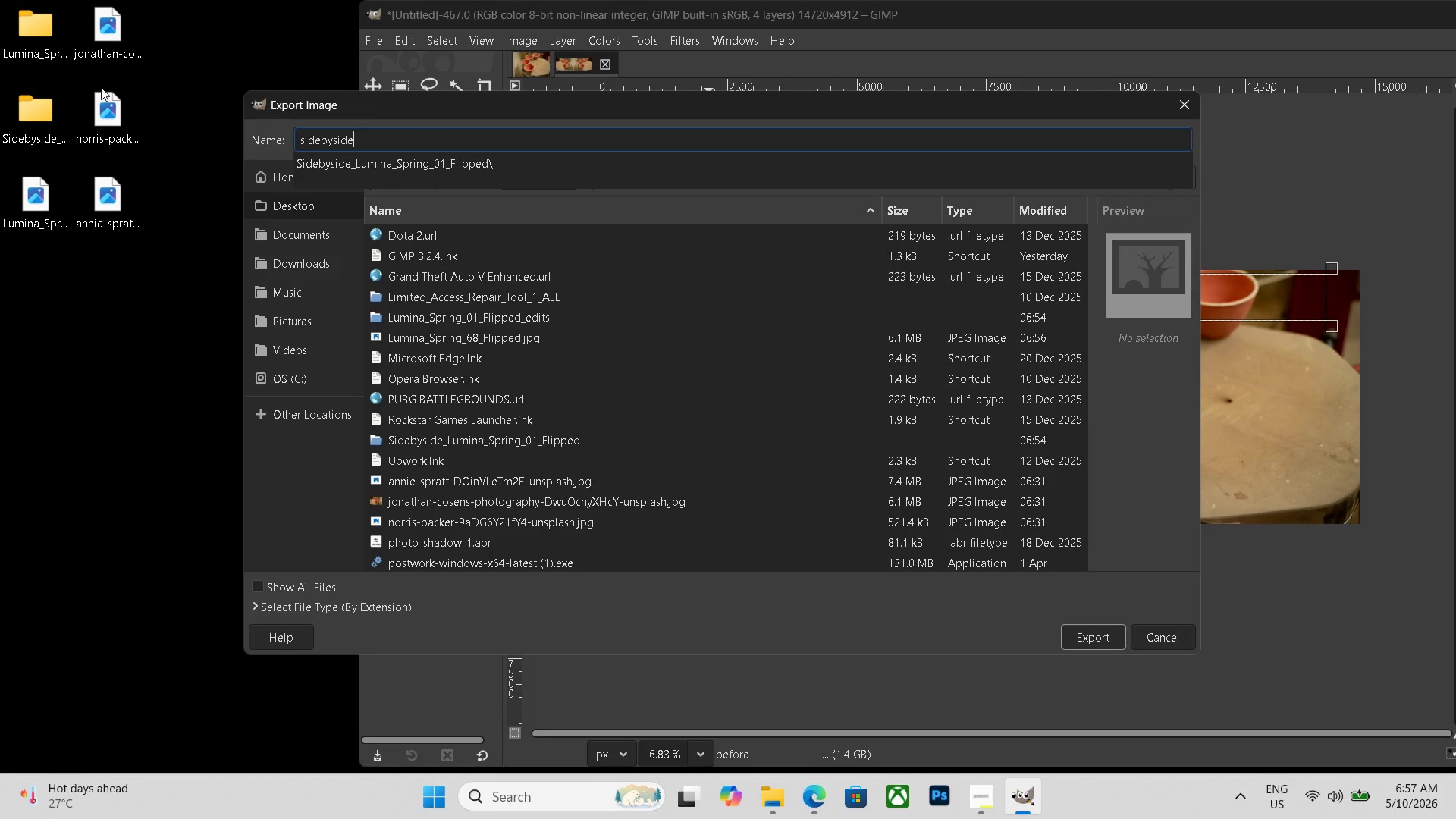 
key(Shift+Minus)
 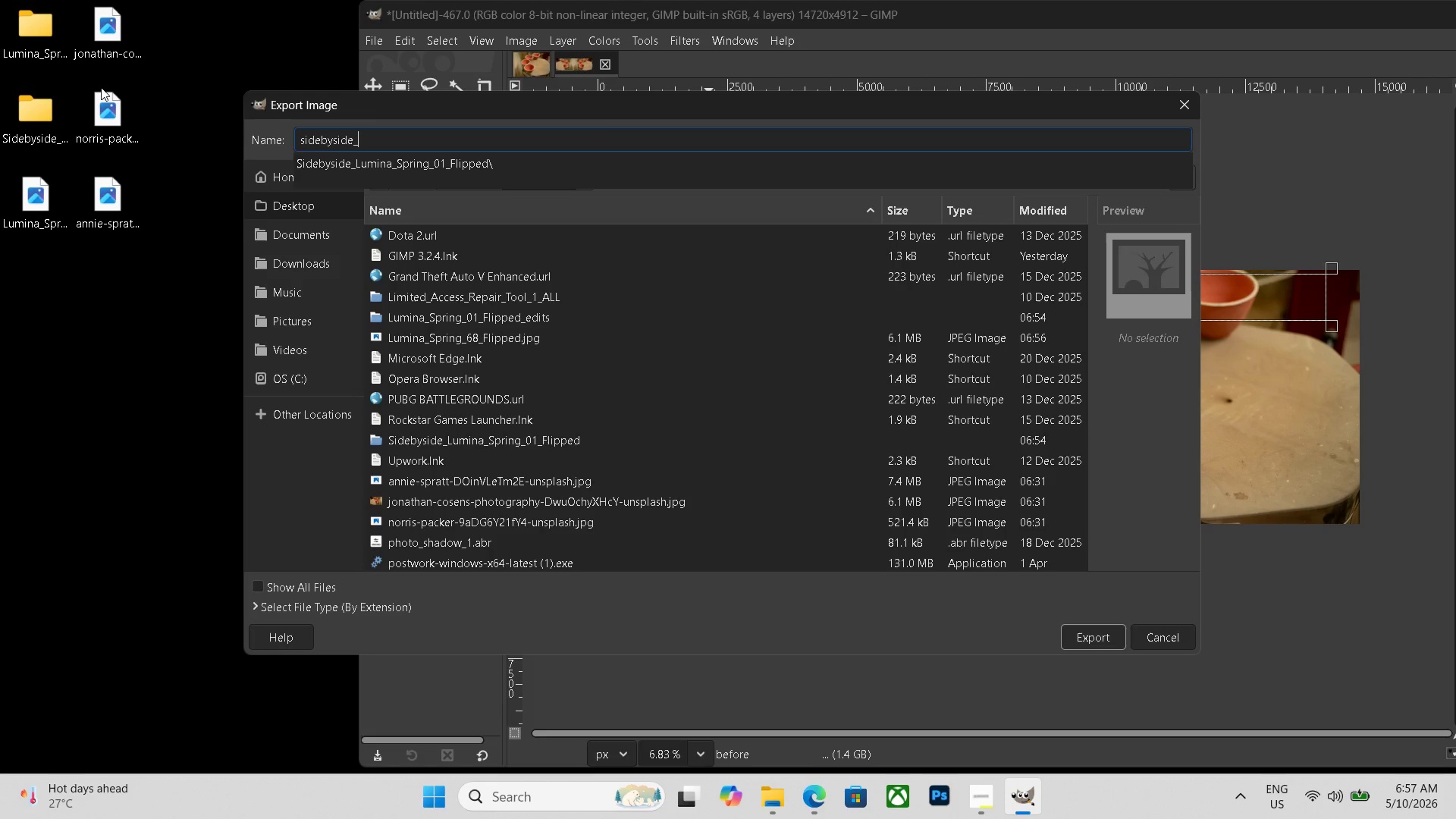 
key(Control+ControlLeft)
 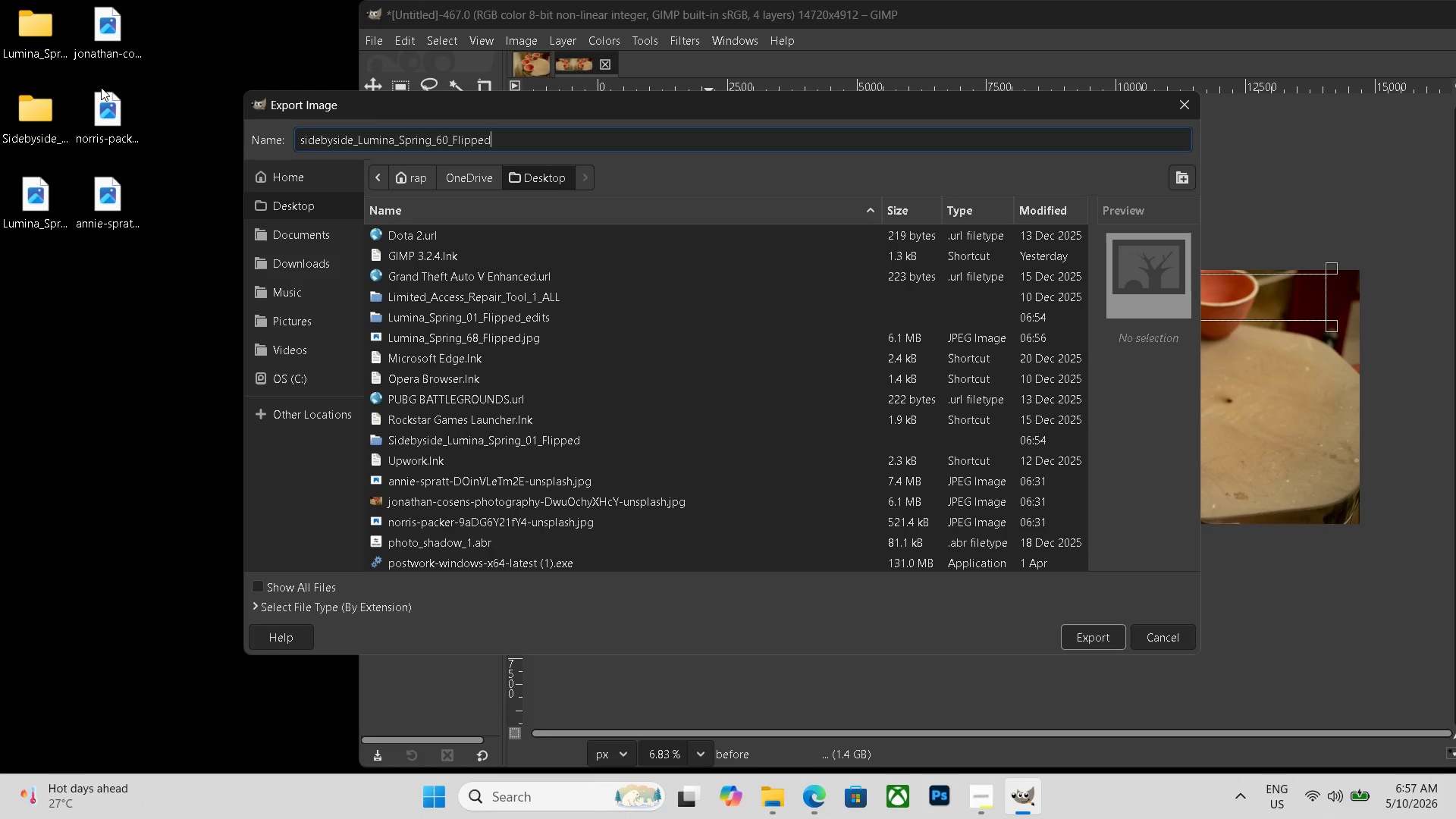 
key(Control+V)
 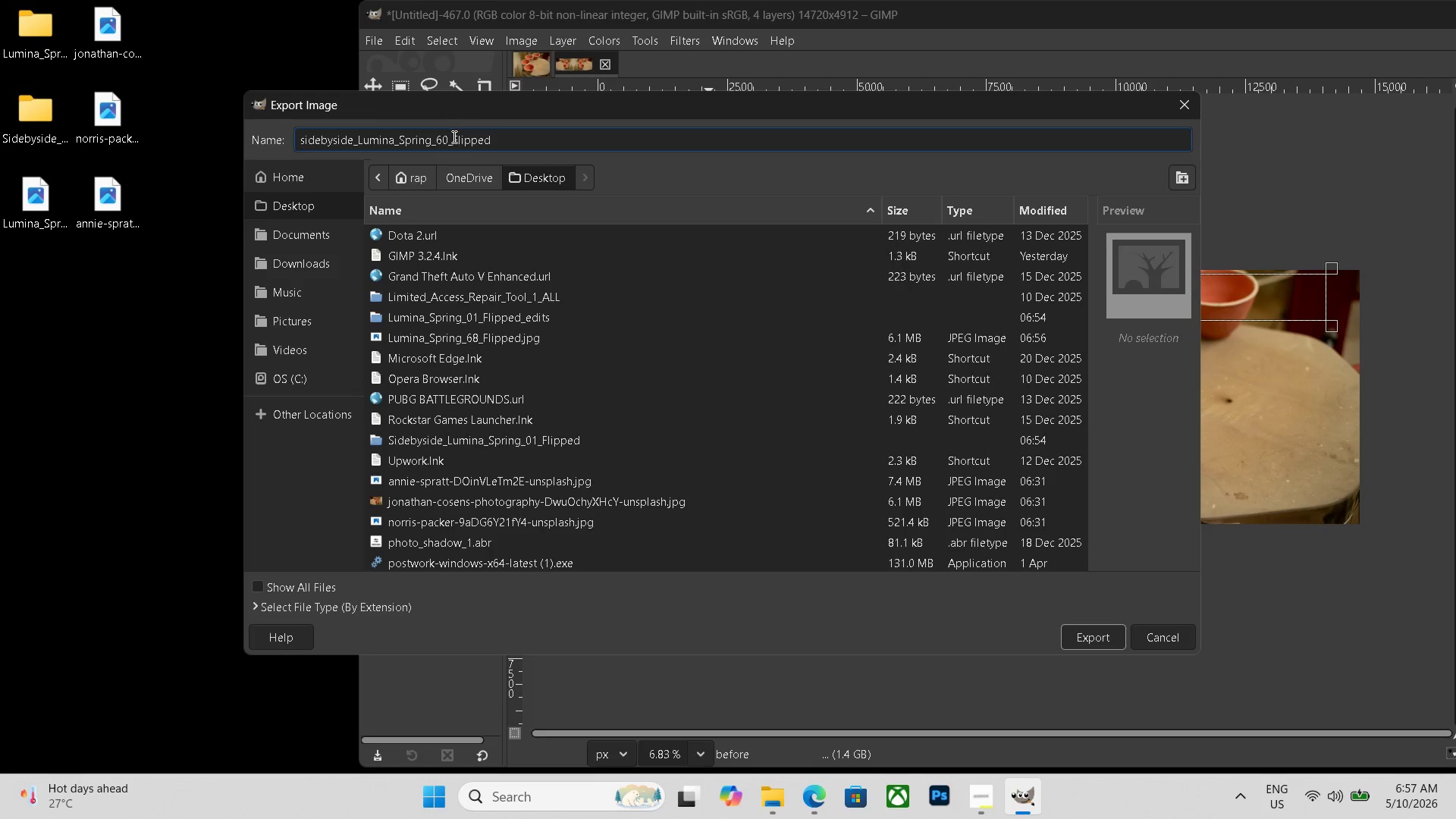 
left_click([448, 137])
 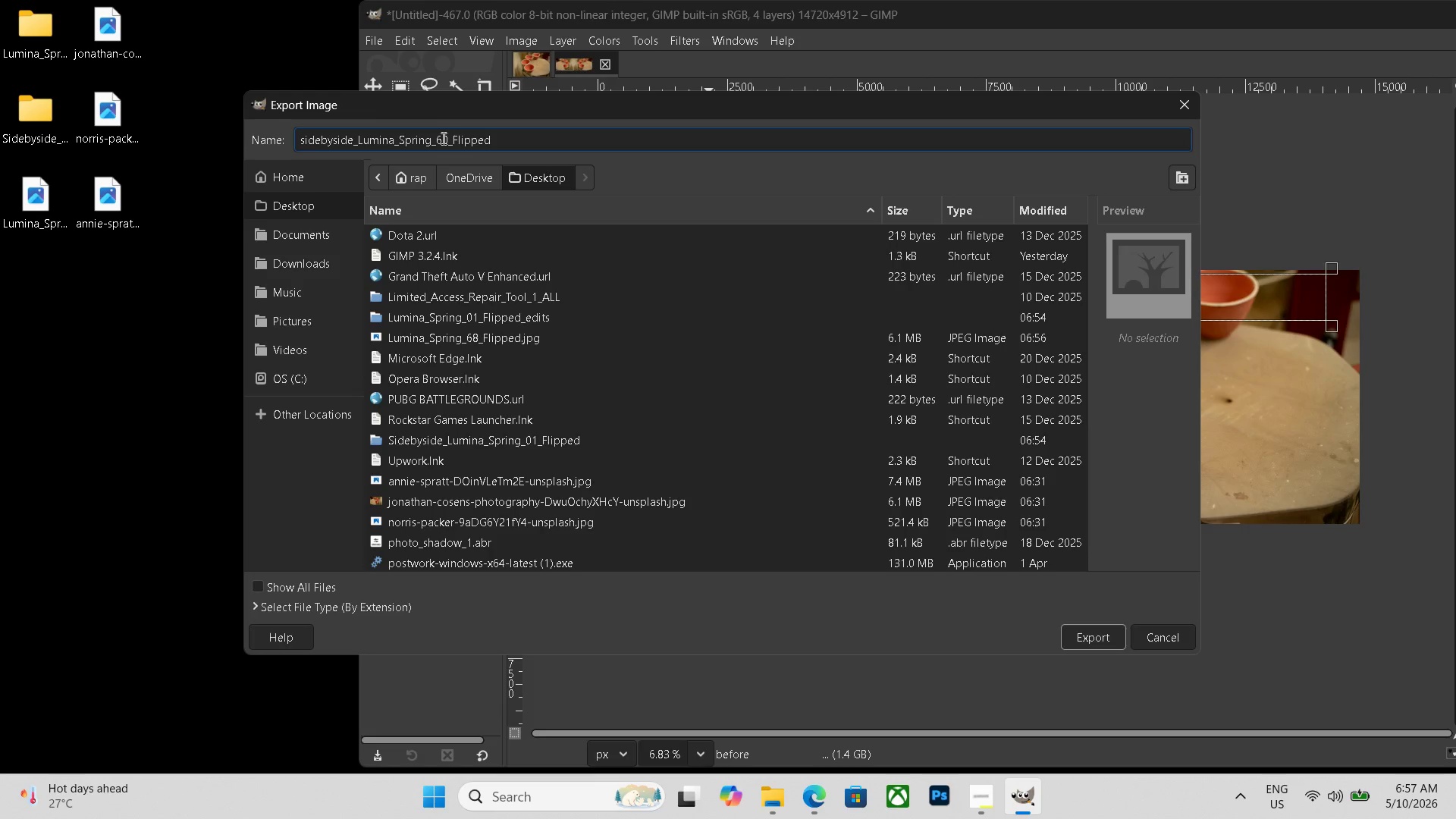 
key(Backspace)
 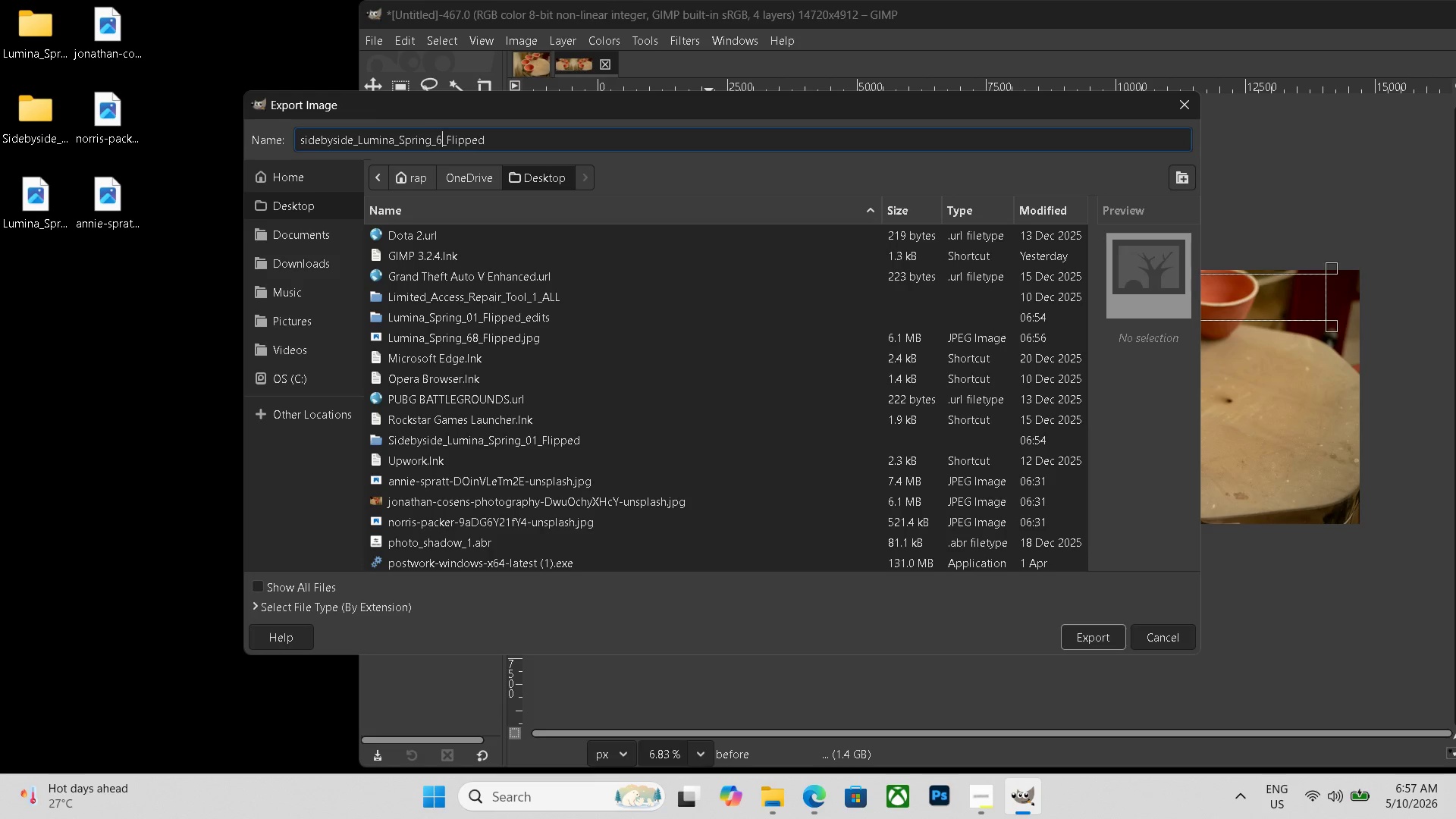 
key(Numpad8)
 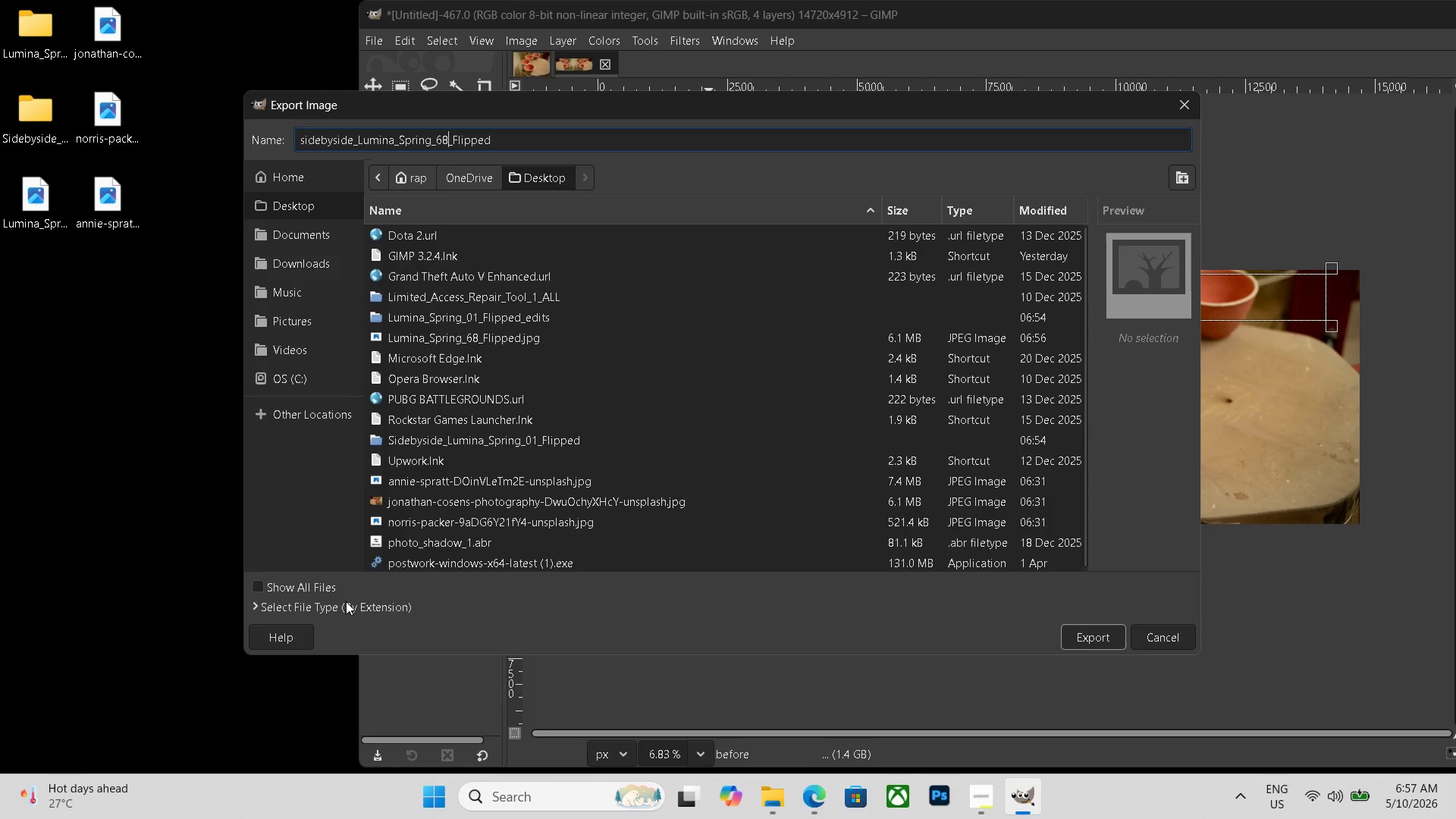 
scroll: coordinate [356, 585], scroll_direction: down, amount: 19.0
 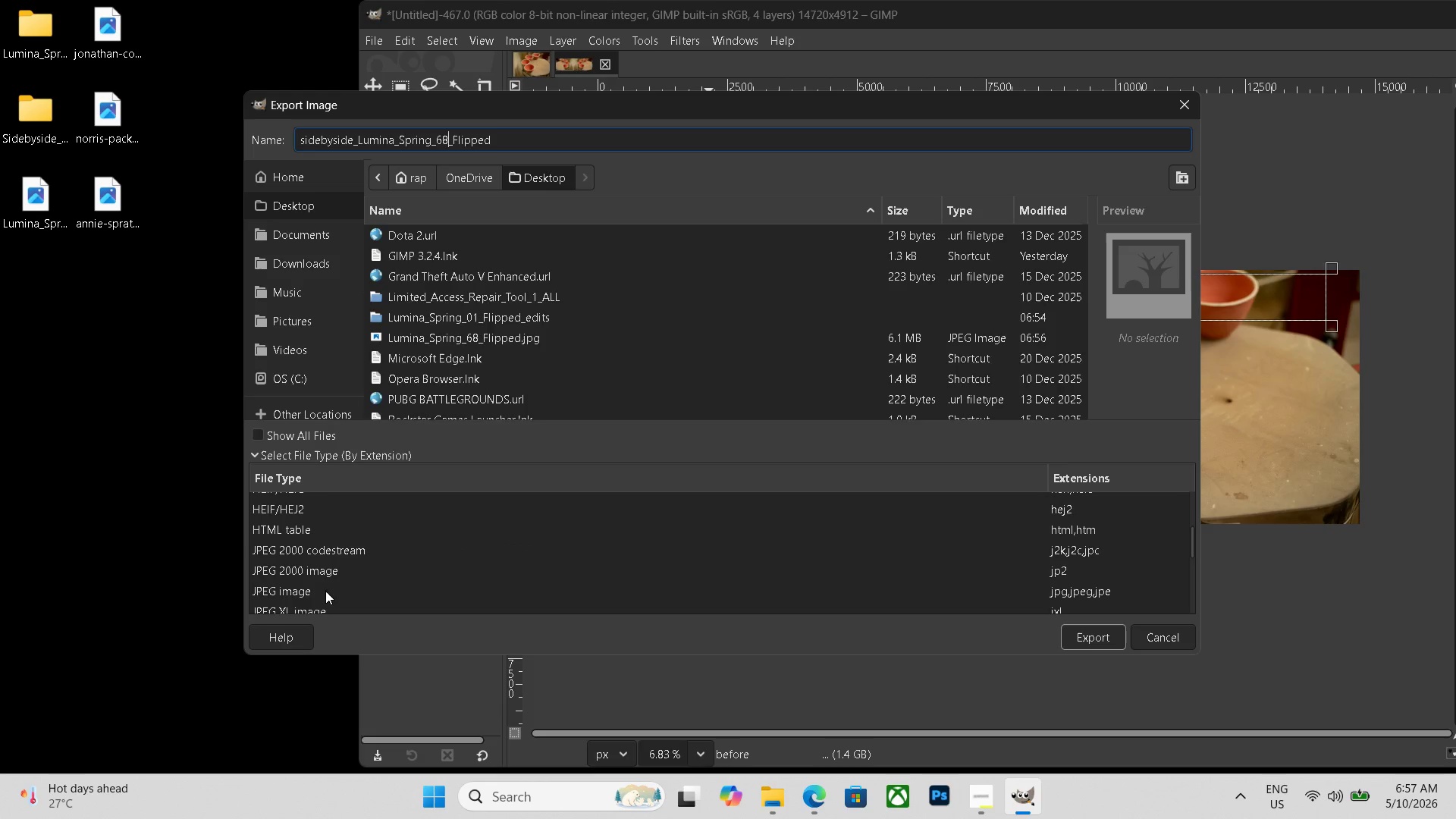 
left_click([322, 592])
 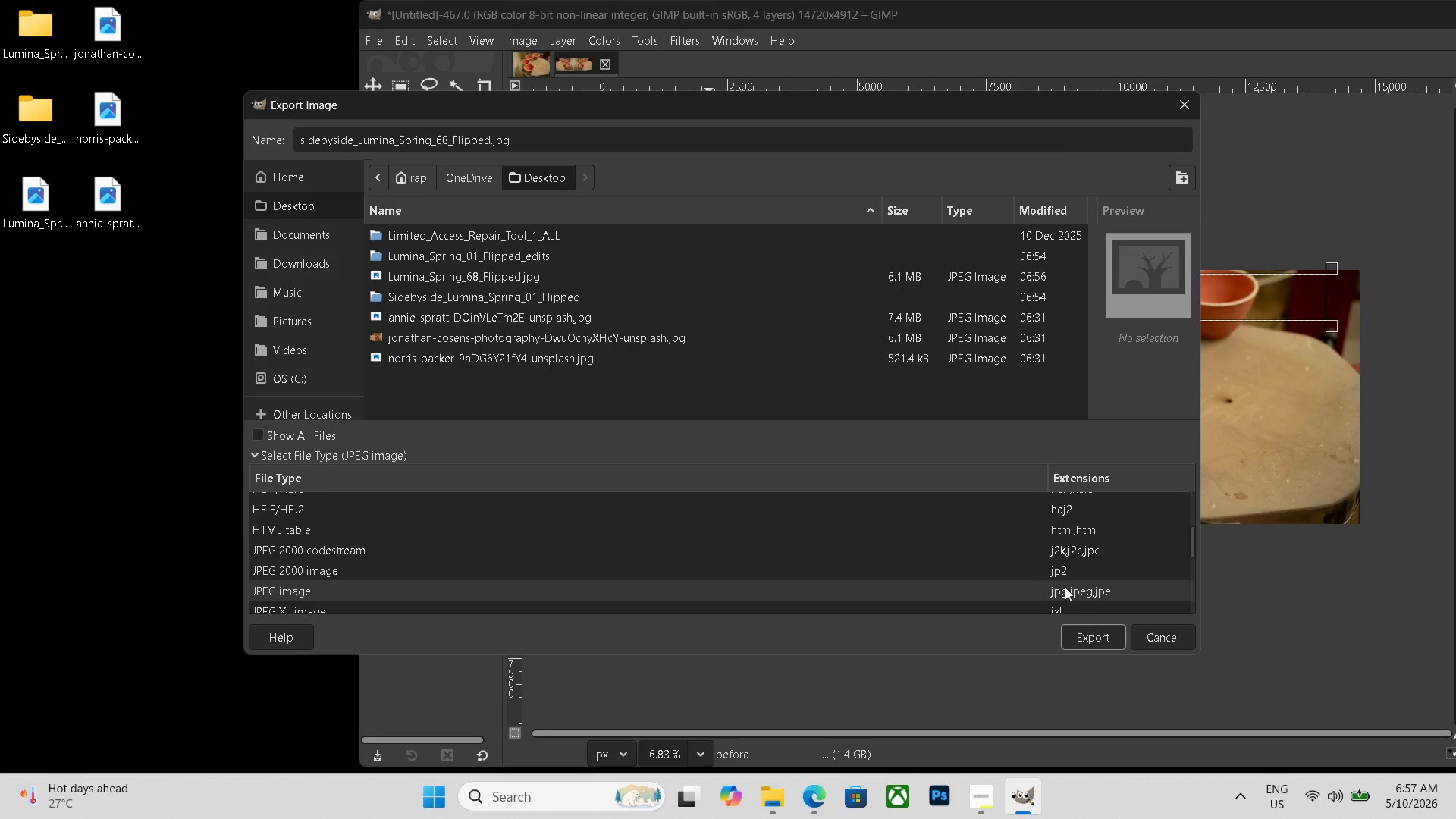 
left_click([1098, 632])
 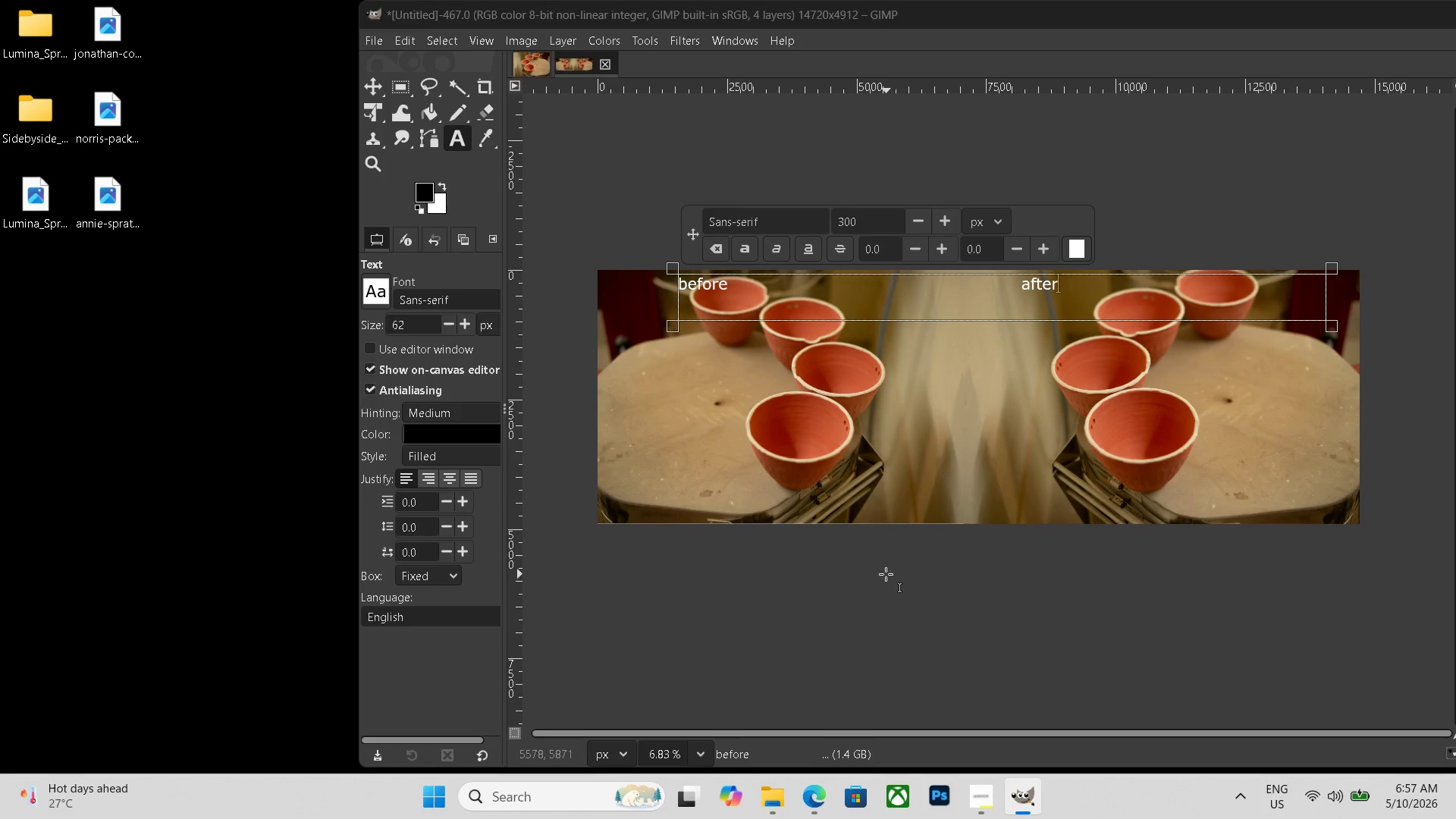 
left_click([400, 482])
 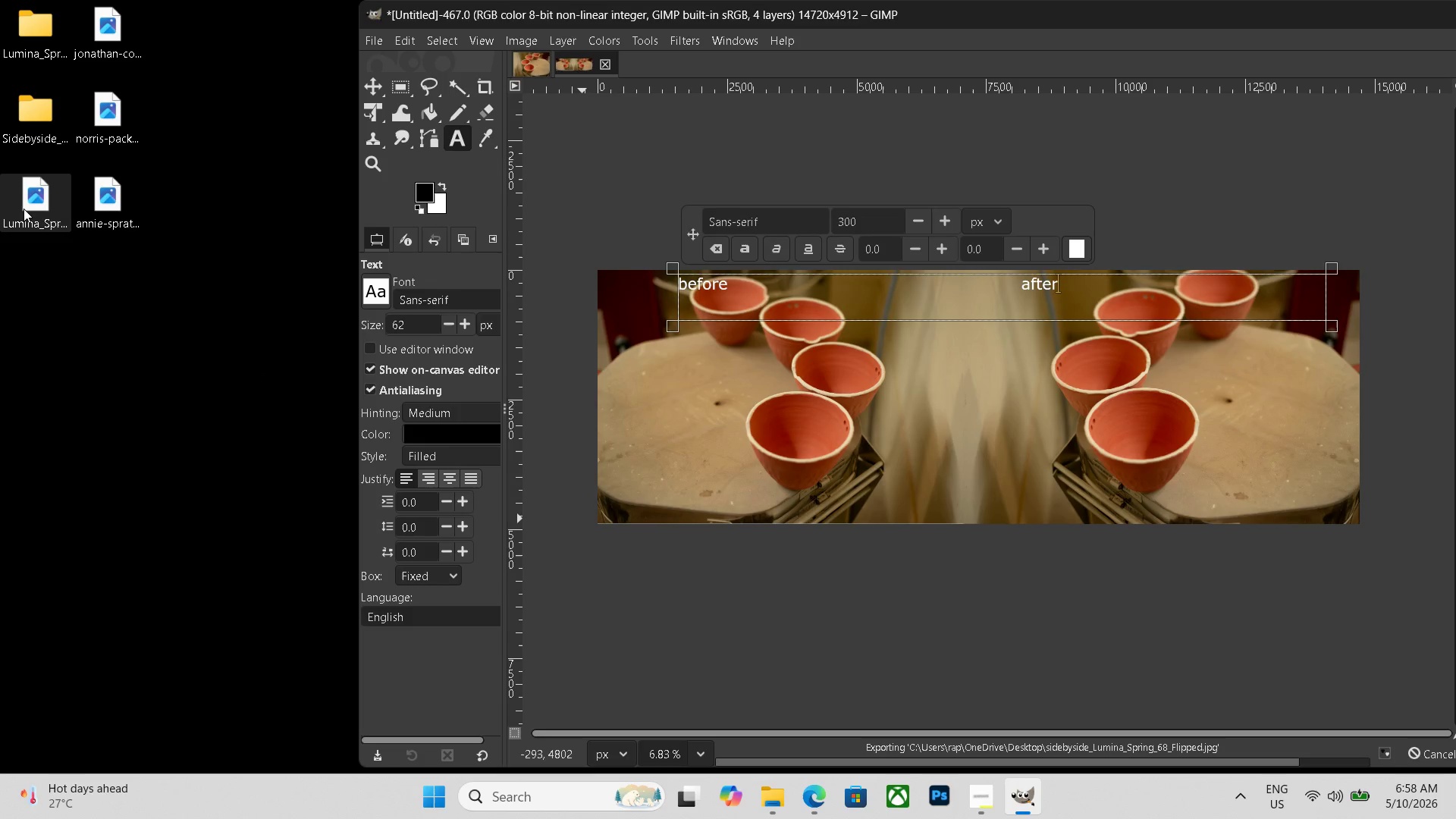 
left_click_drag(start_coordinate=[36, 195], to_coordinate=[36, 22])
 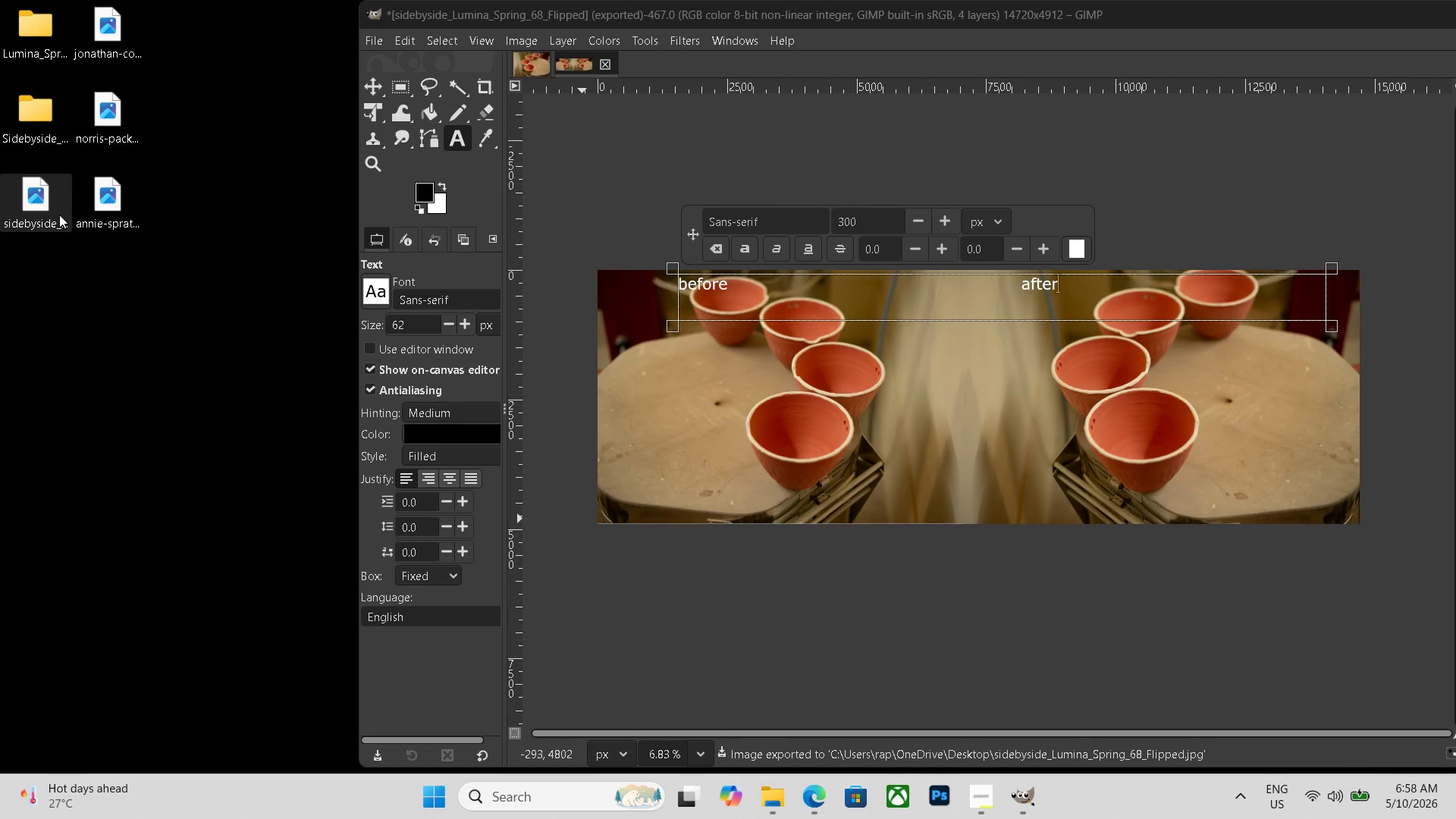 
left_click_drag(start_coordinate=[28, 224], to_coordinate=[32, 140])
 